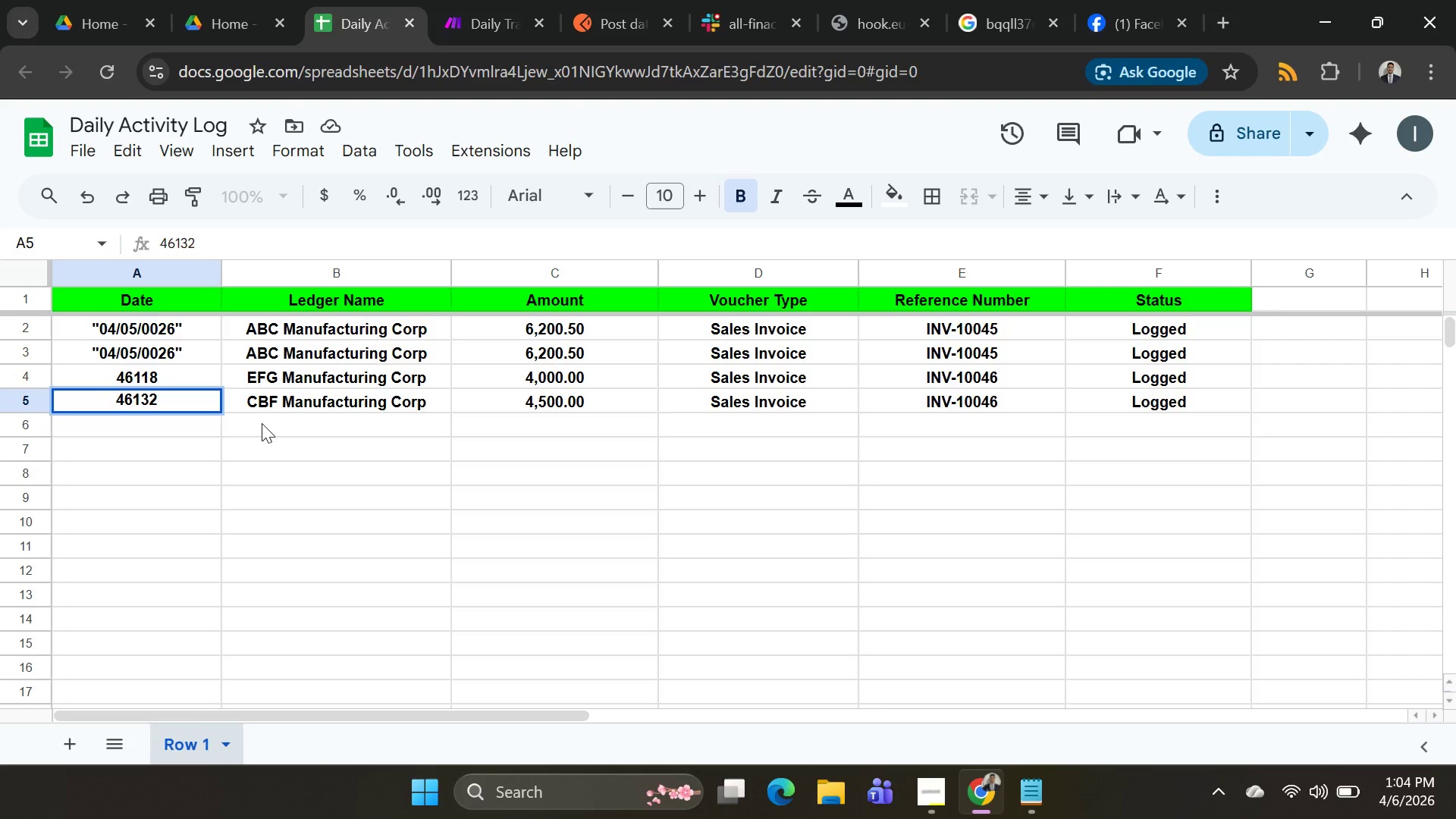 
key(0)
 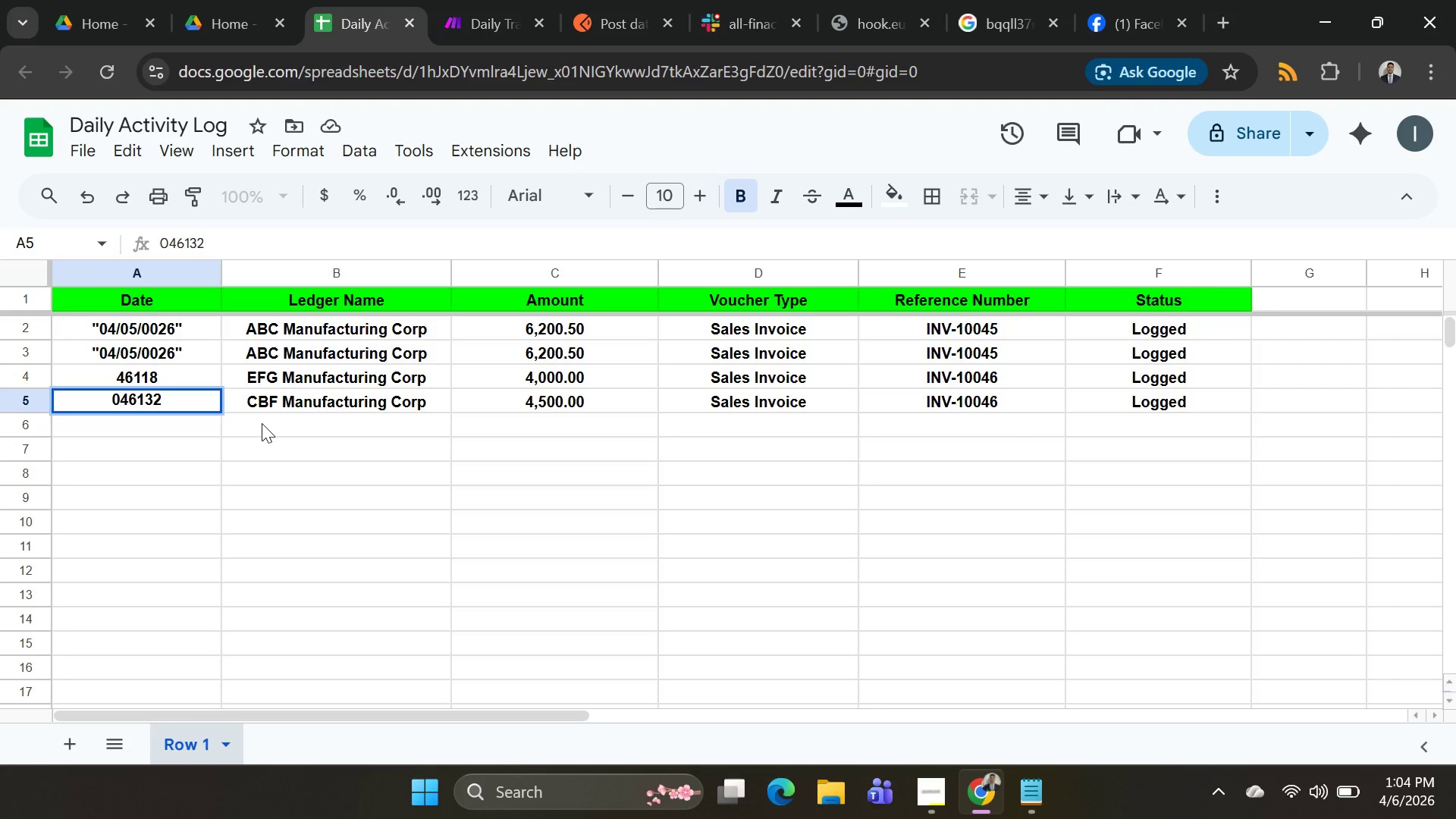 
key(ArrowRight)
 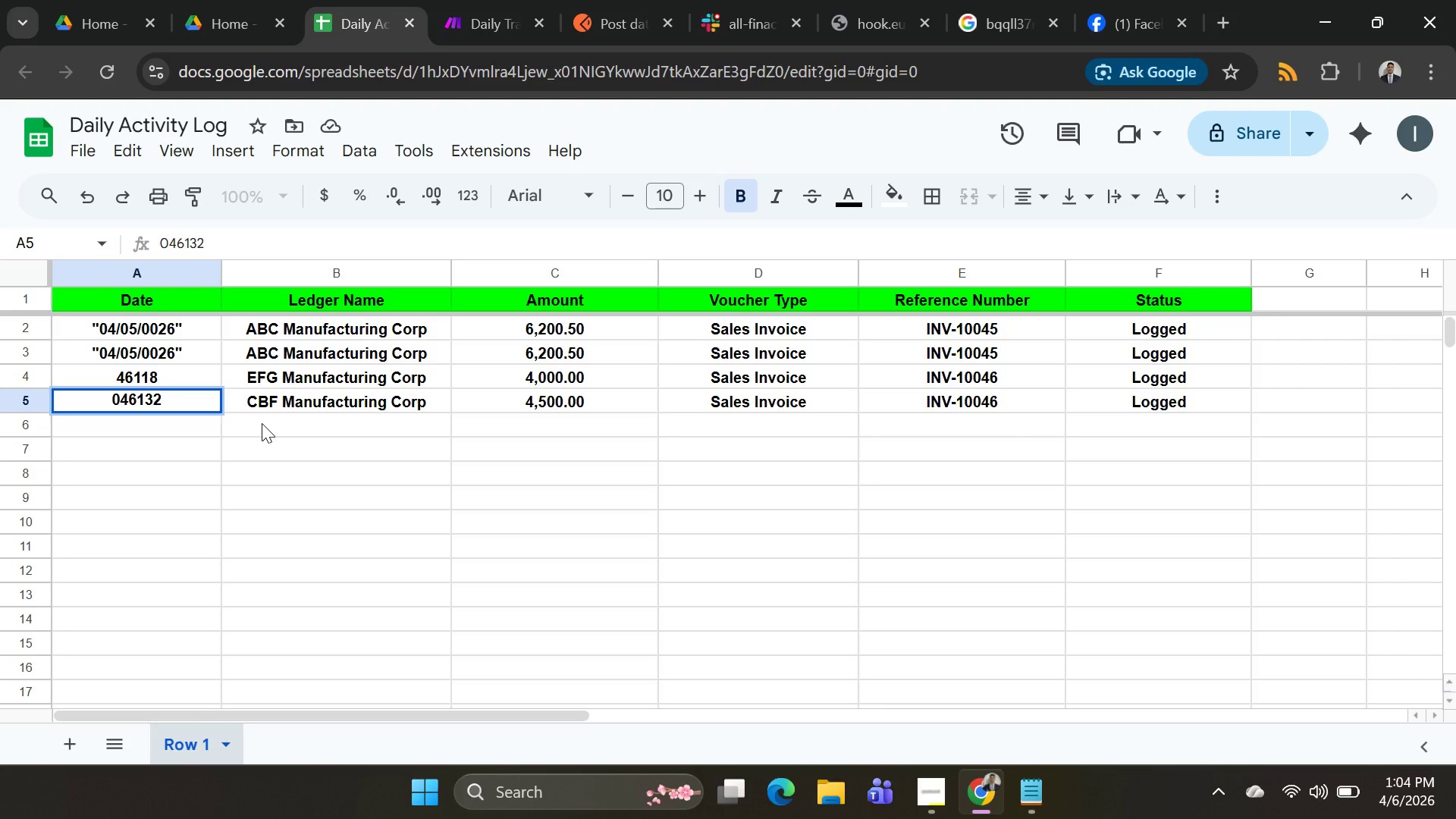 
key(Slash)
 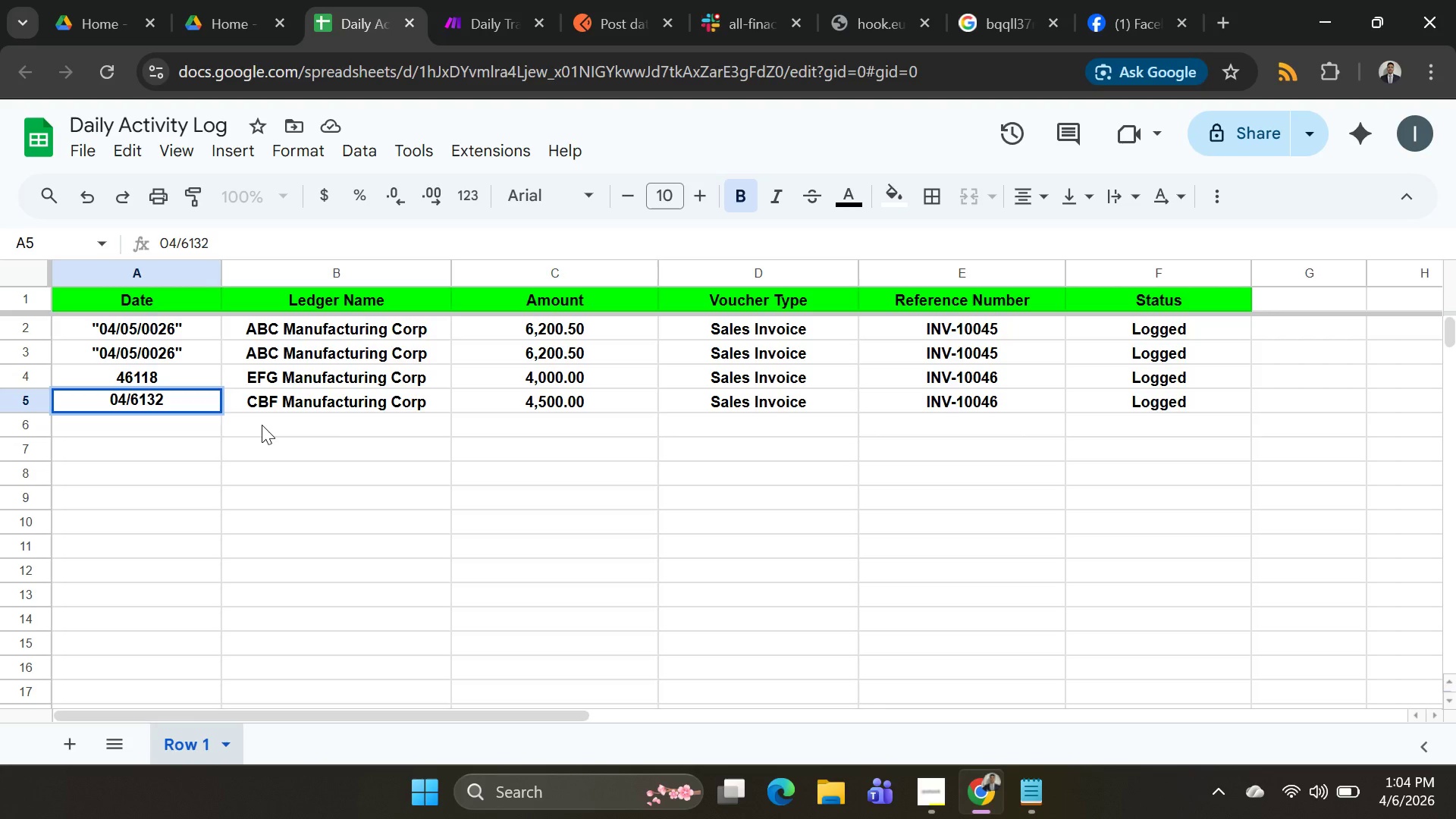 
key(ArrowRight)
 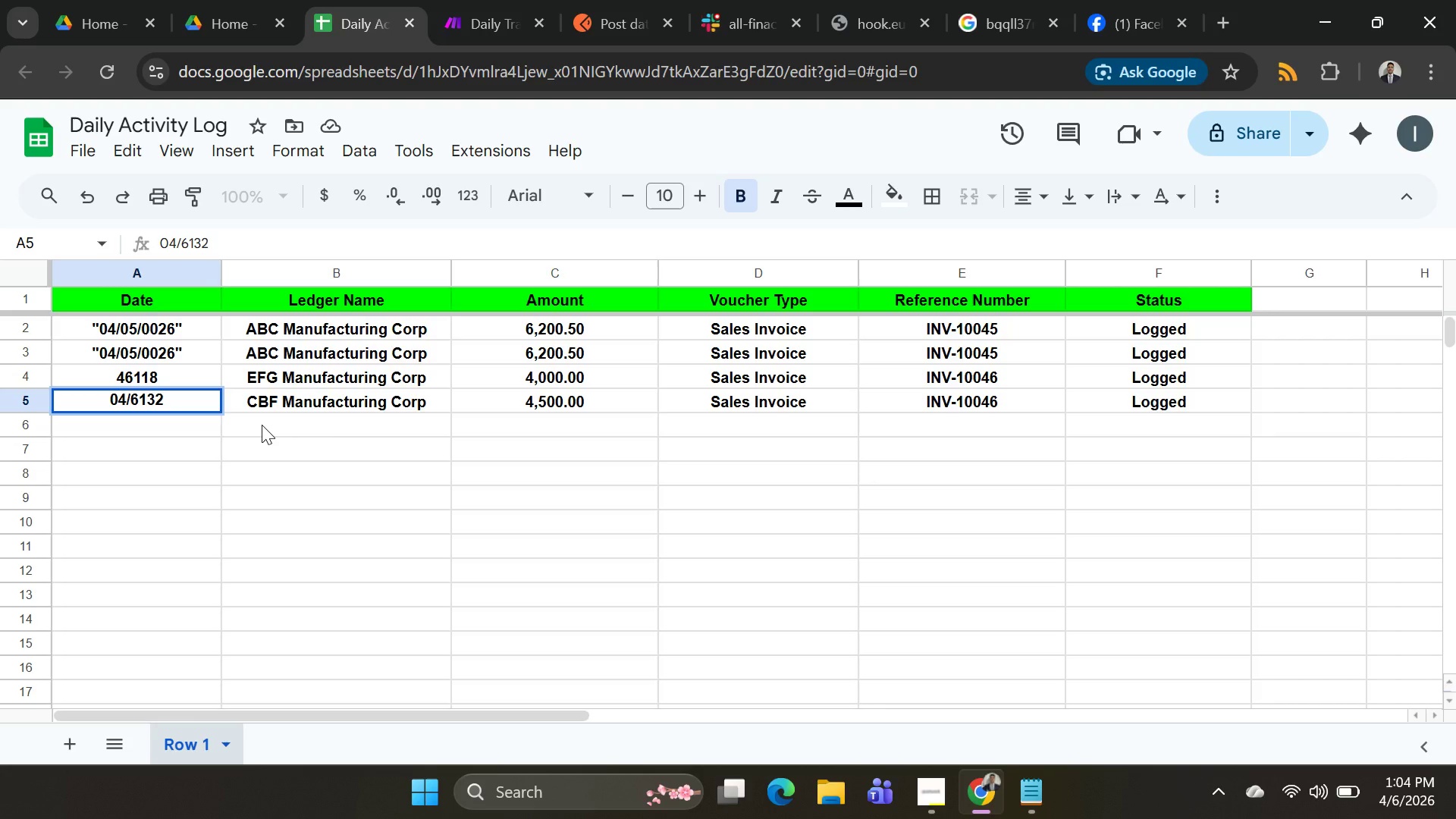 
key(ArrowLeft)
 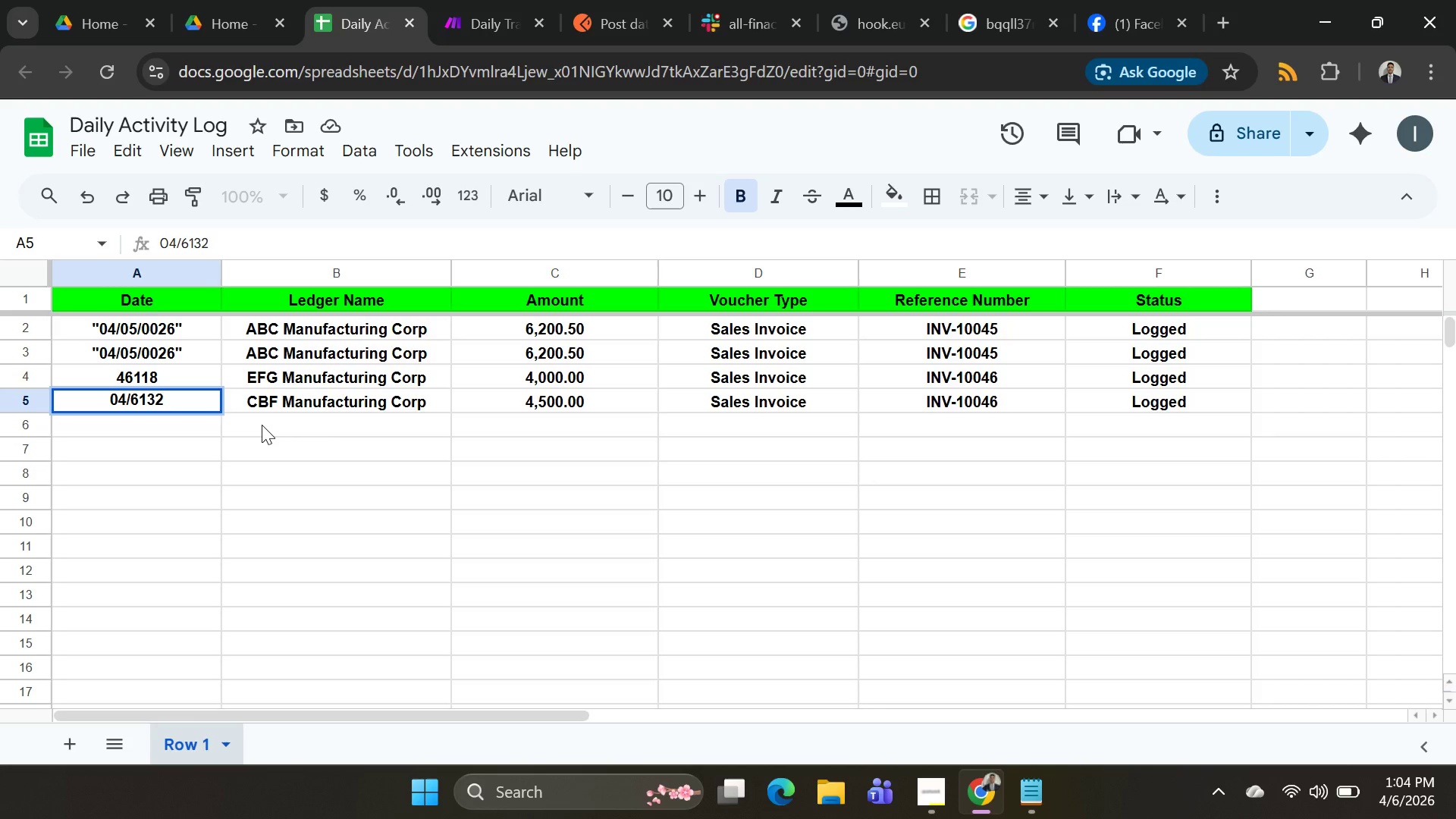 
key(0)
 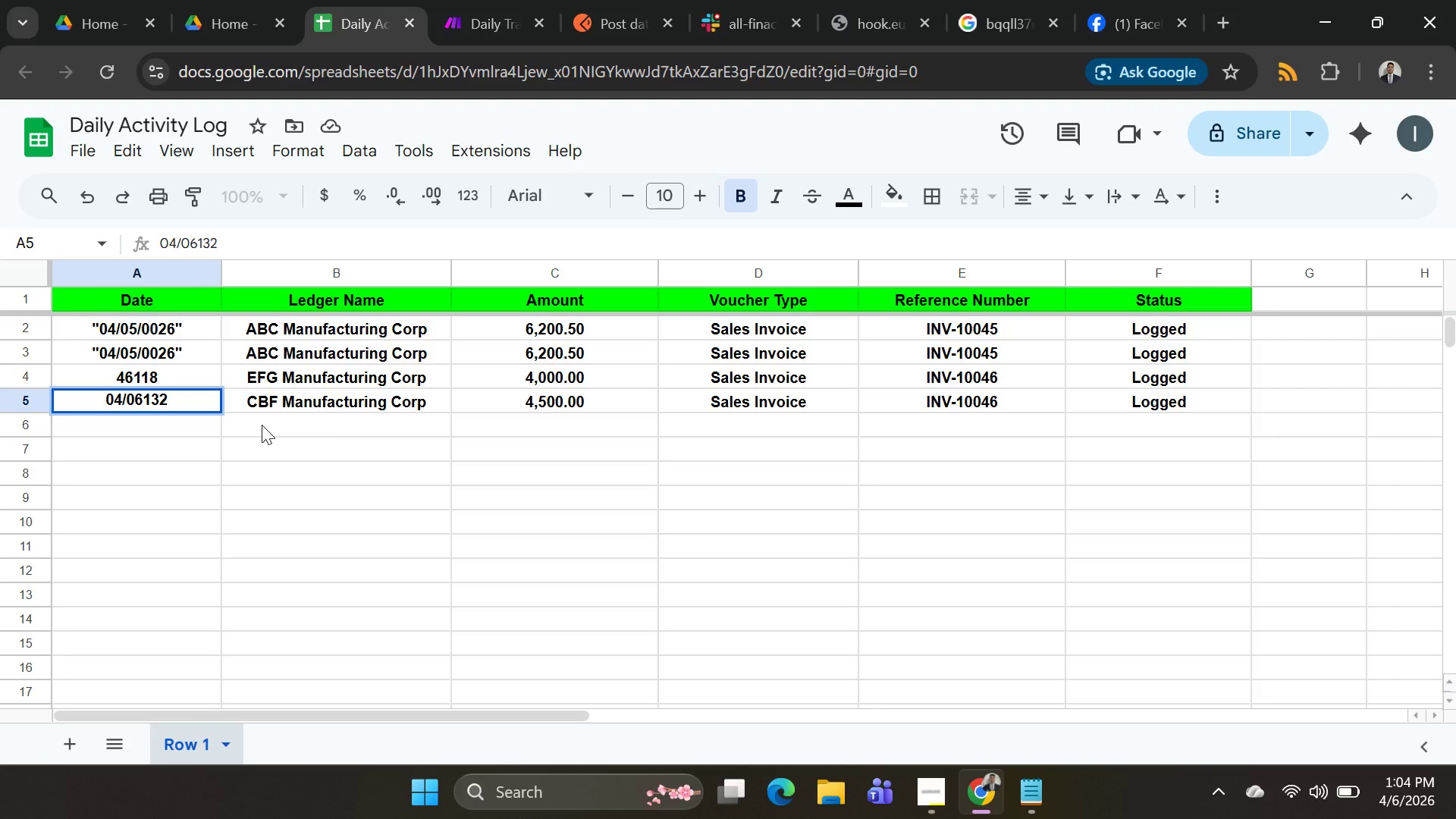 
key(ArrowRight)
 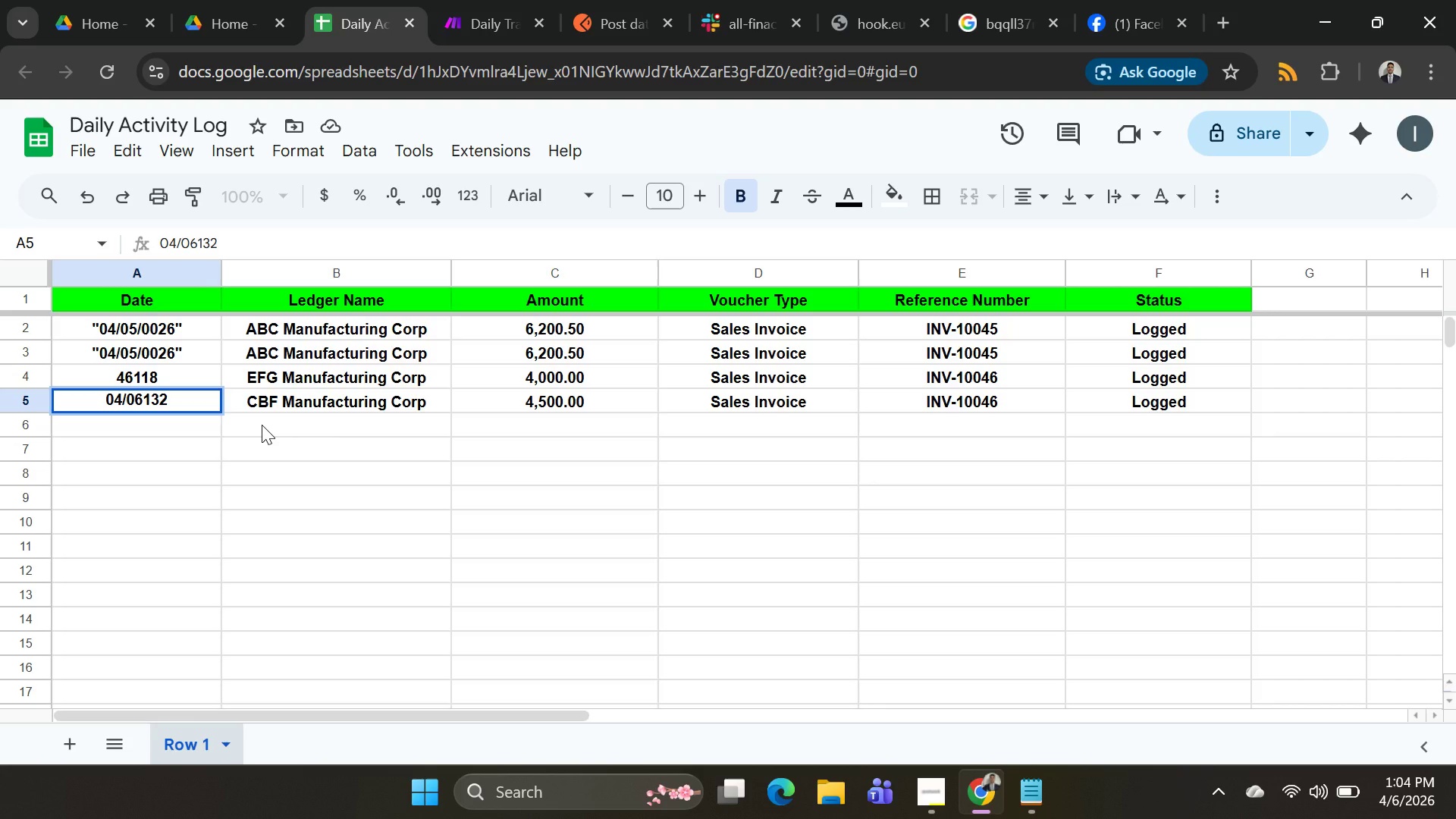 
wait(5.19)
 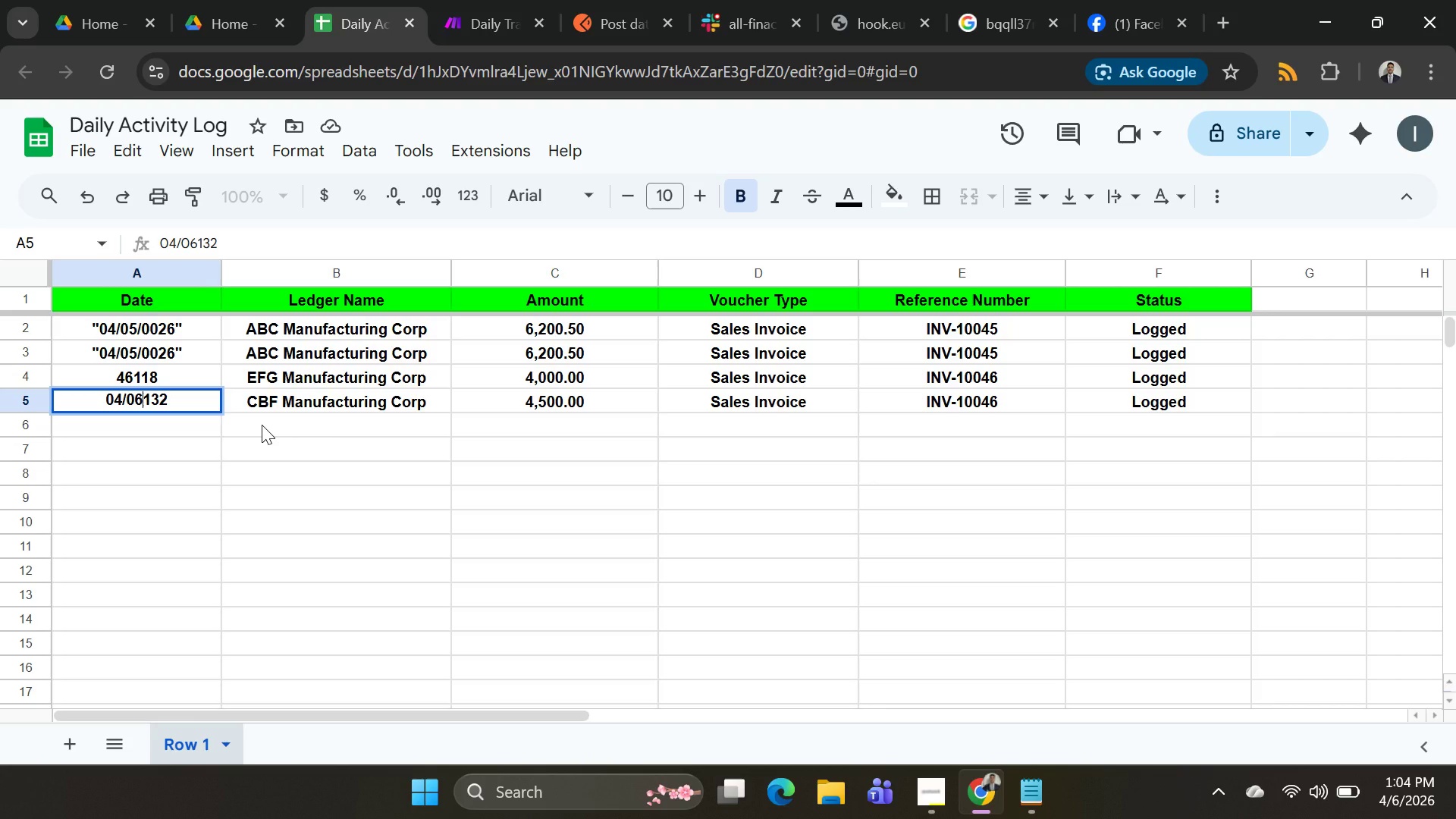 
key(Slash)
 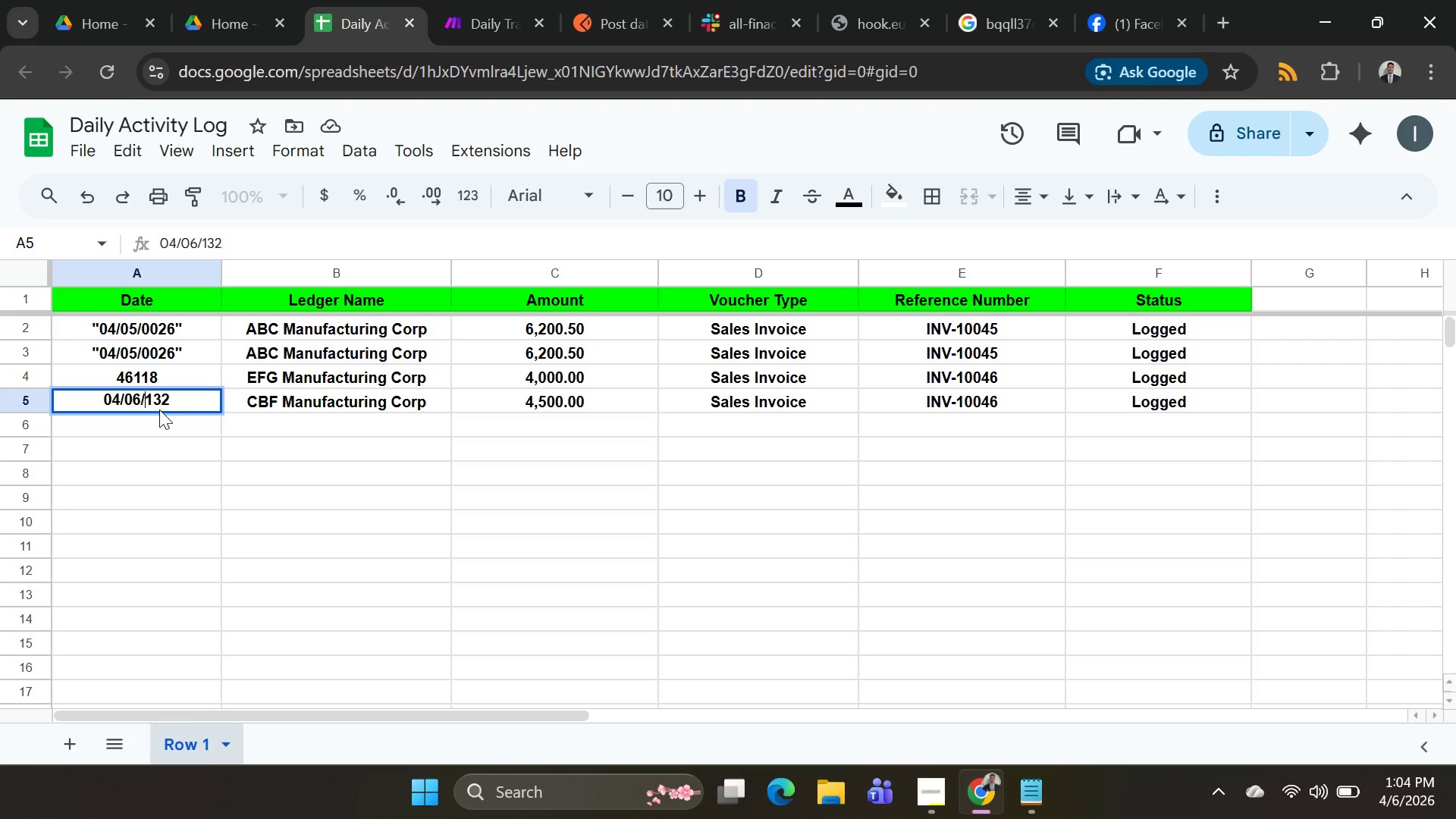 
left_click([205, 396])
 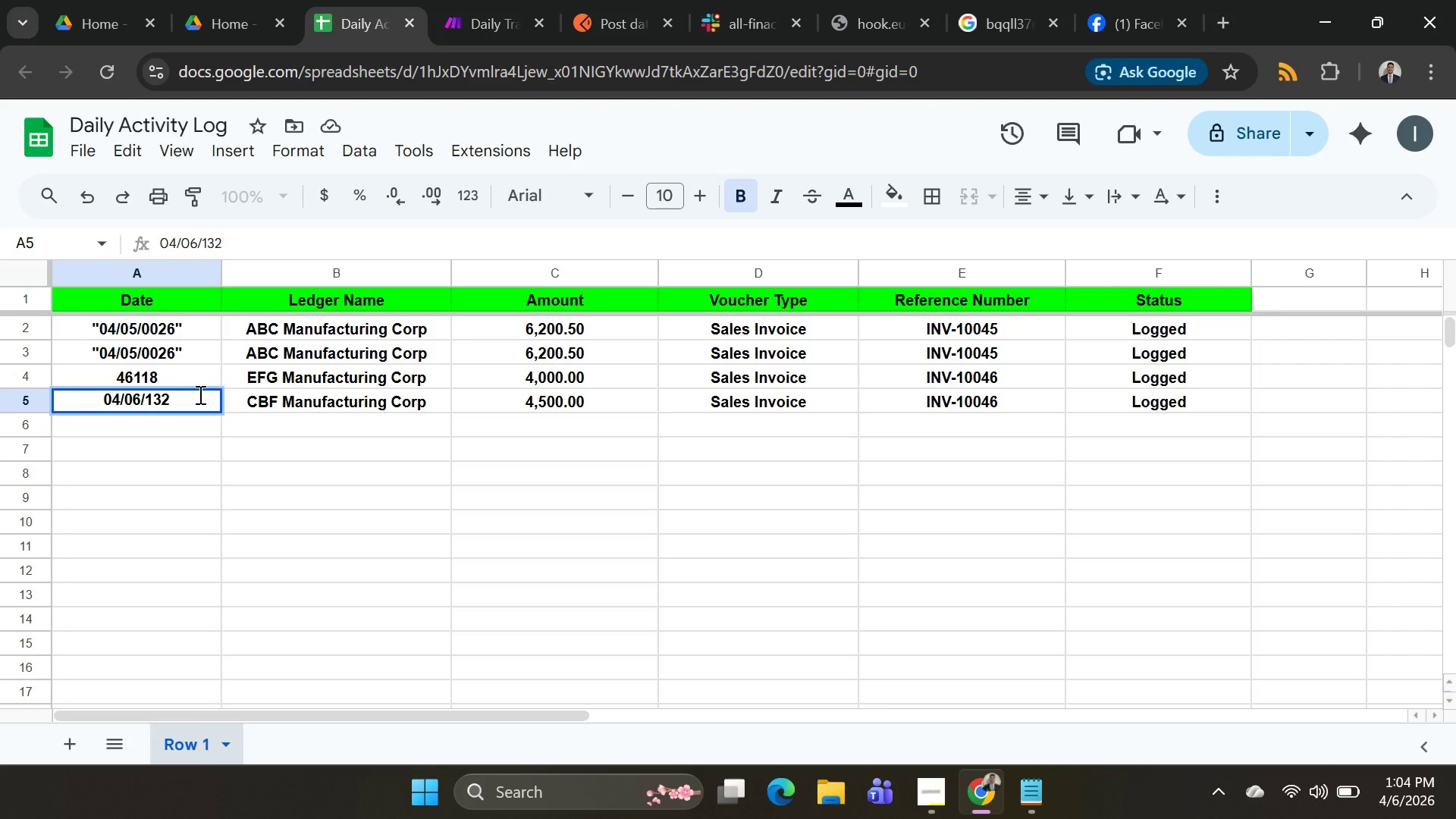 
key(Backspace)
key(Backspace)
key(Backspace)
type(2026)
 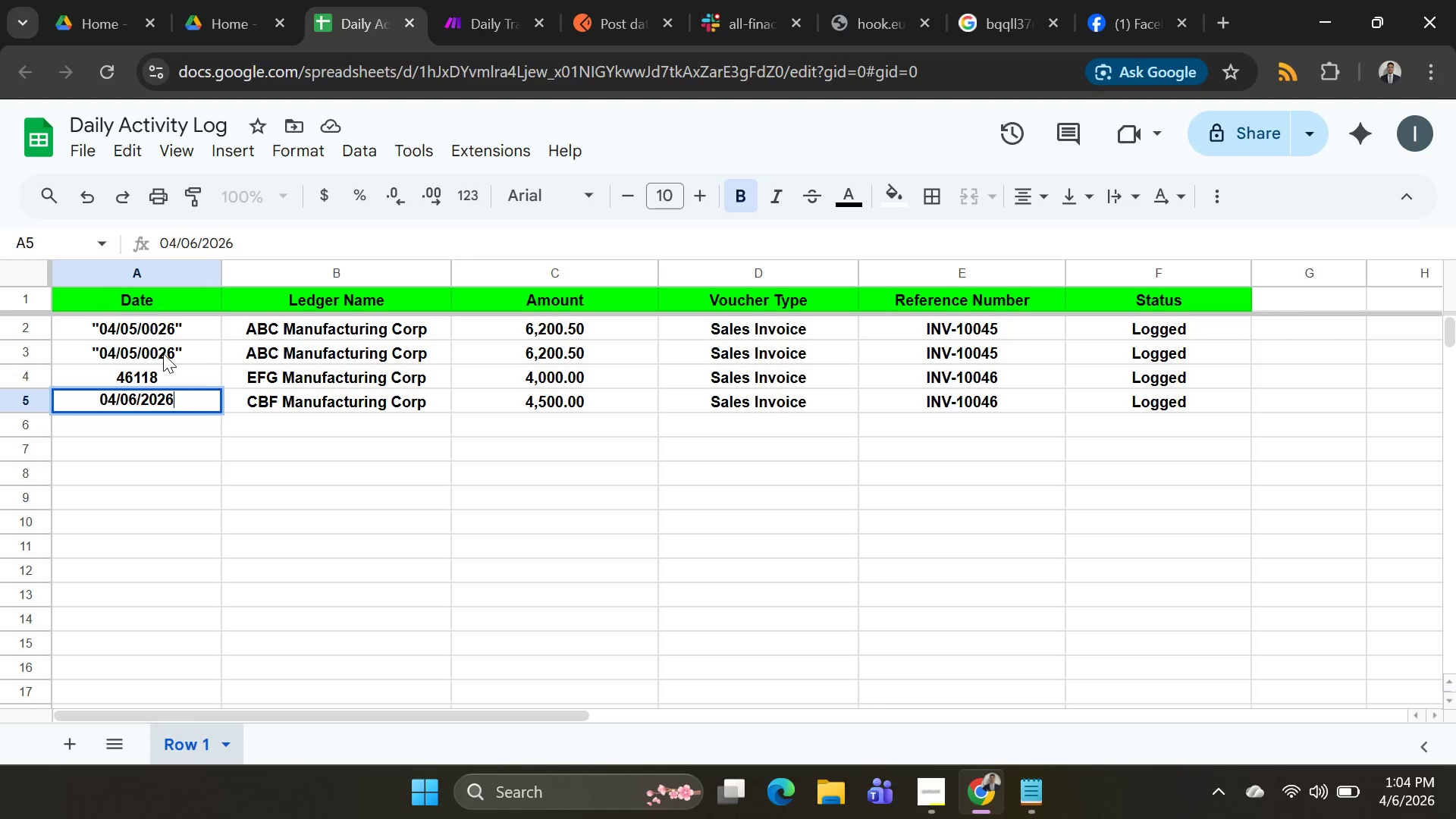 
left_click([162, 353])
 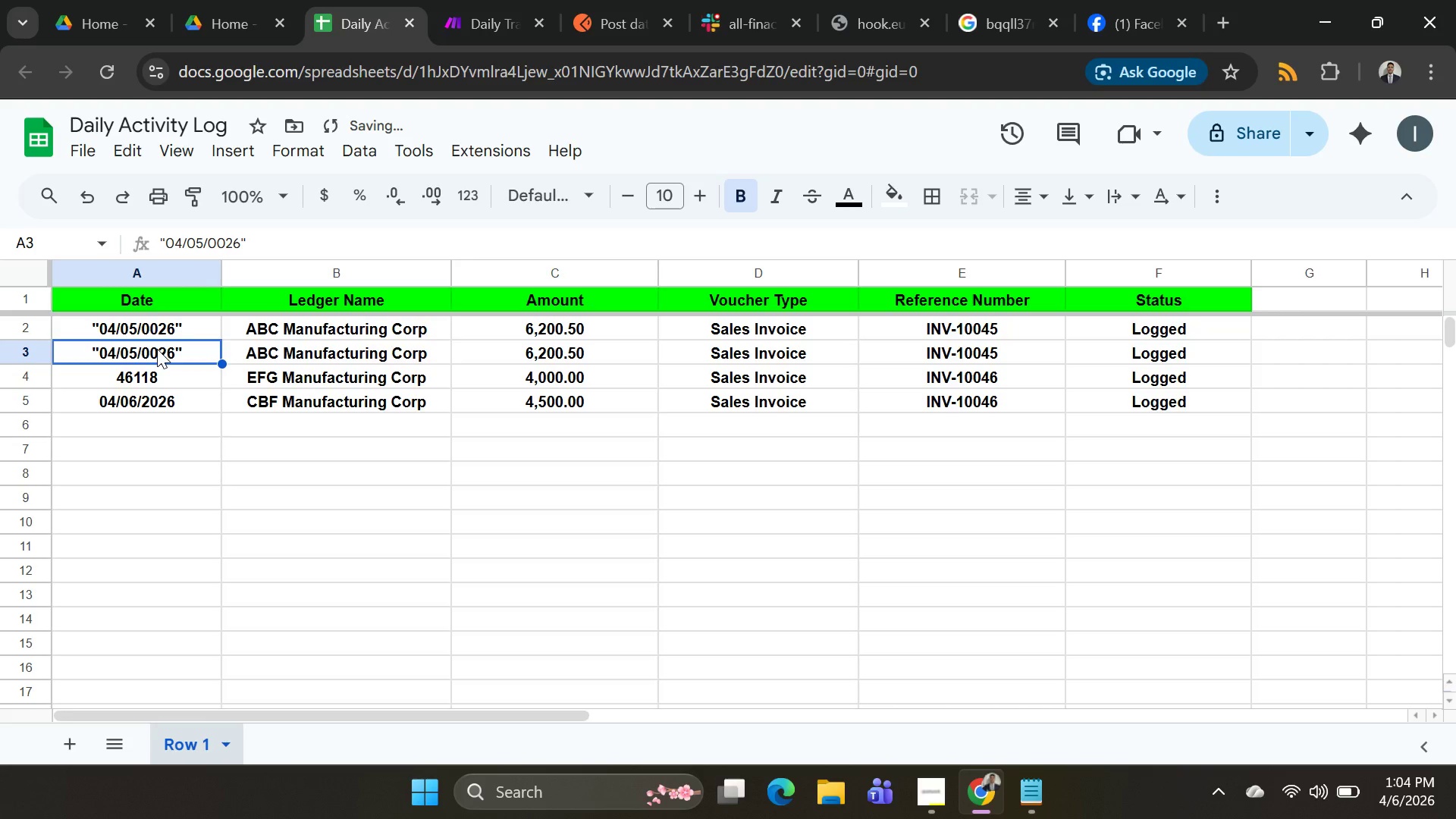 
double_click([157, 349])
 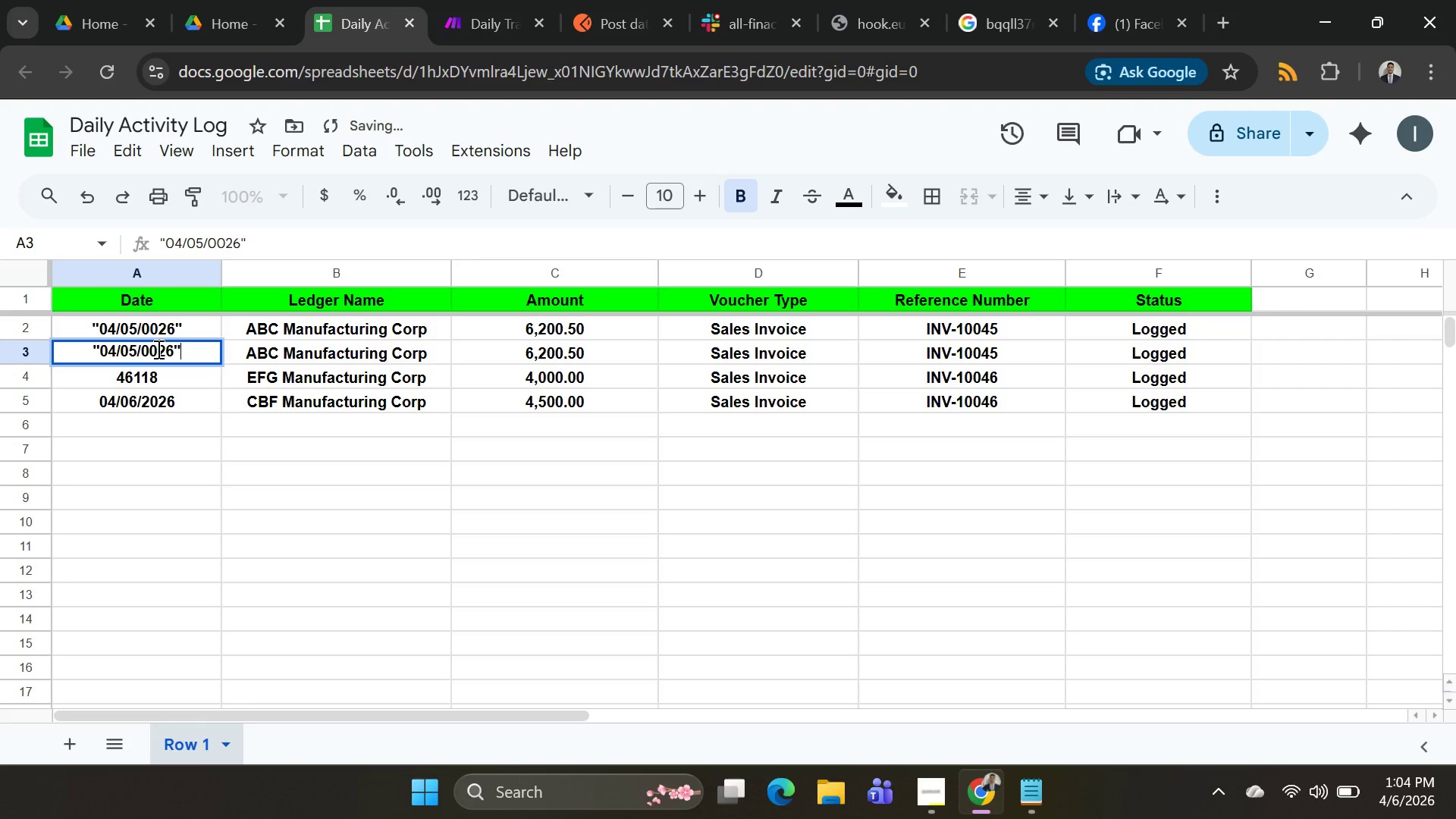 
left_click([157, 349])
 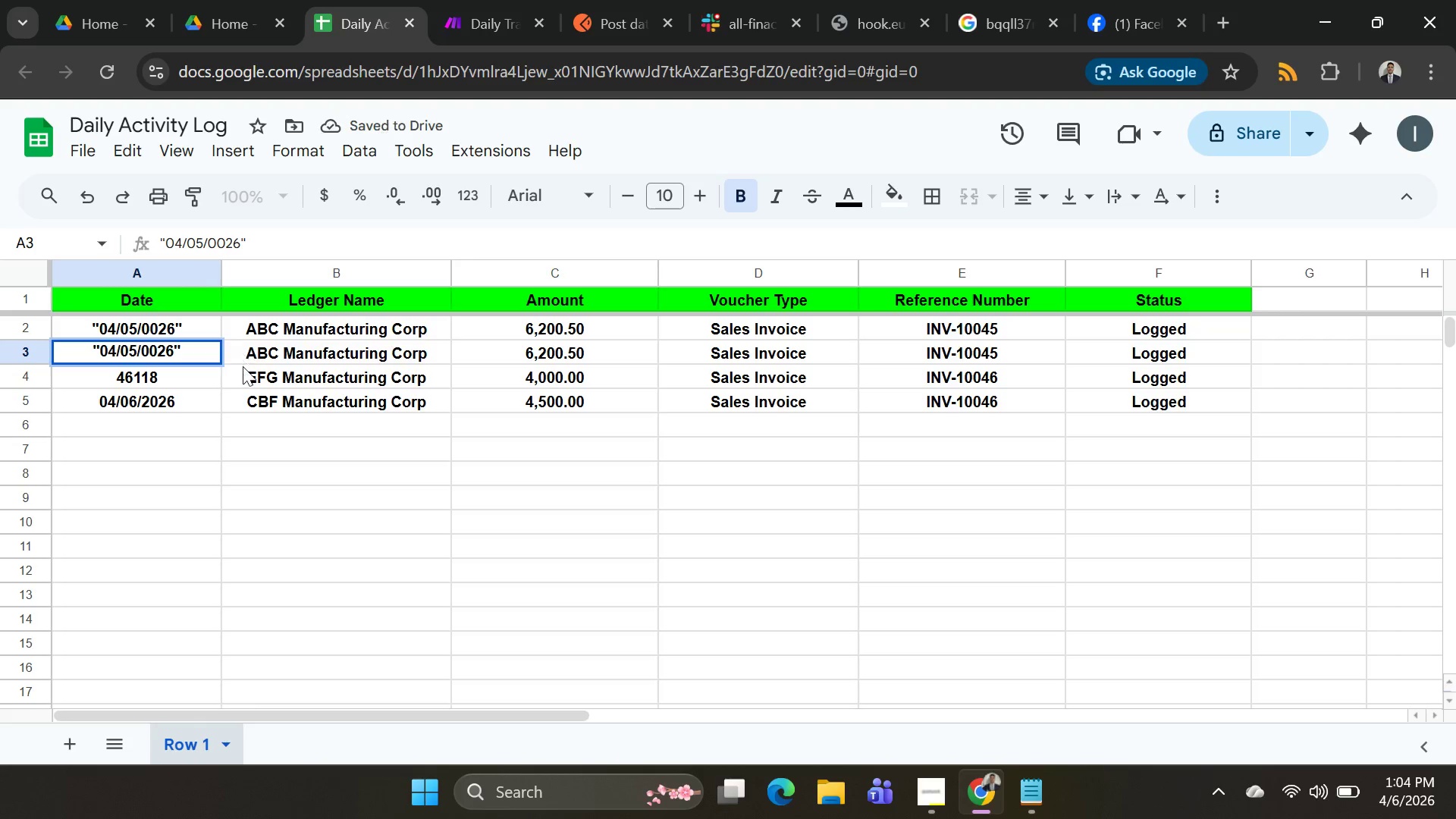 
key(Backspace)
key(Backspace)
type(20)
 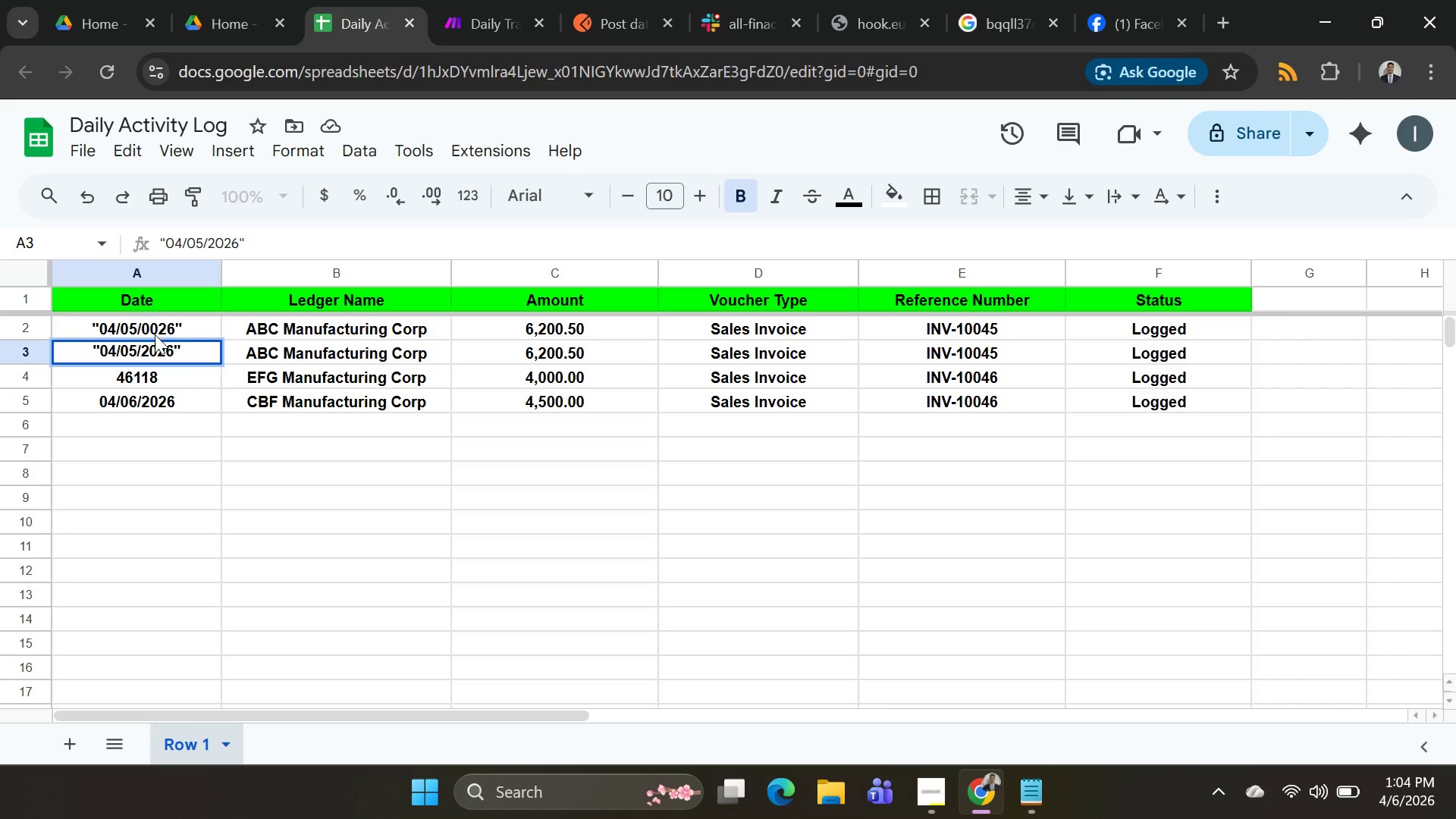 
left_click([158, 328])
 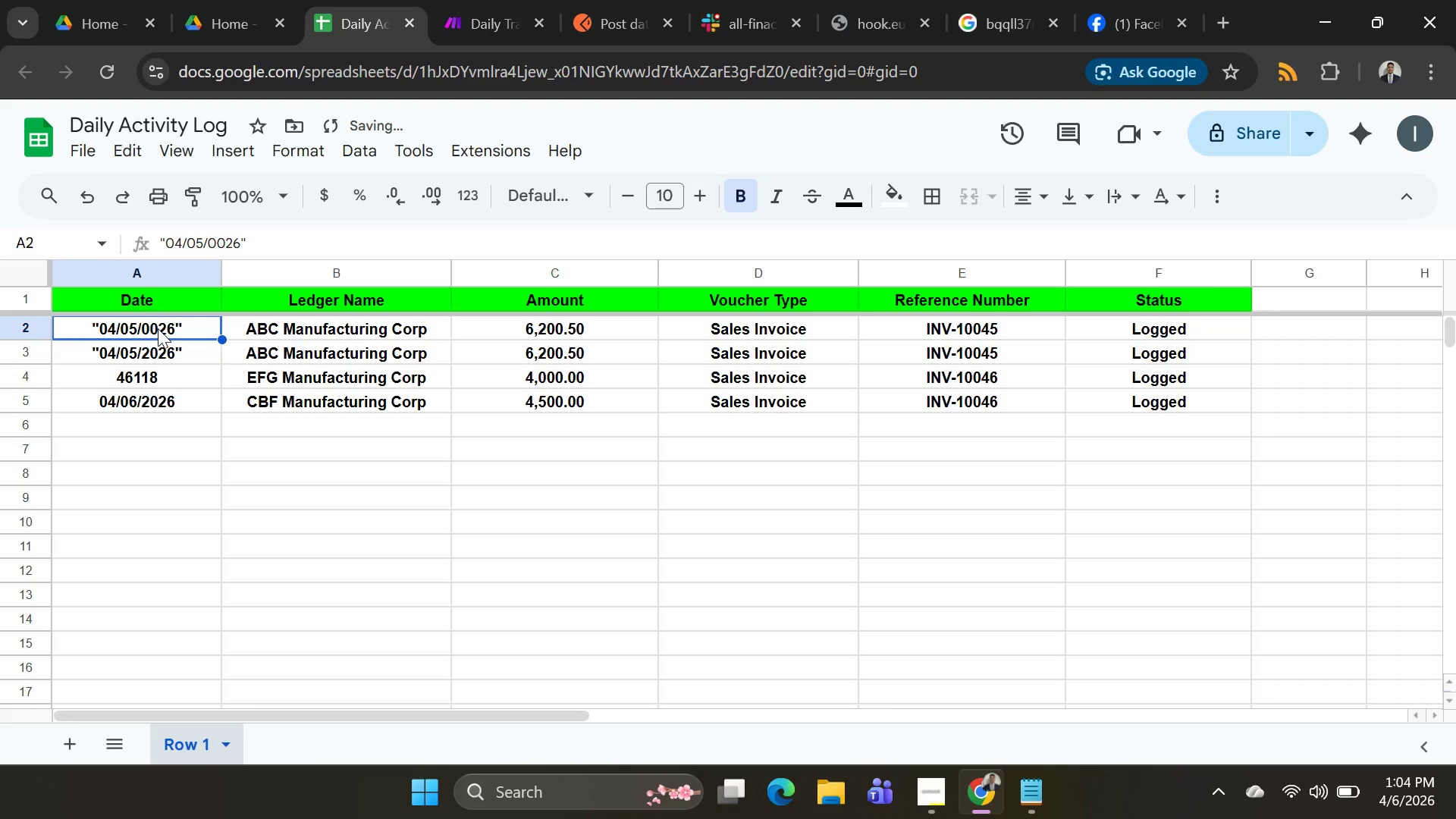 
left_click([158, 328])
 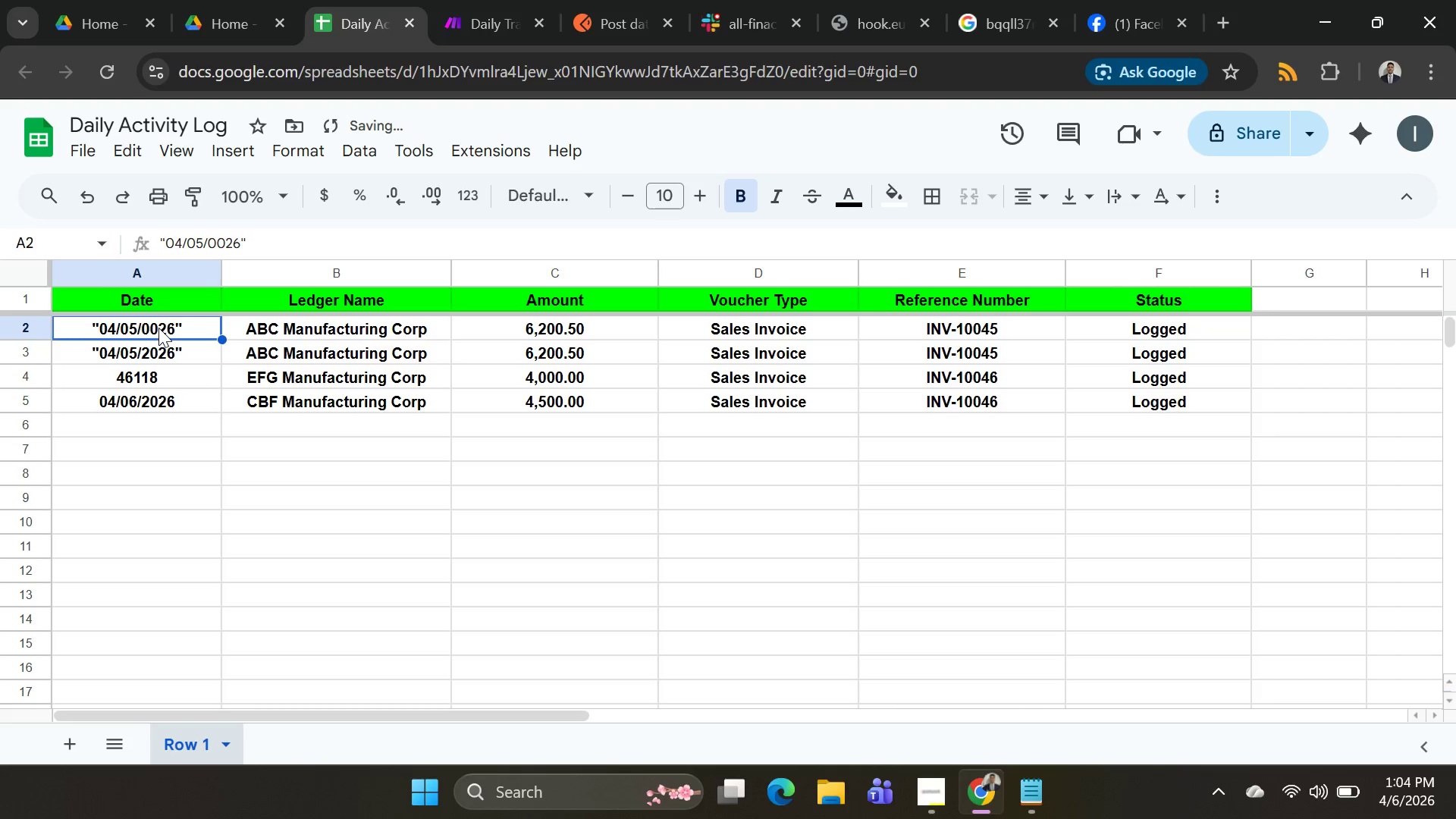 
double_click([158, 328])
 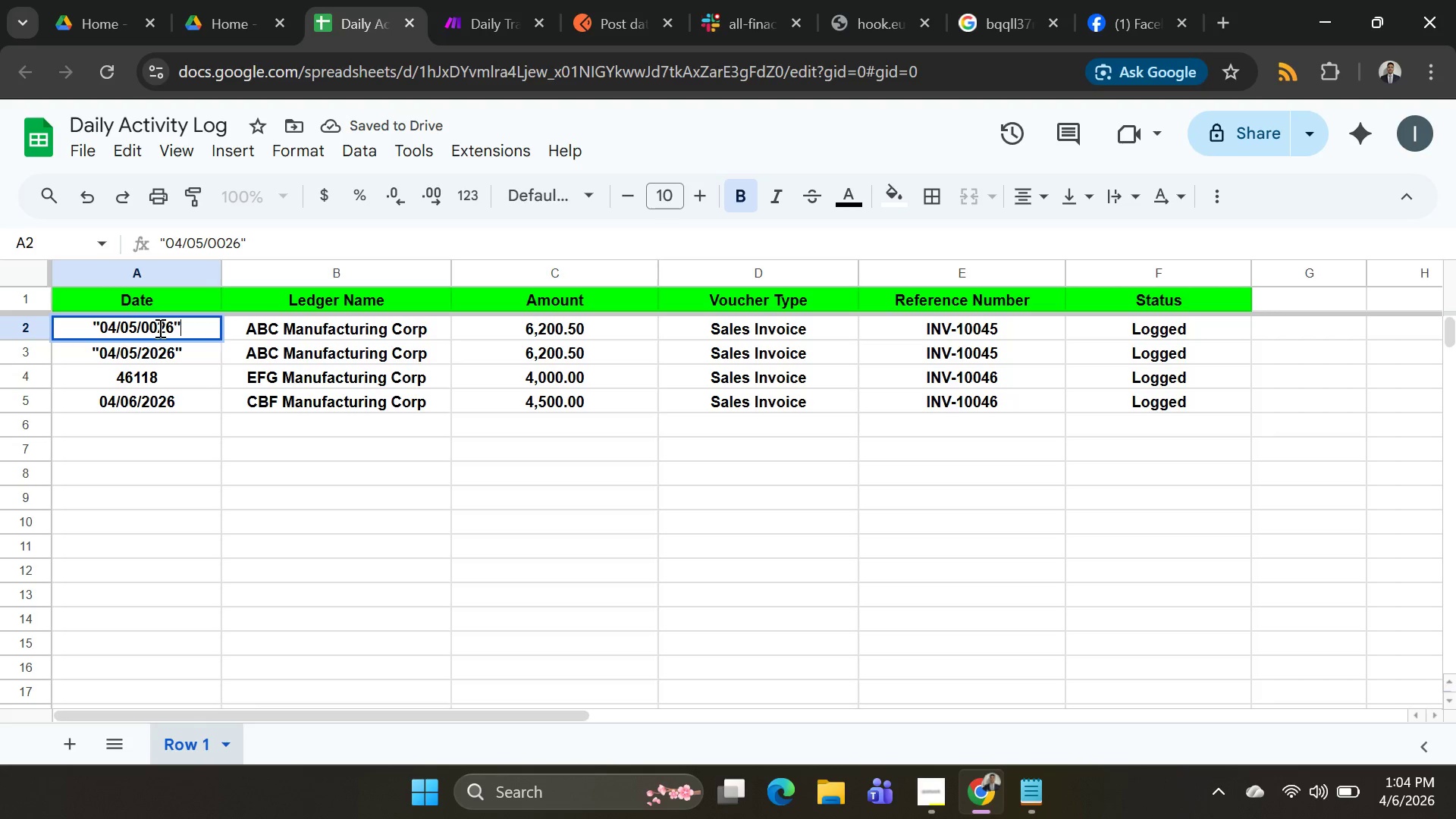 
left_click([158, 328])
 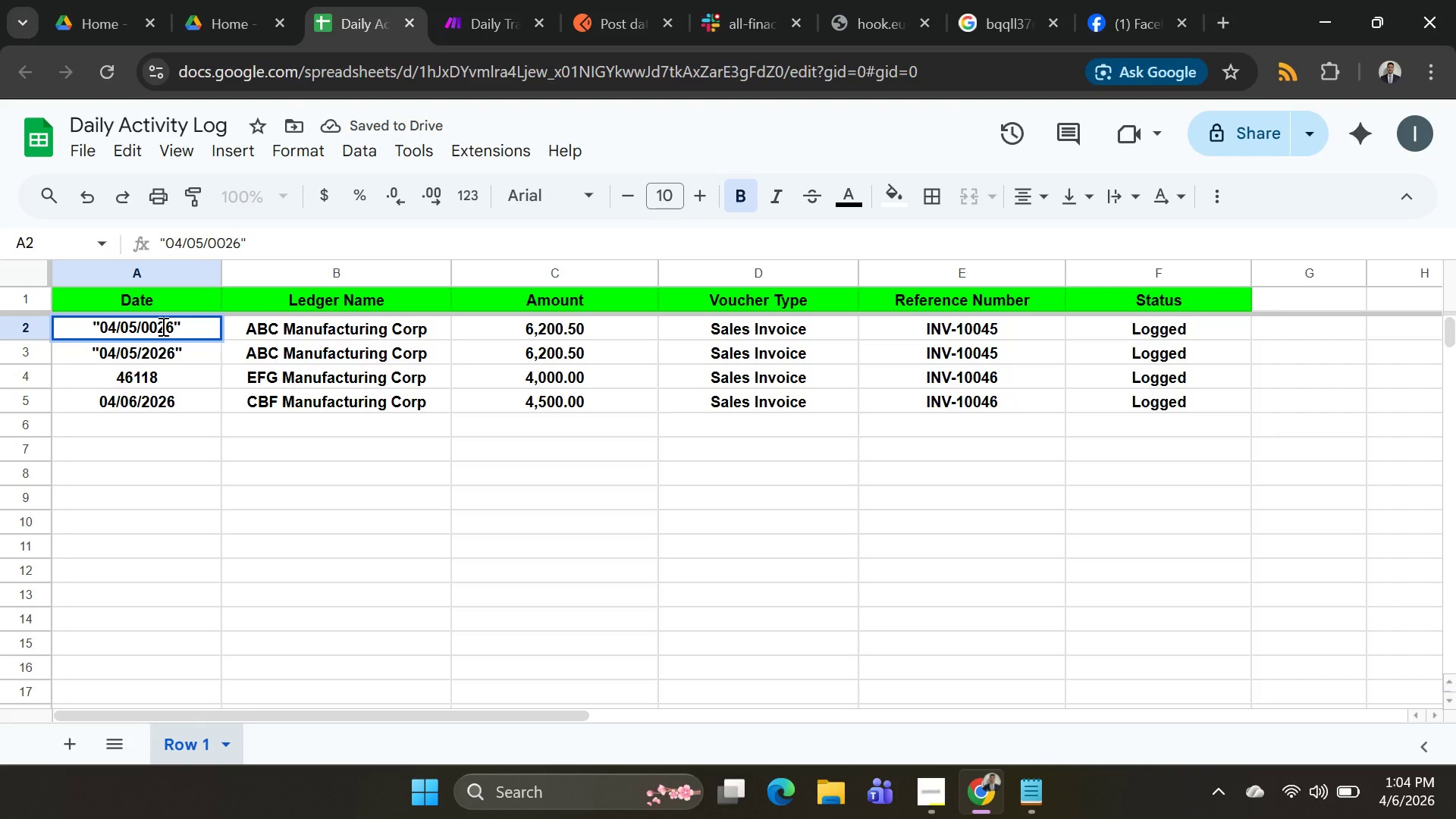 
key(Backspace)
key(Backspace)
type(20)
 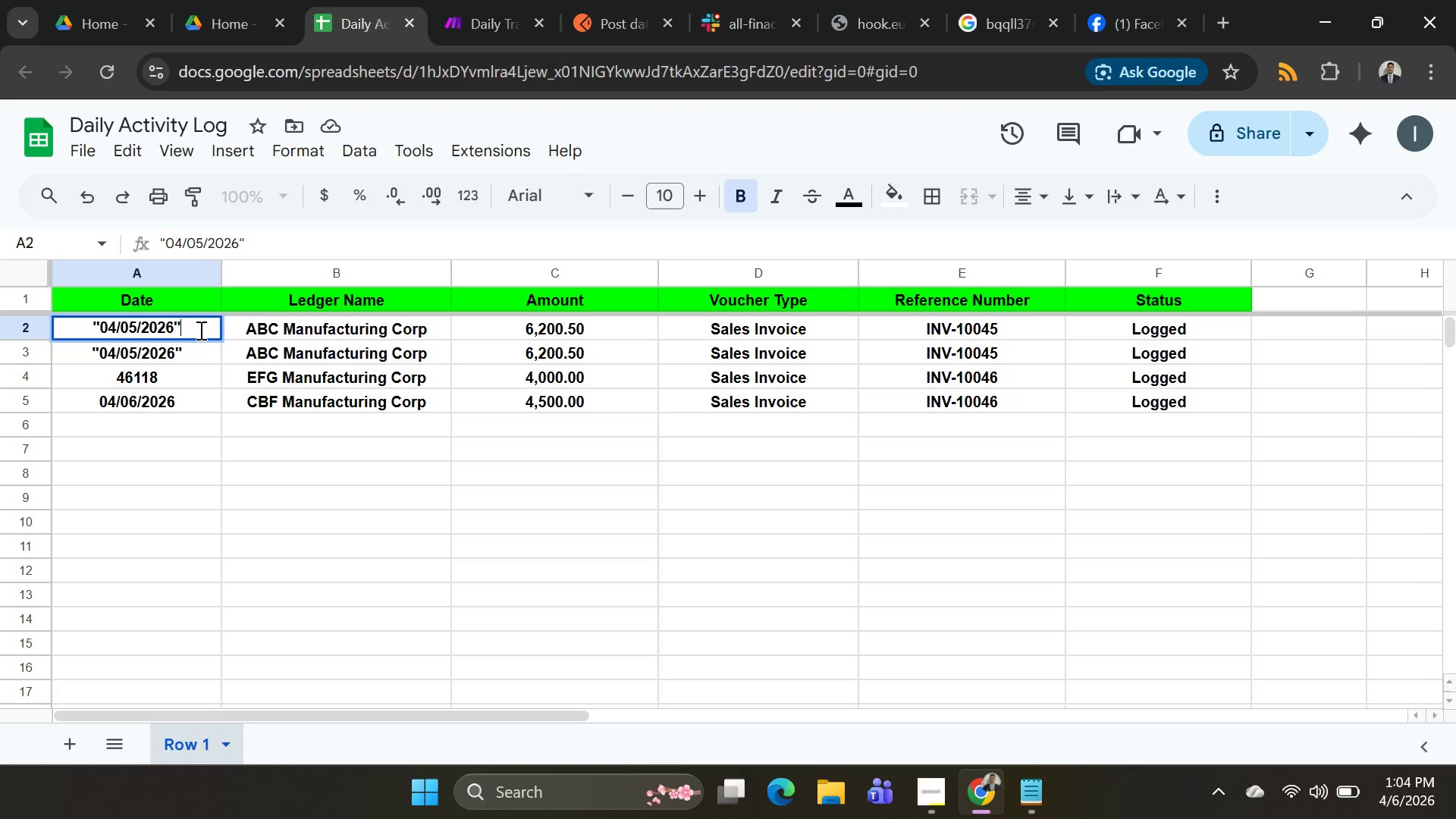 
key(Backspace)
 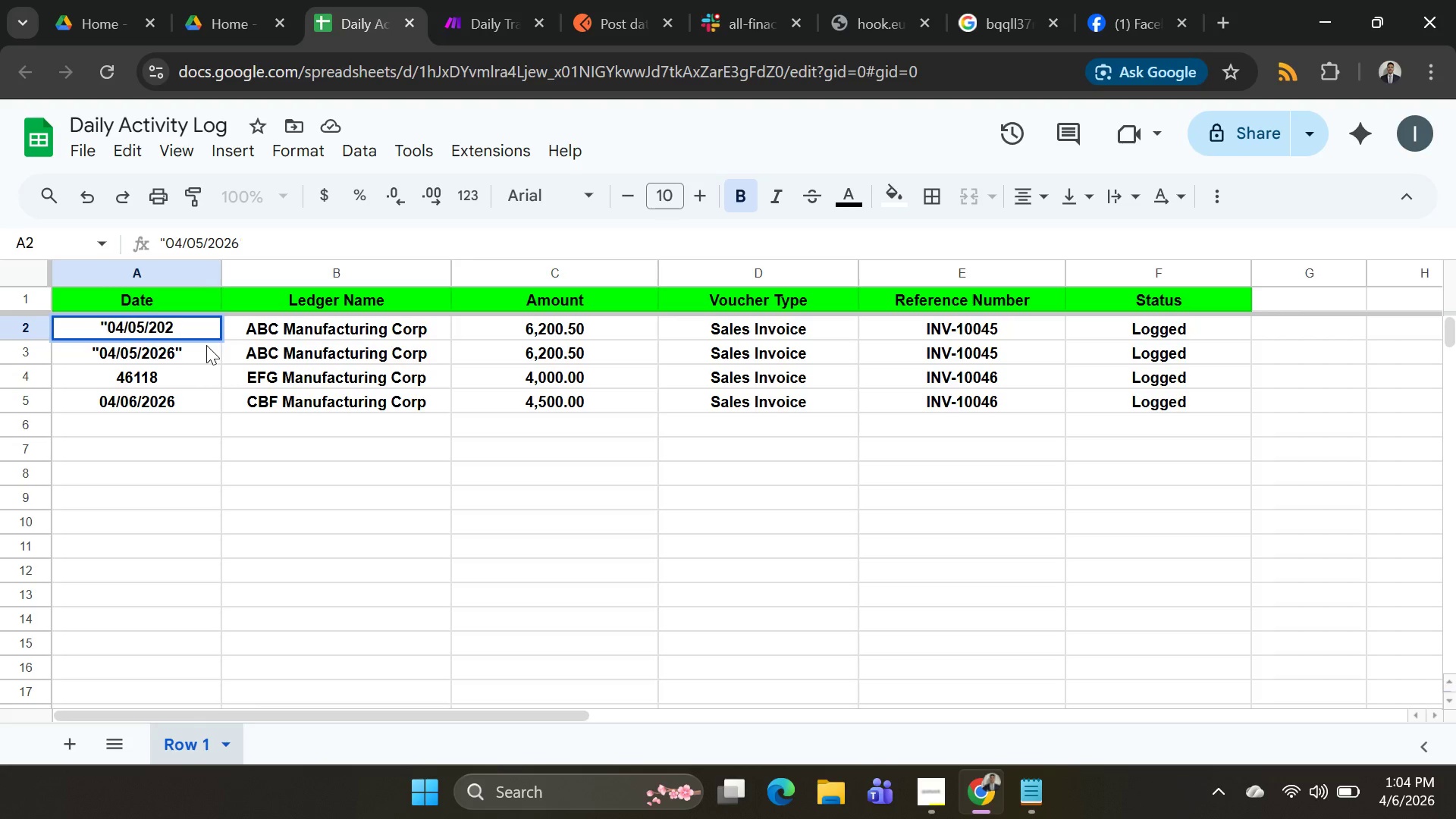 
key(Backspace)
 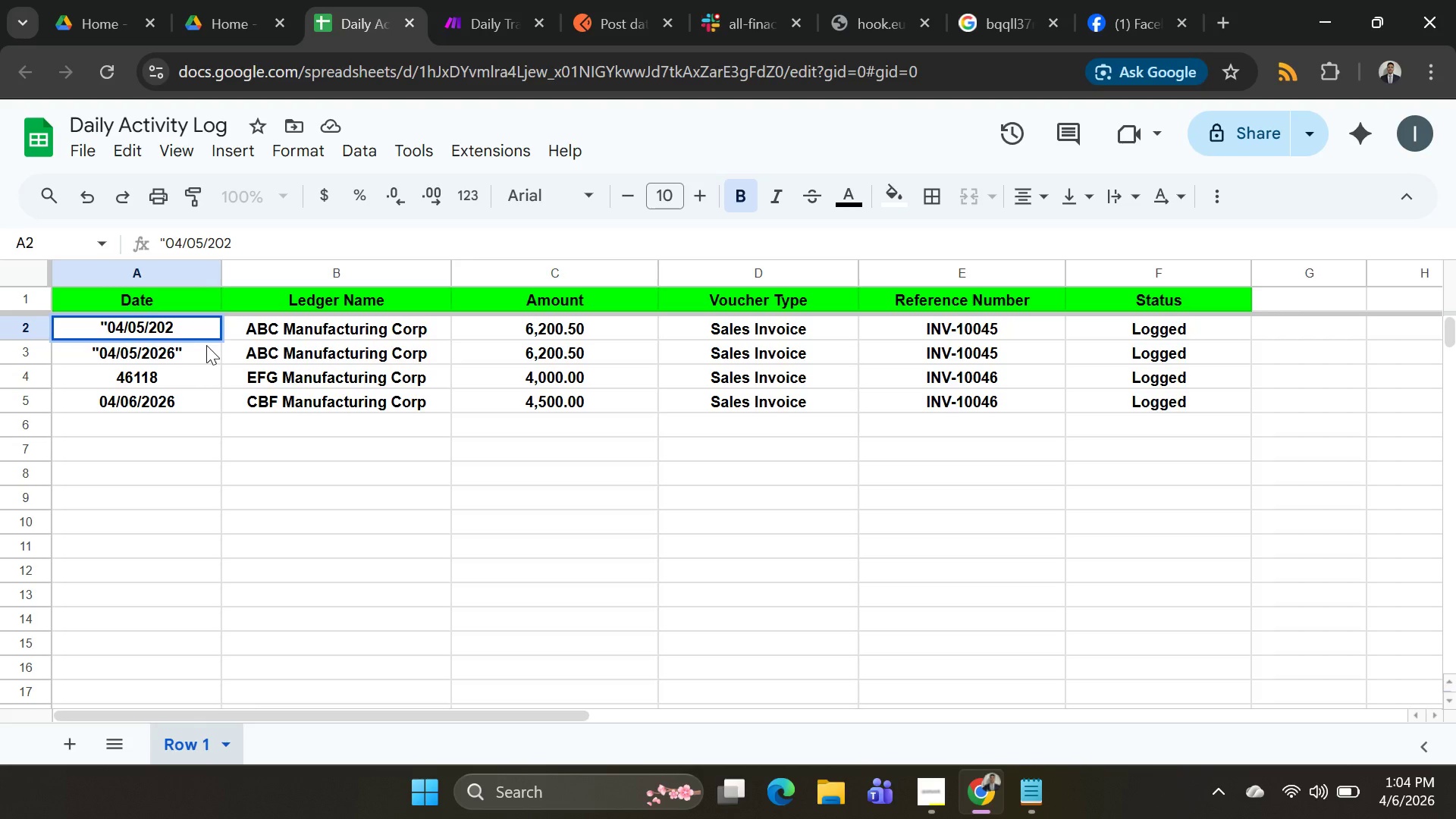 
key(6)
 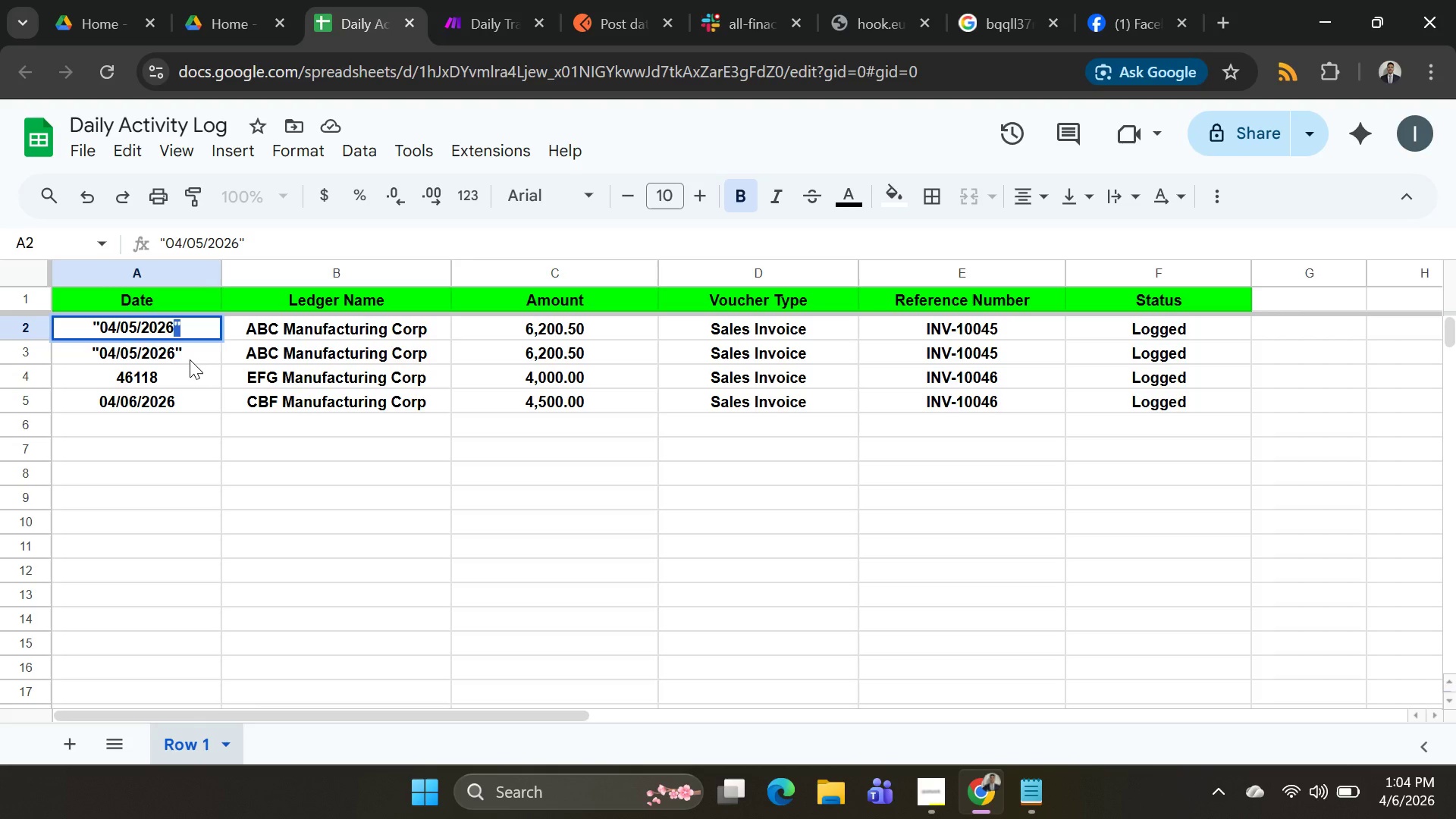 
key(Backspace)
 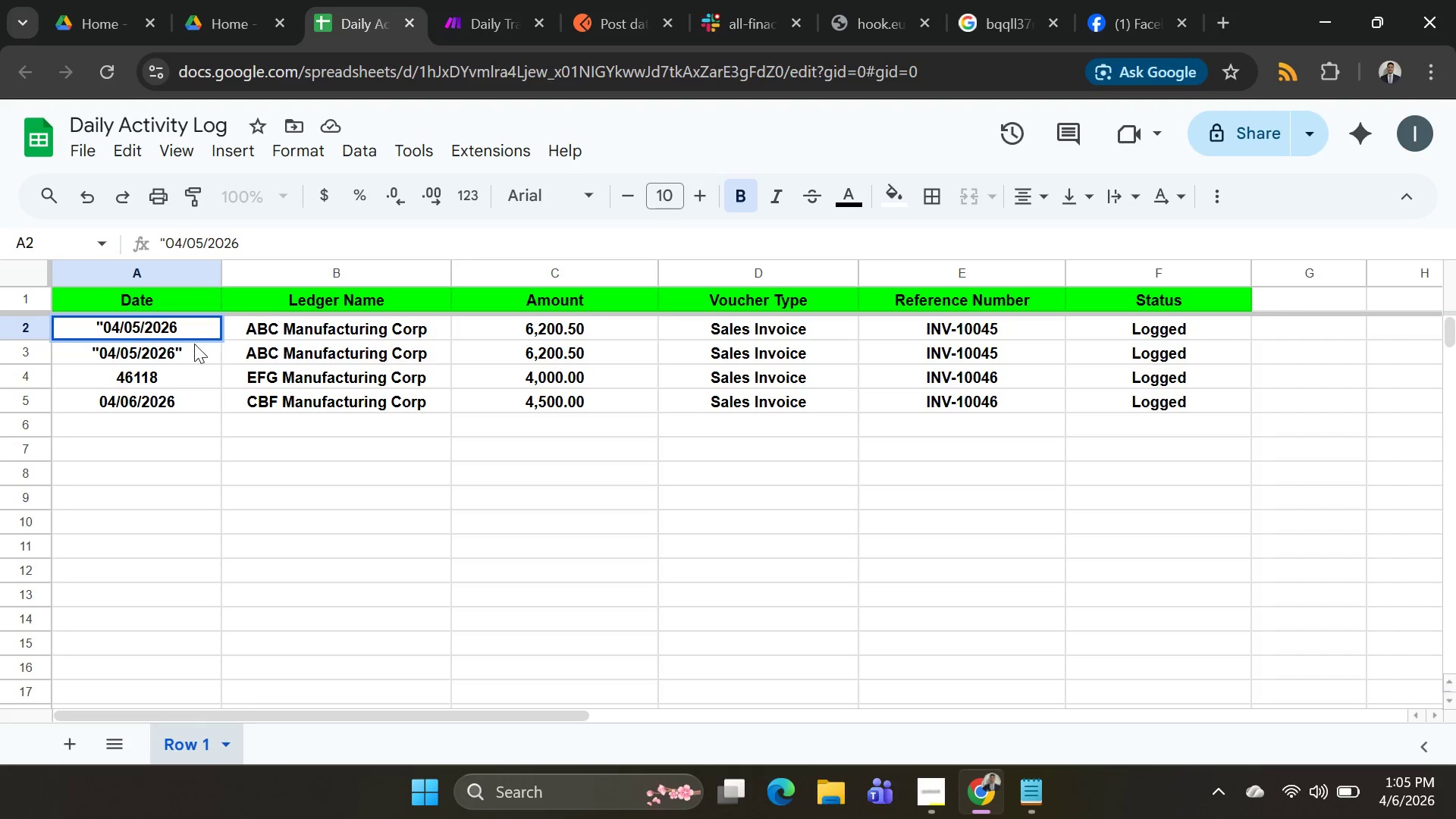 
left_click([194, 334])
 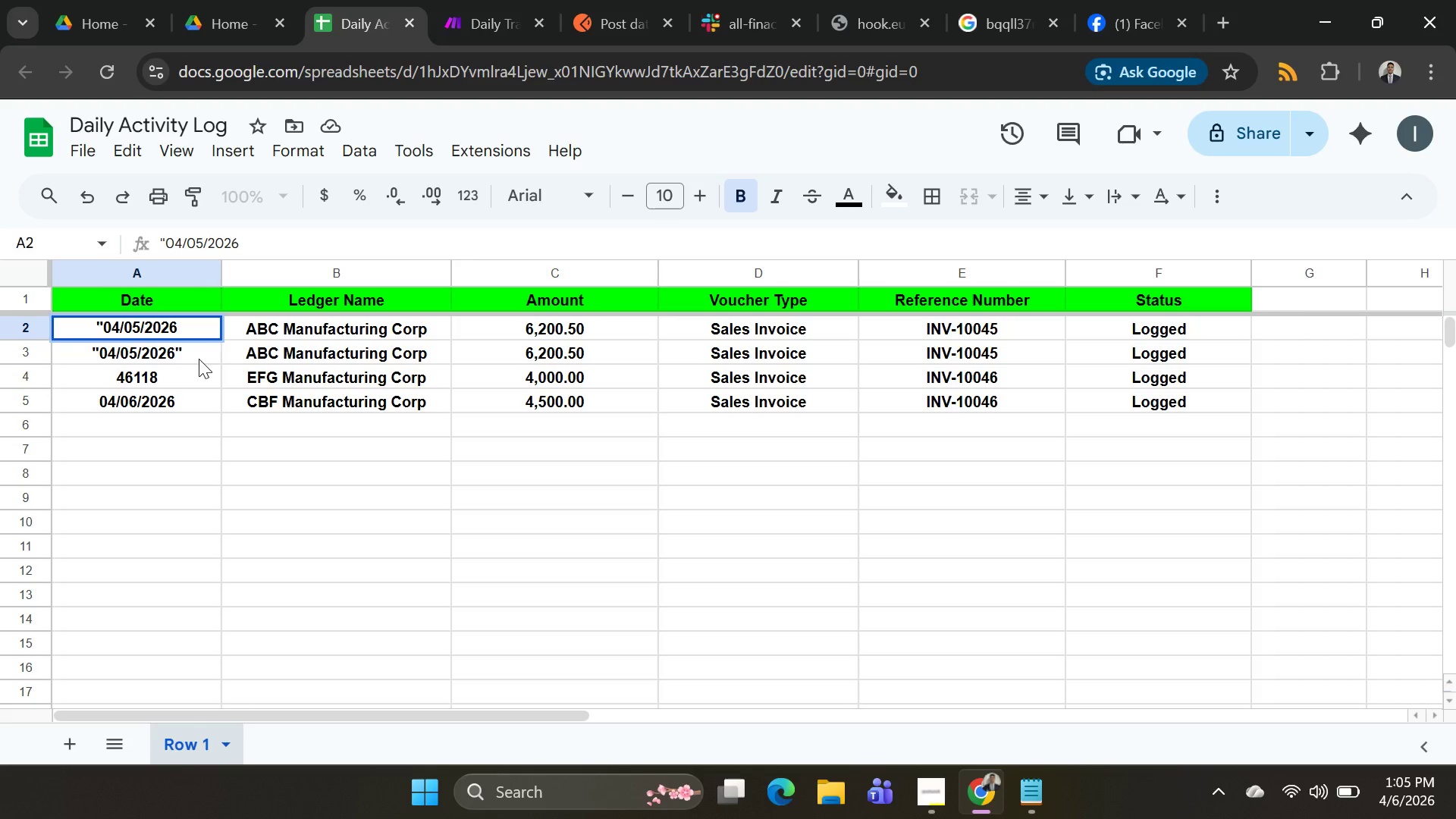 
left_click([199, 352])
 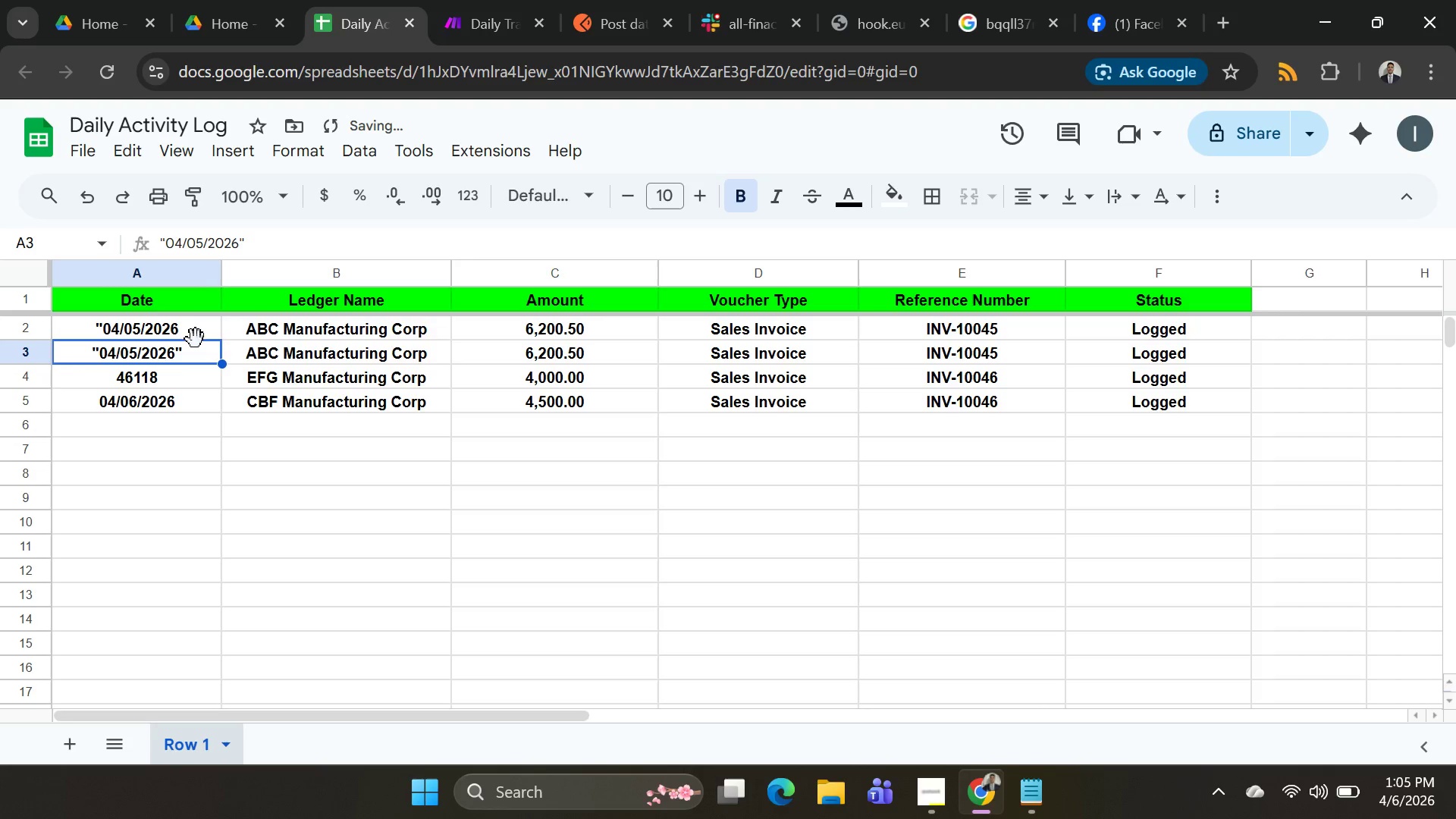 
left_click([196, 339])
 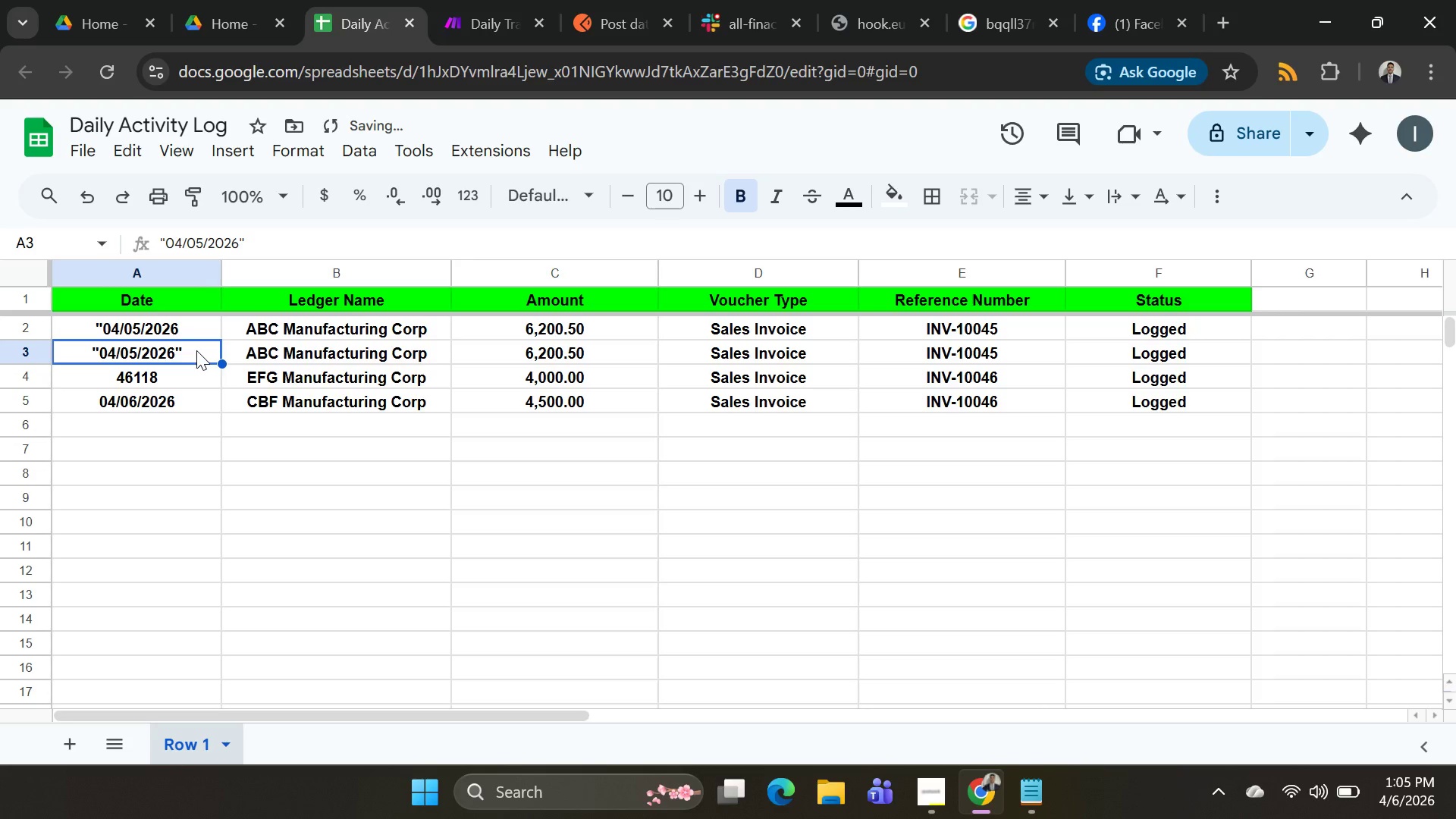 
double_click([196, 350])
 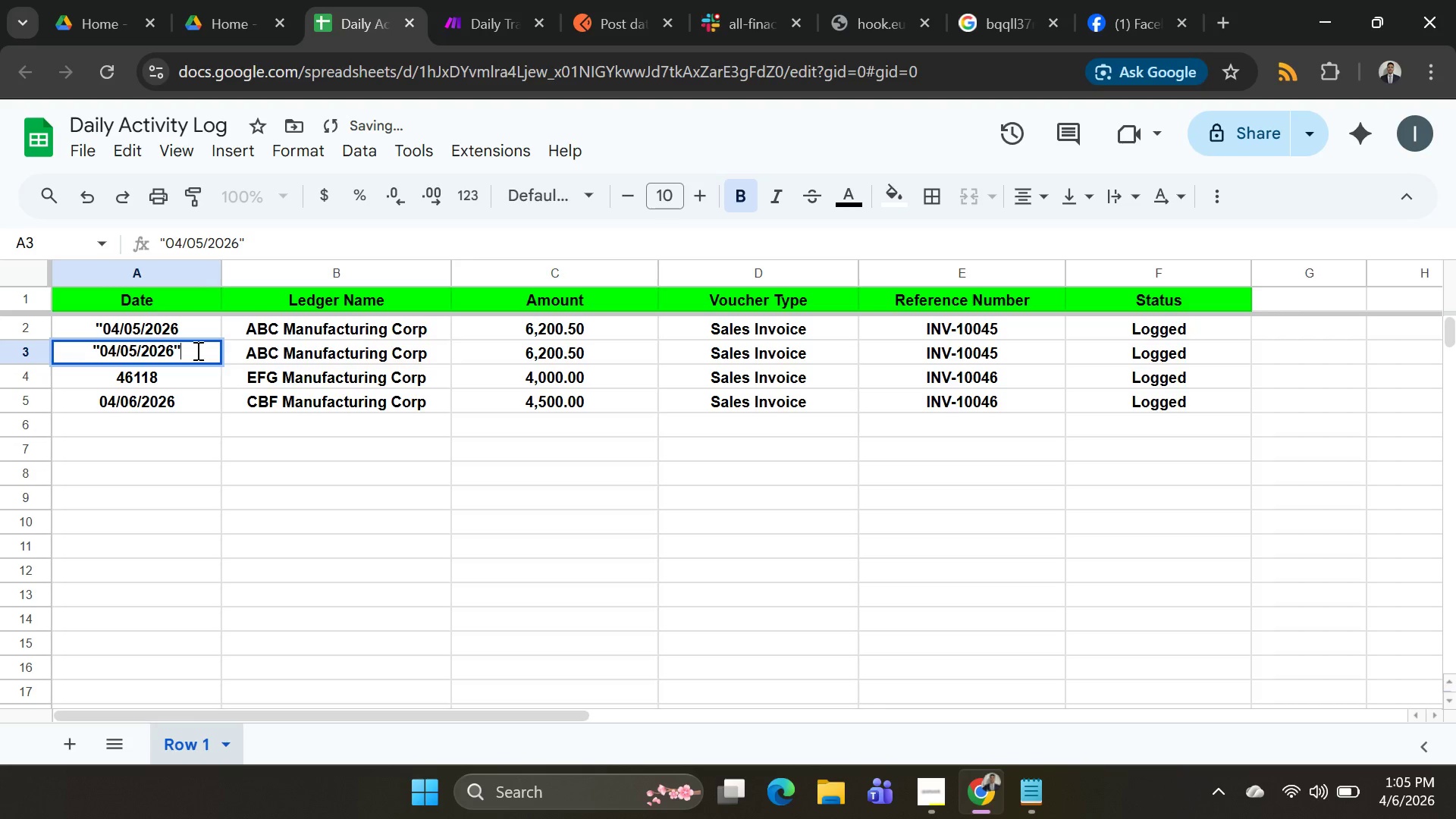 
key(6)
 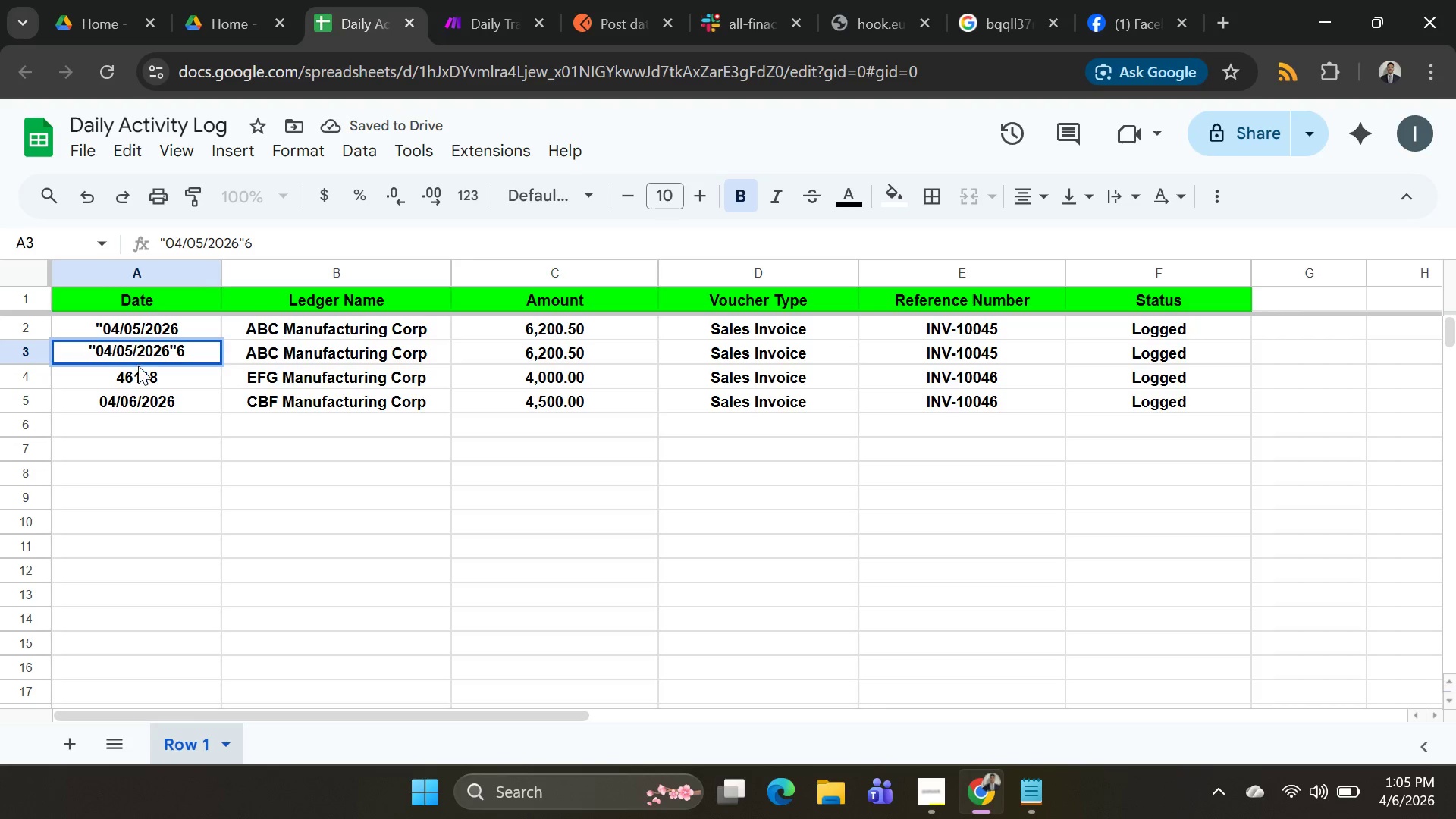 
key(Backspace)
 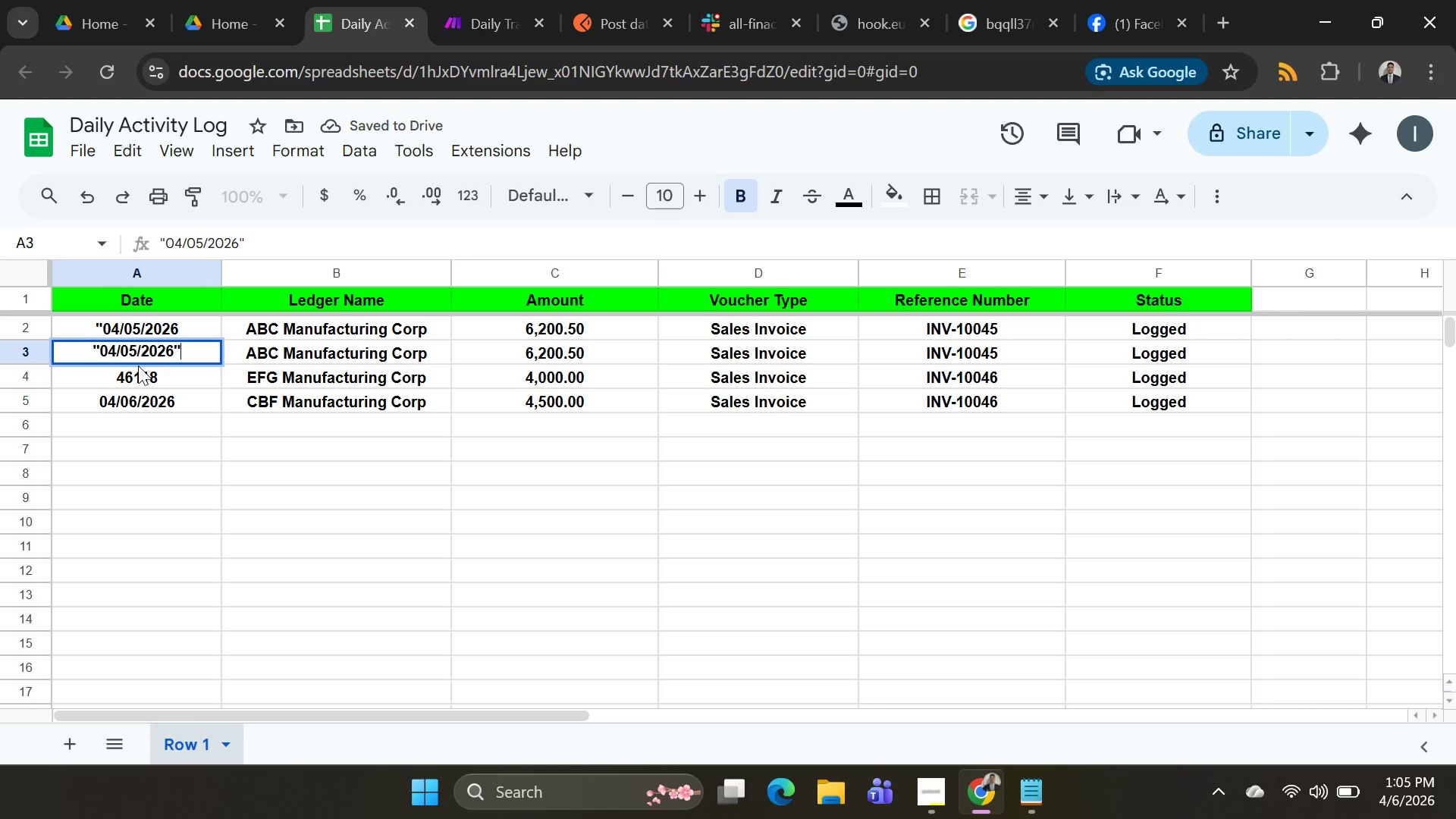 
key(Backspace)
 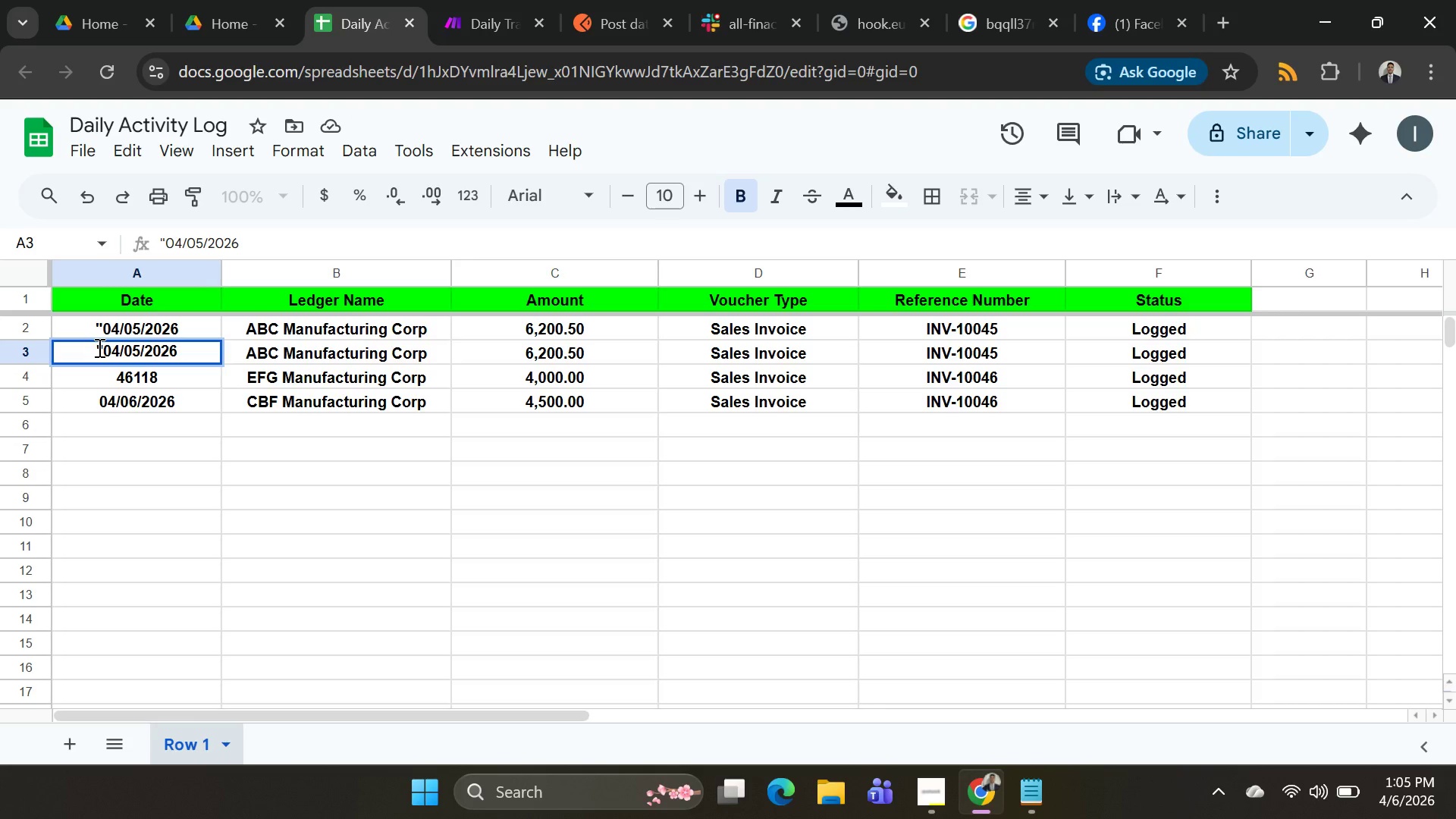 
left_click([100, 348])
 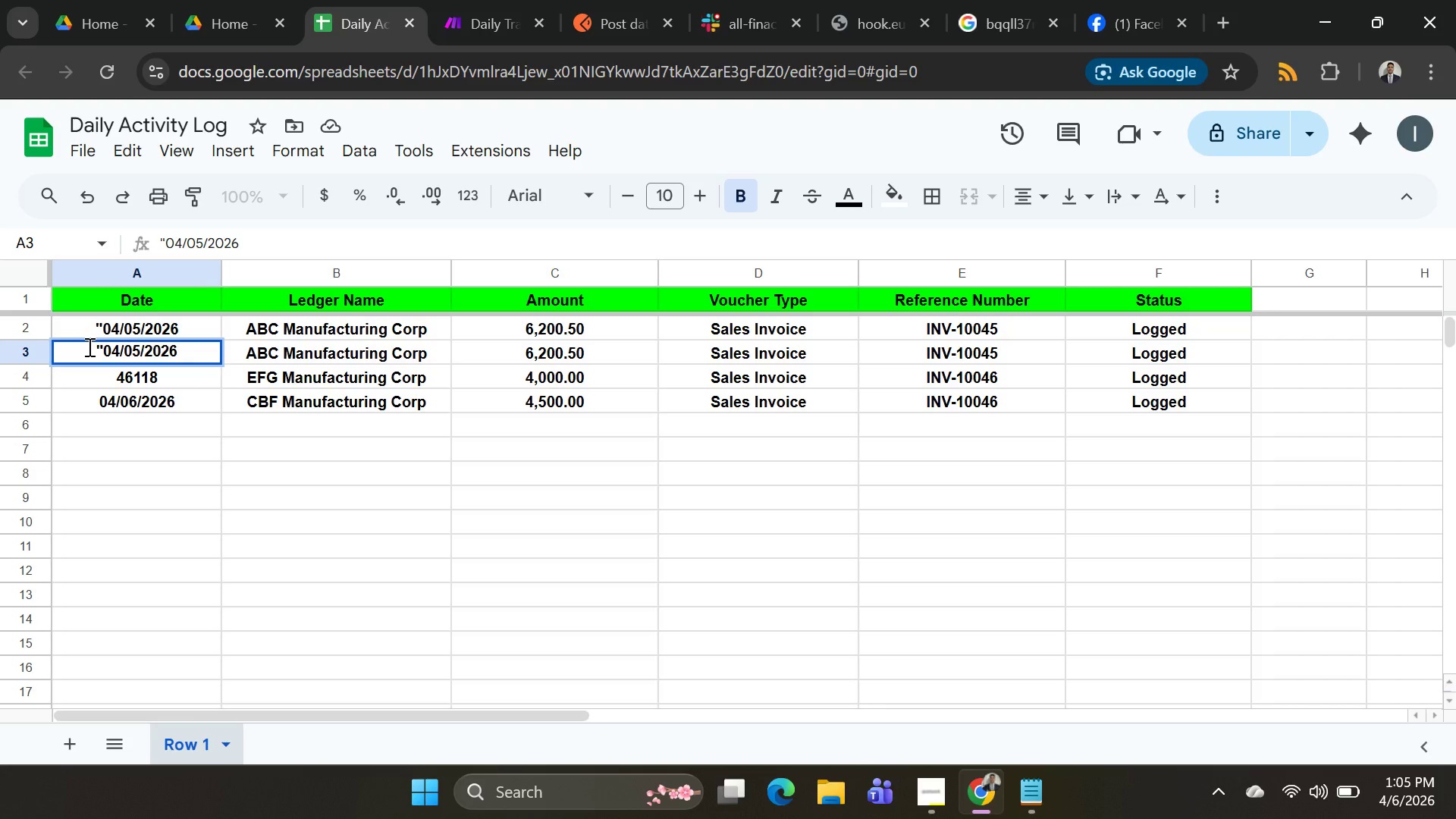 
key(Backspace)
 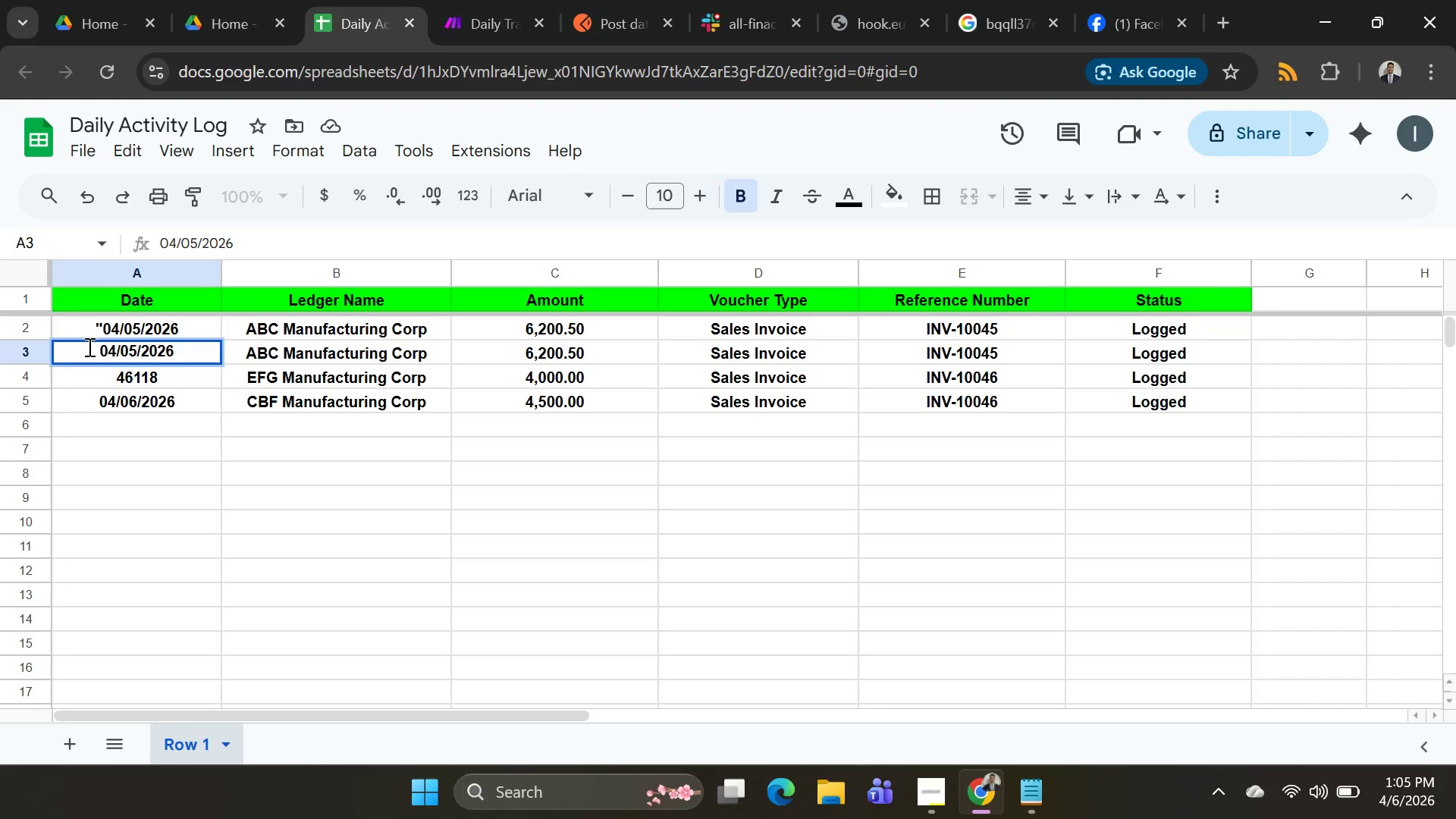 
key(Backspace)
 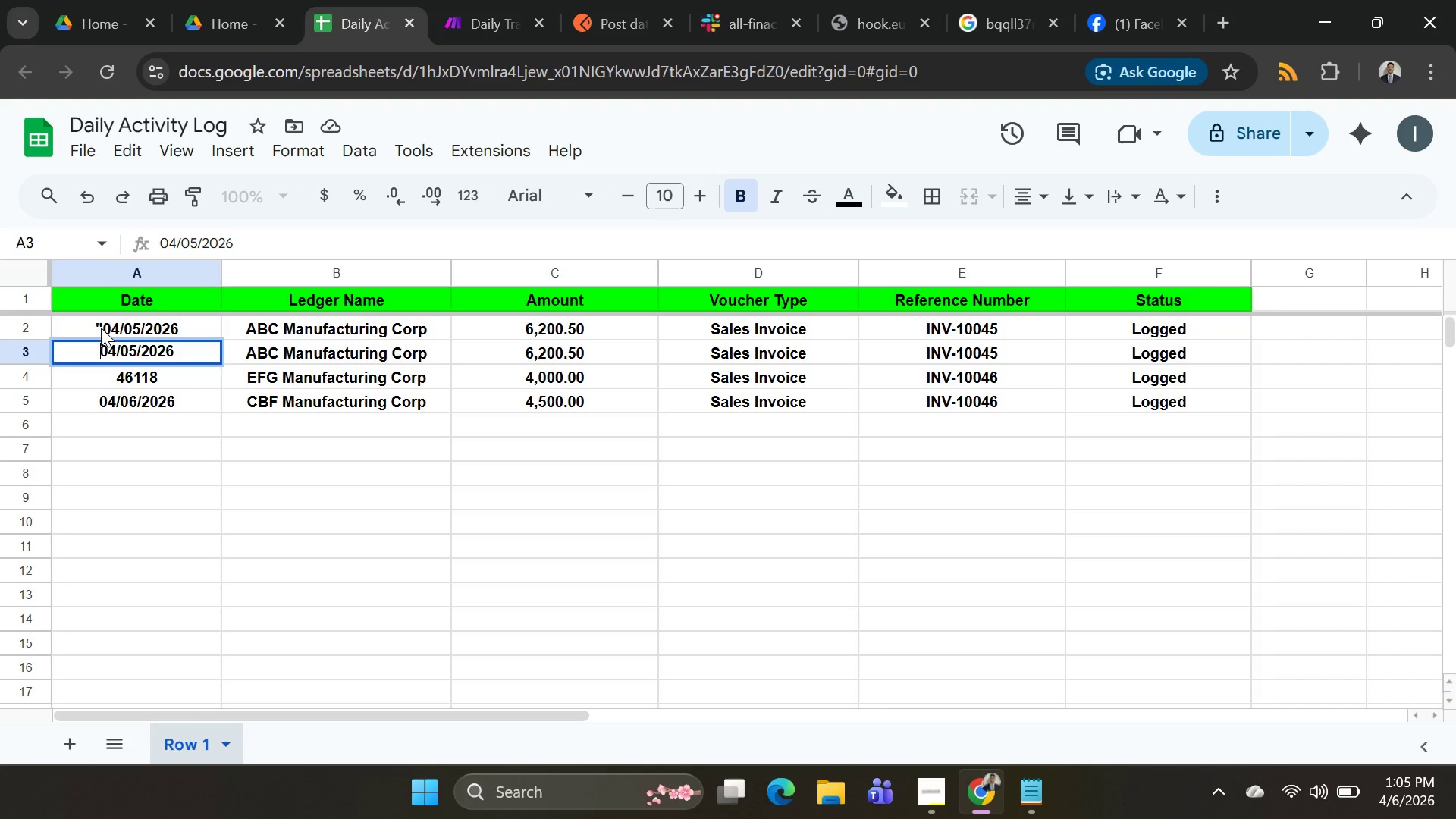 
left_click([101, 328])
 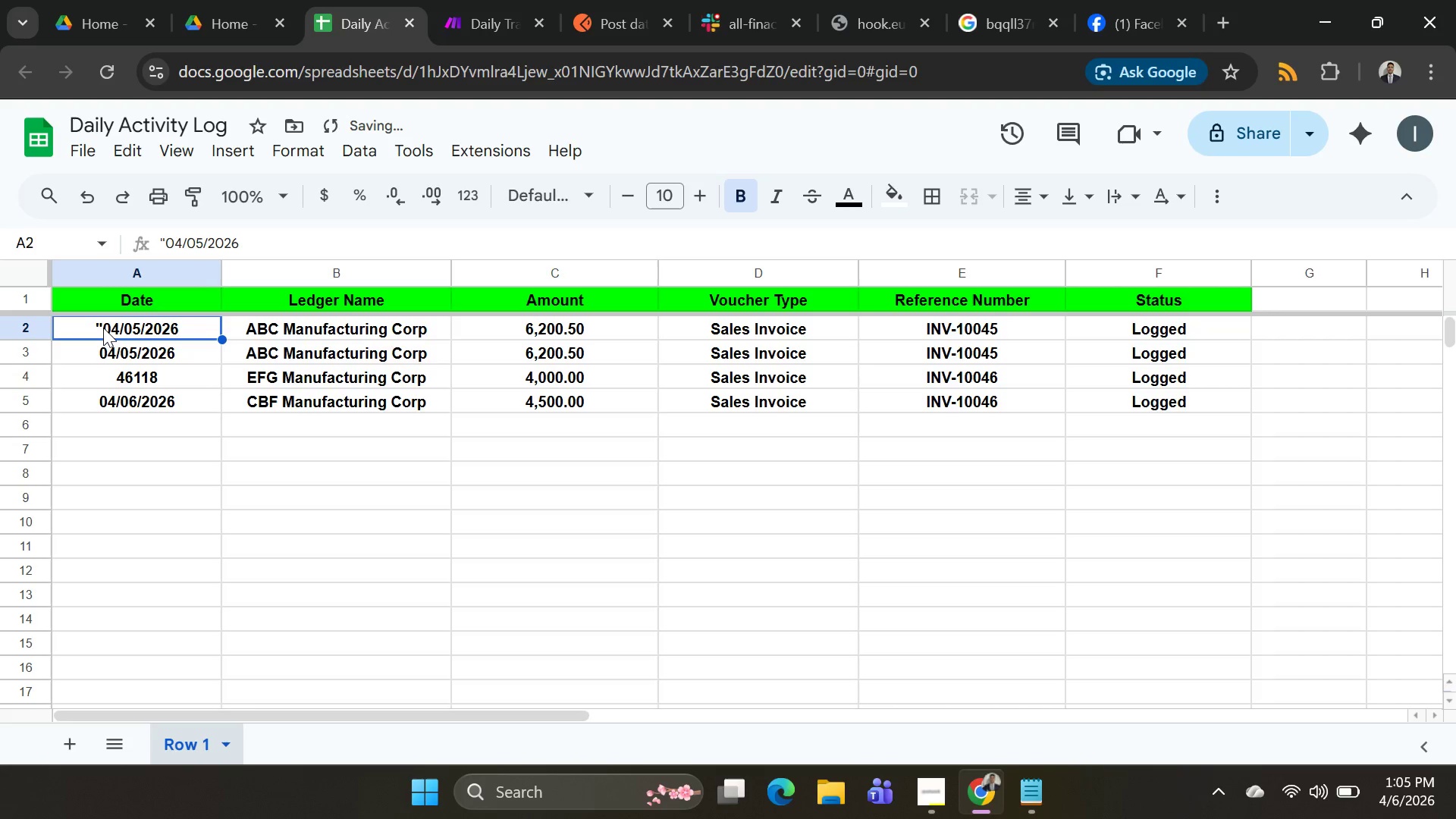 
double_click([103, 328])
 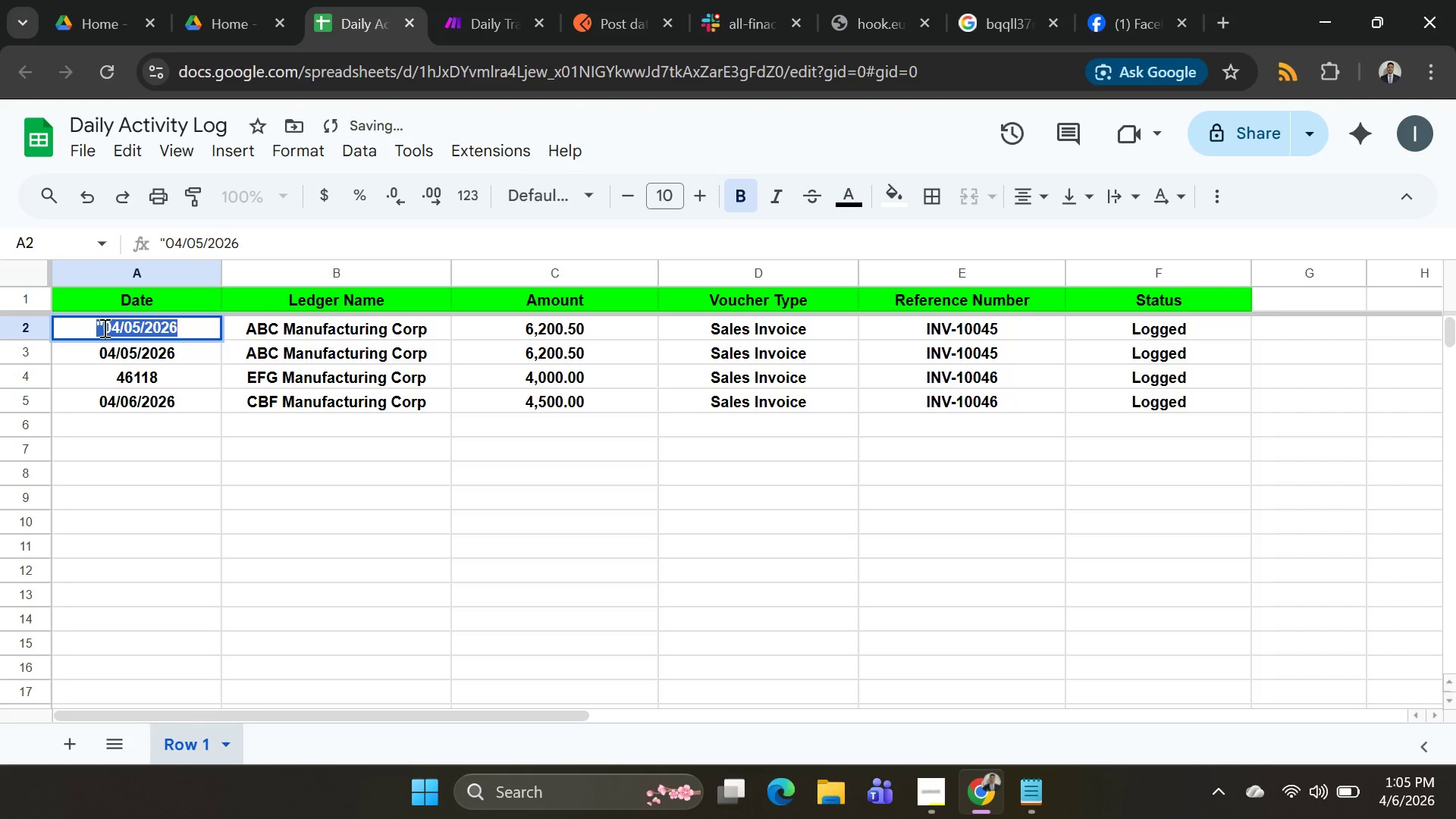 
triple_click([103, 328])
 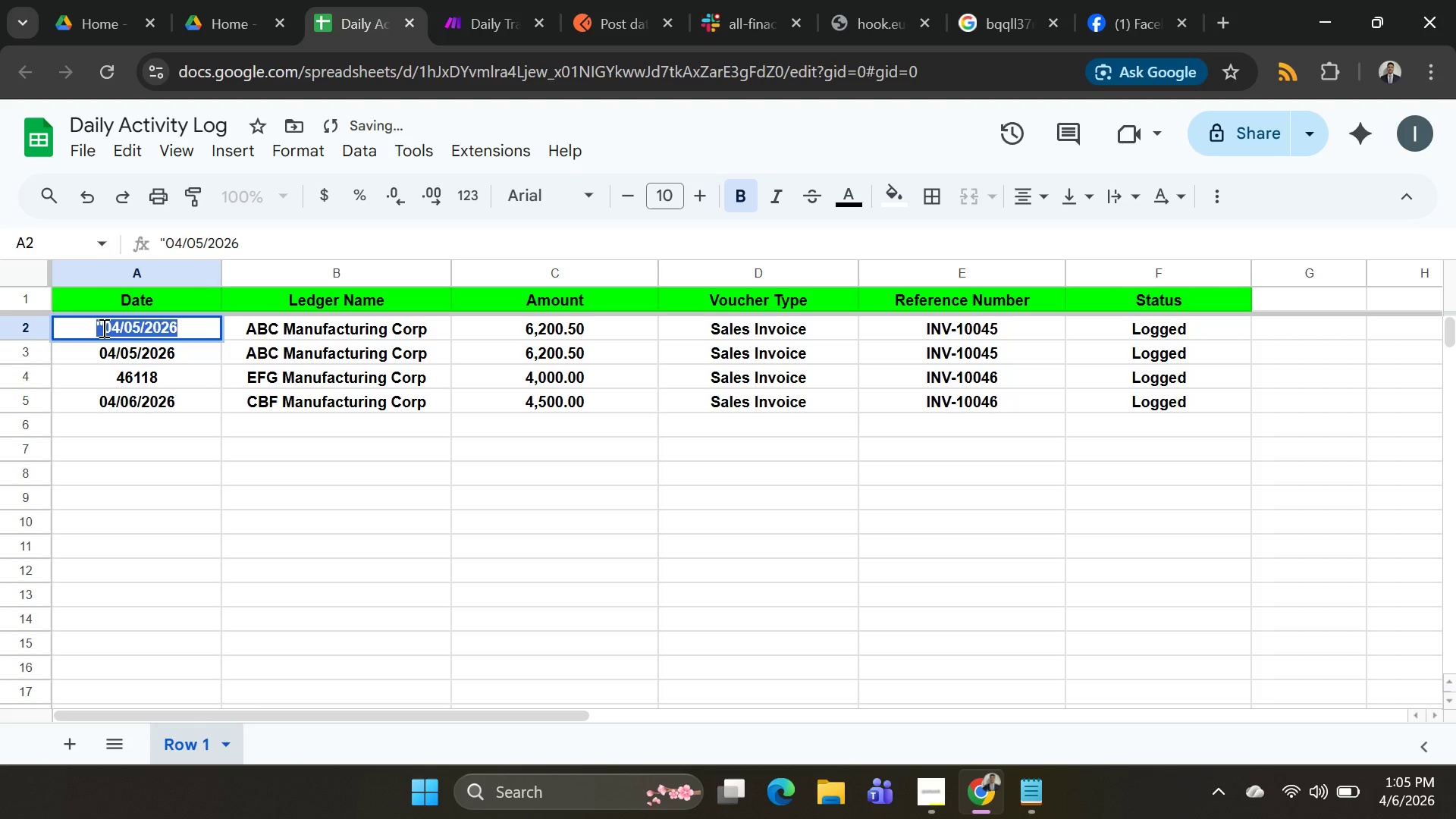 
triple_click([102, 328])
 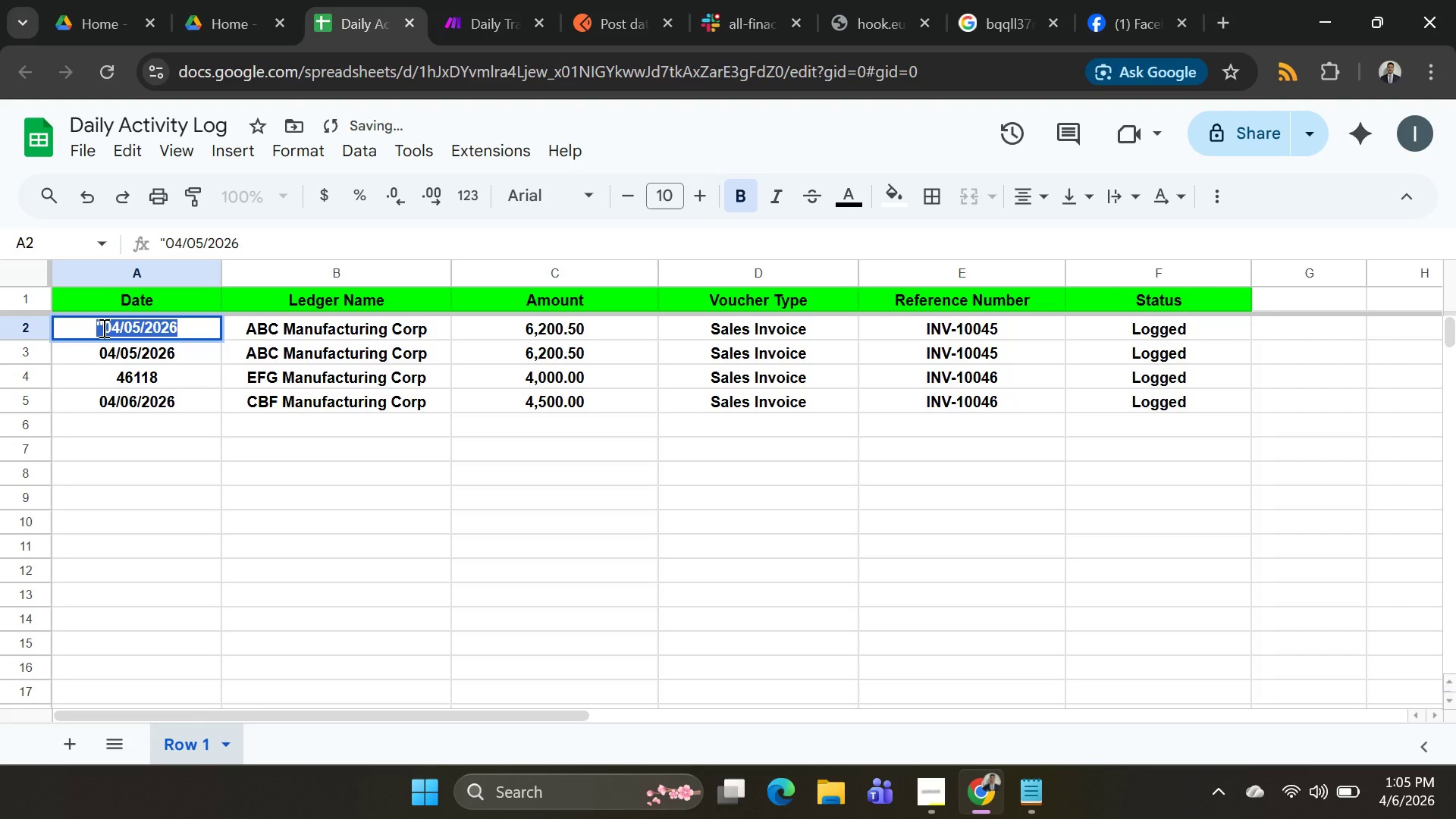 
left_click([102, 328])
 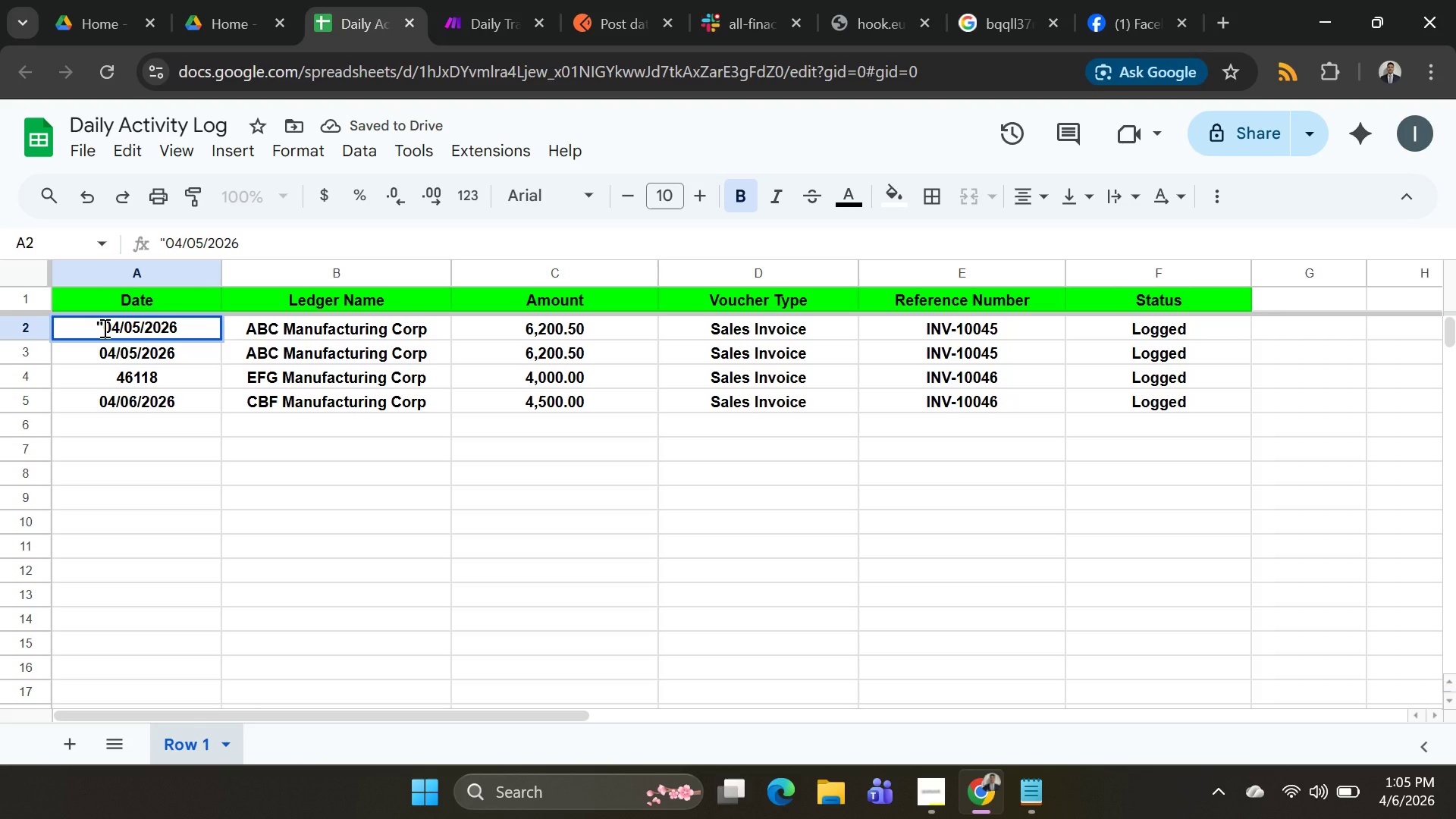 
key(Backspace)
 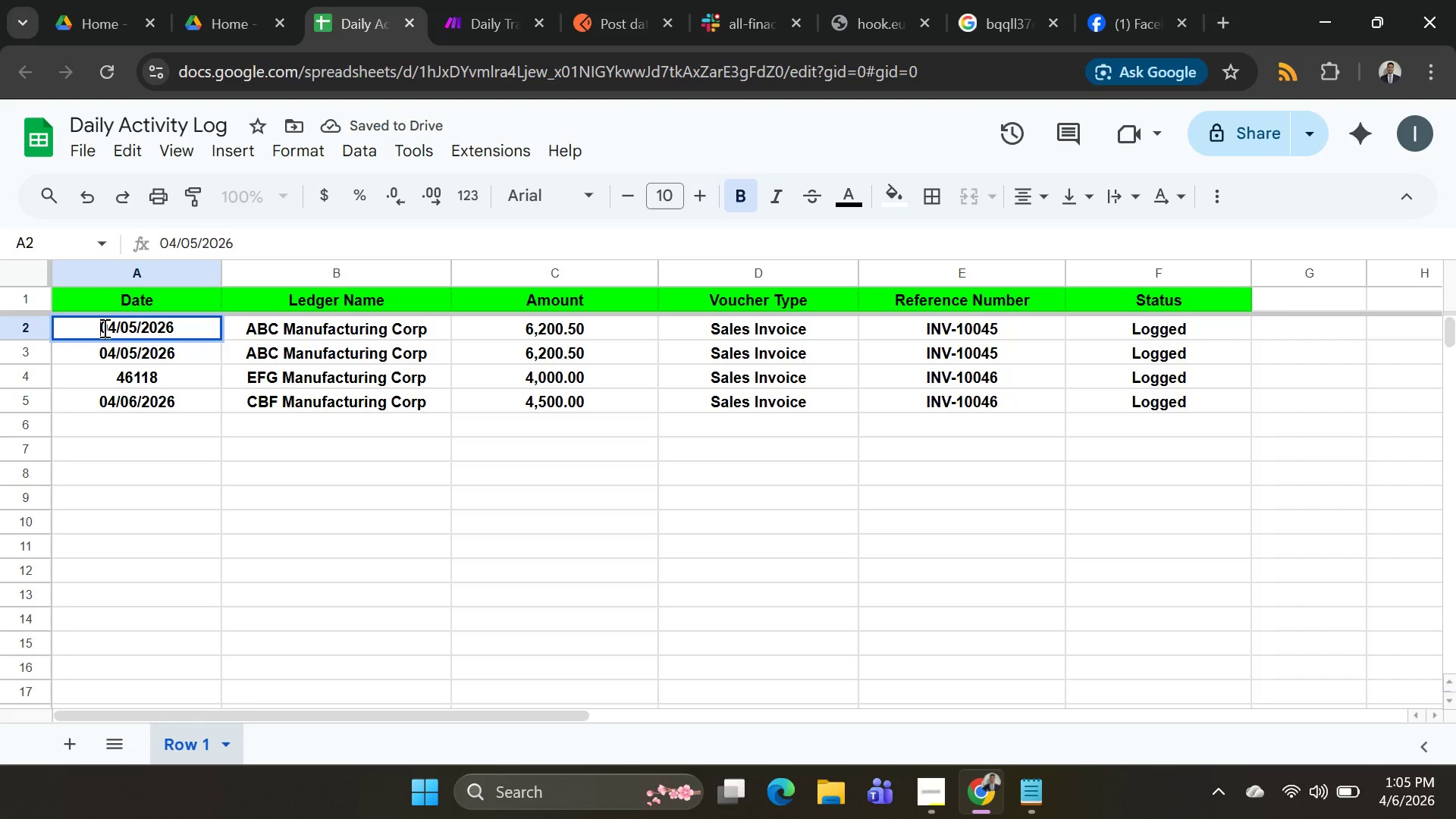 
key(Backspace)
 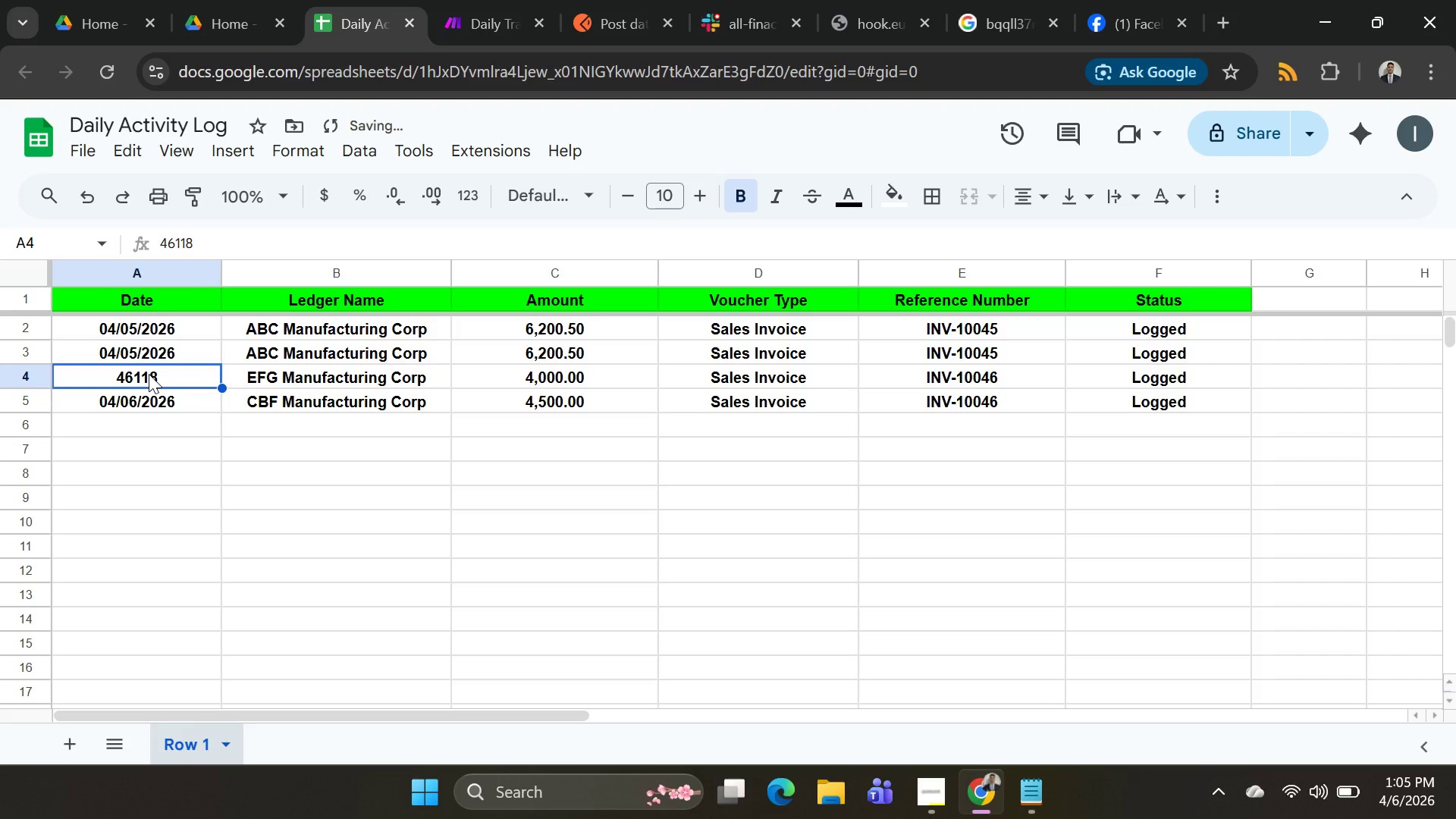 
left_click([149, 375])
 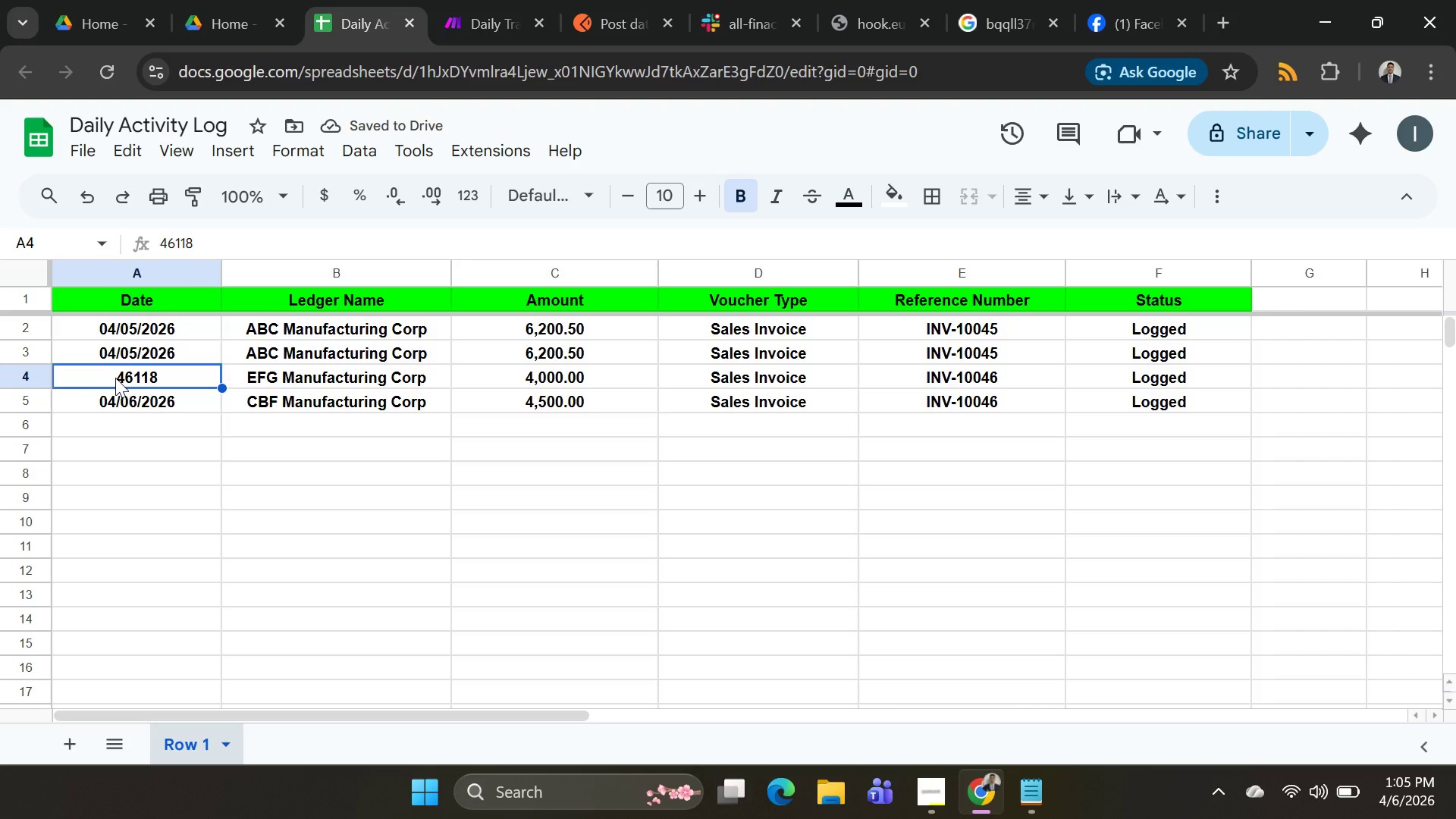 
double_click([115, 378])
 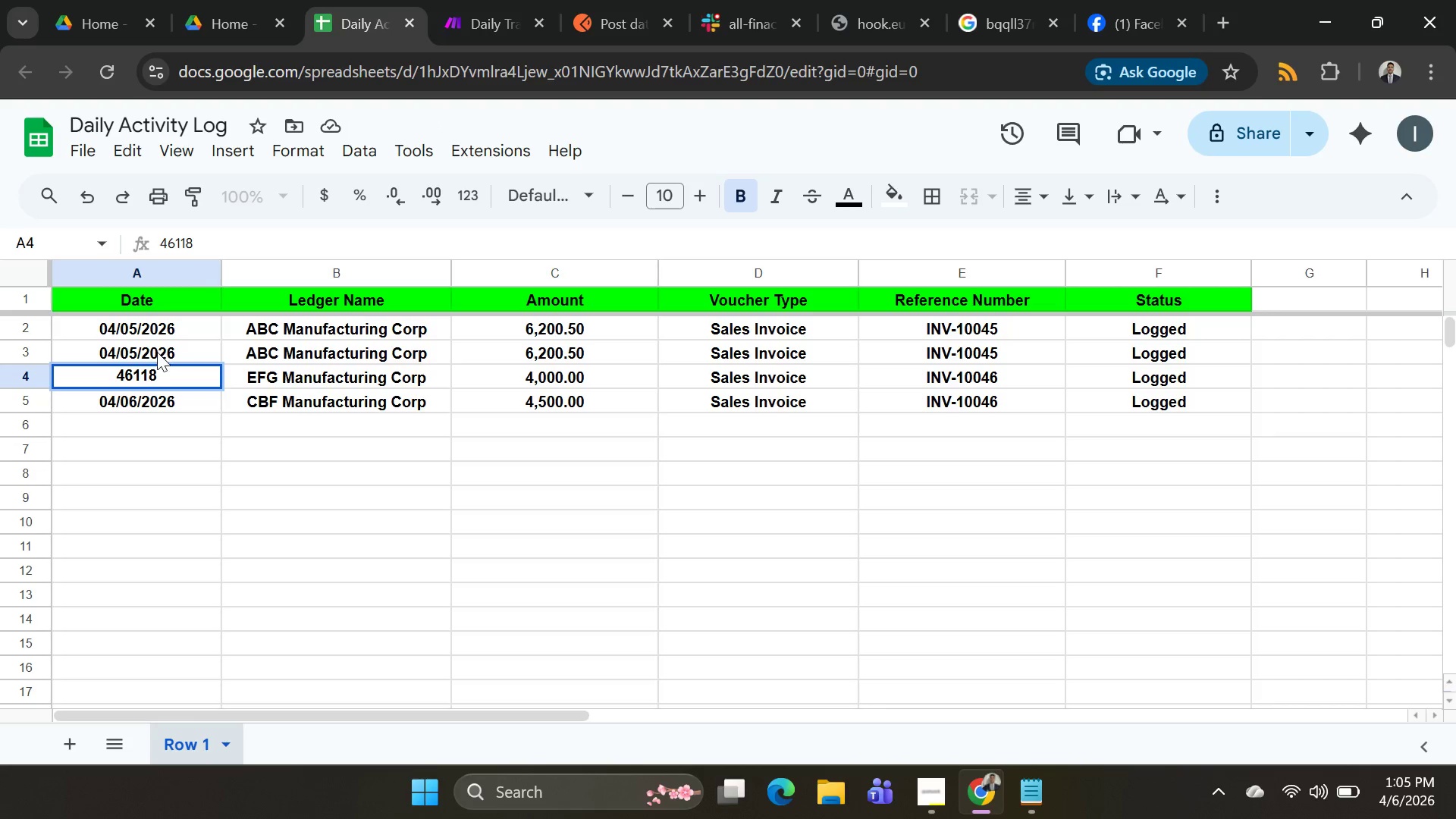 
key(Backspace)
key(Backspace)
key(Backspace)
key(Backspace)
key(Backspace)
type(05)
key(Backspace)
type(4)
 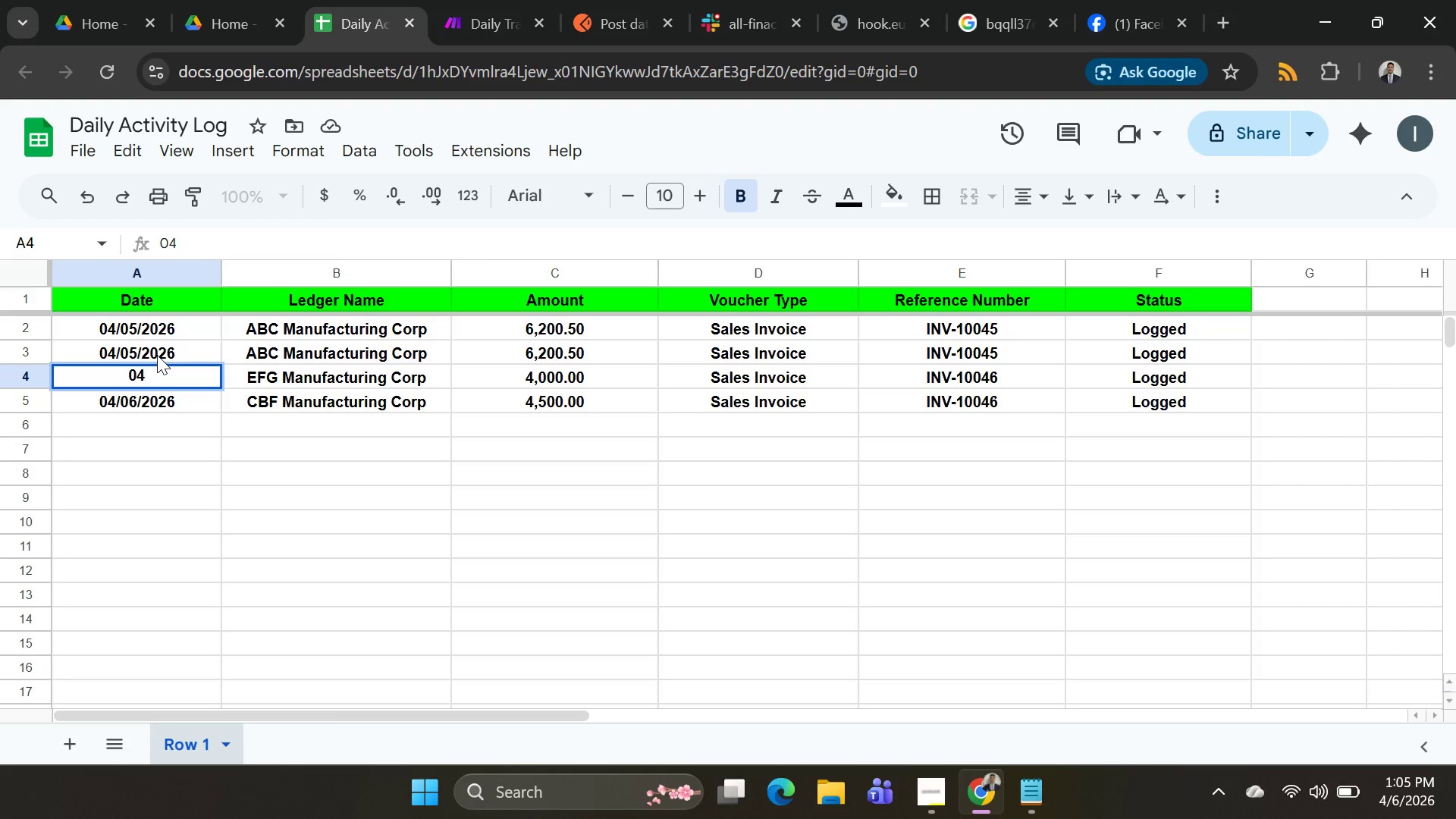 
type(/05)
 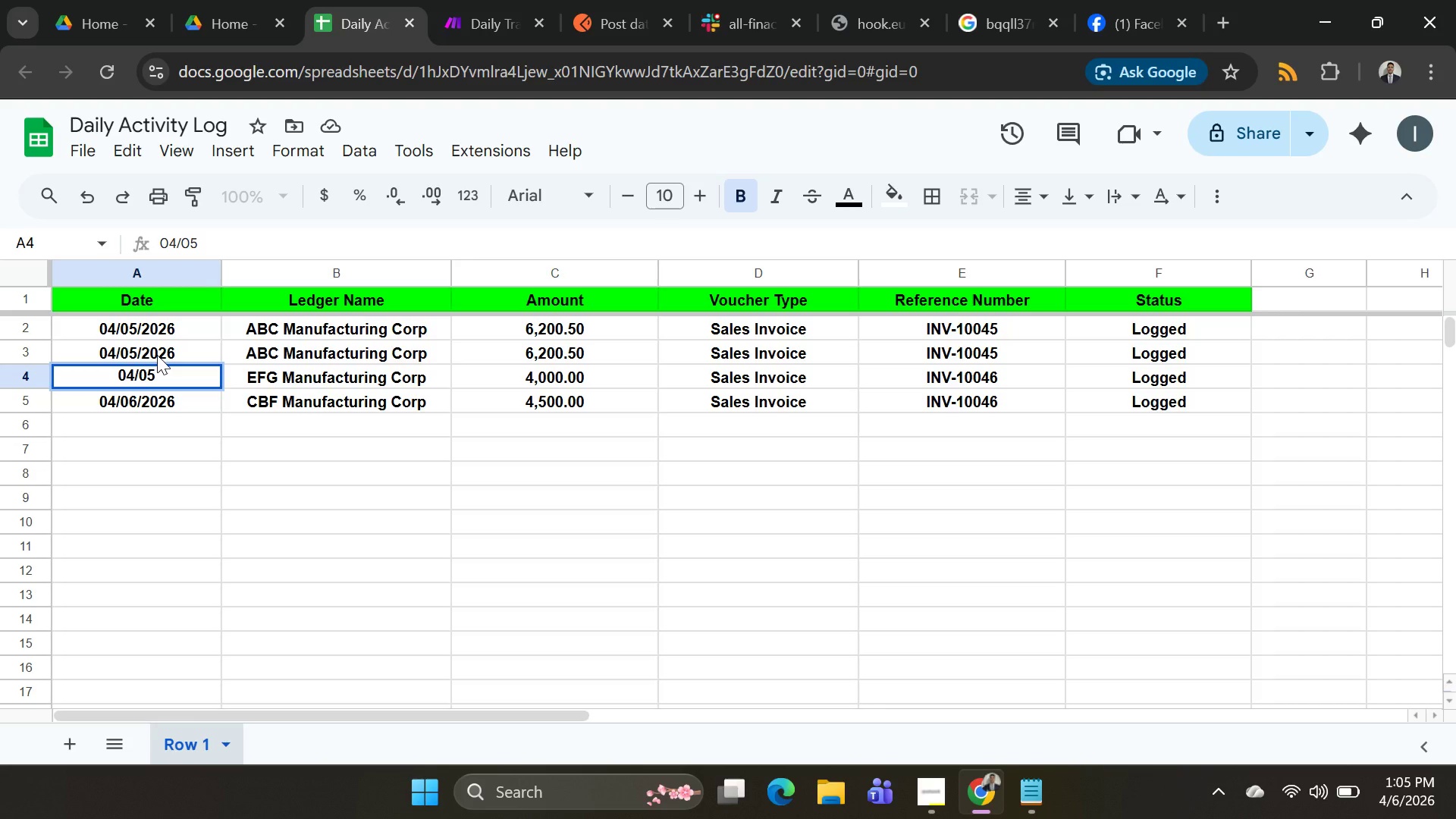 
type(/2026)
 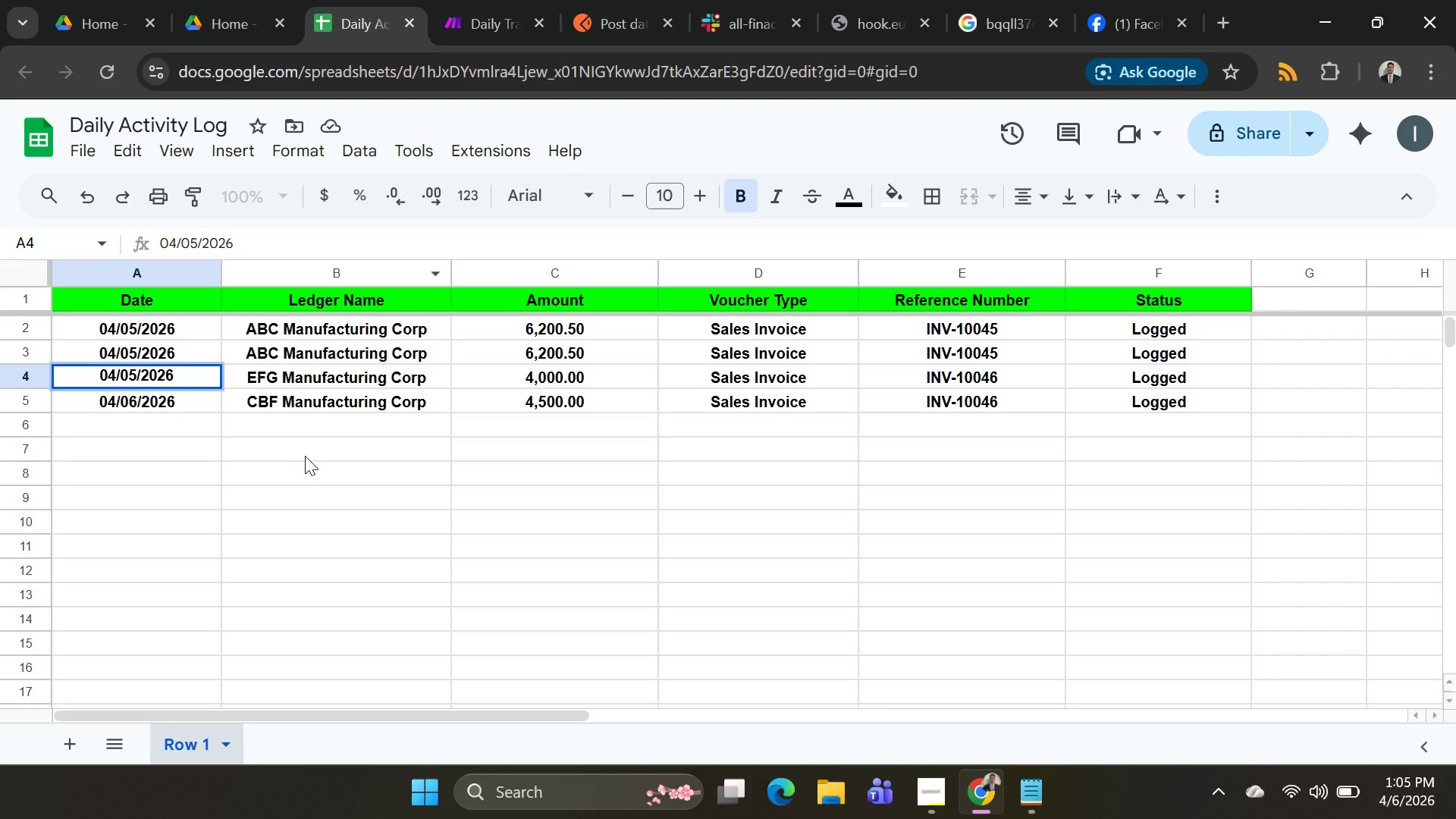 
left_click([323, 453])
 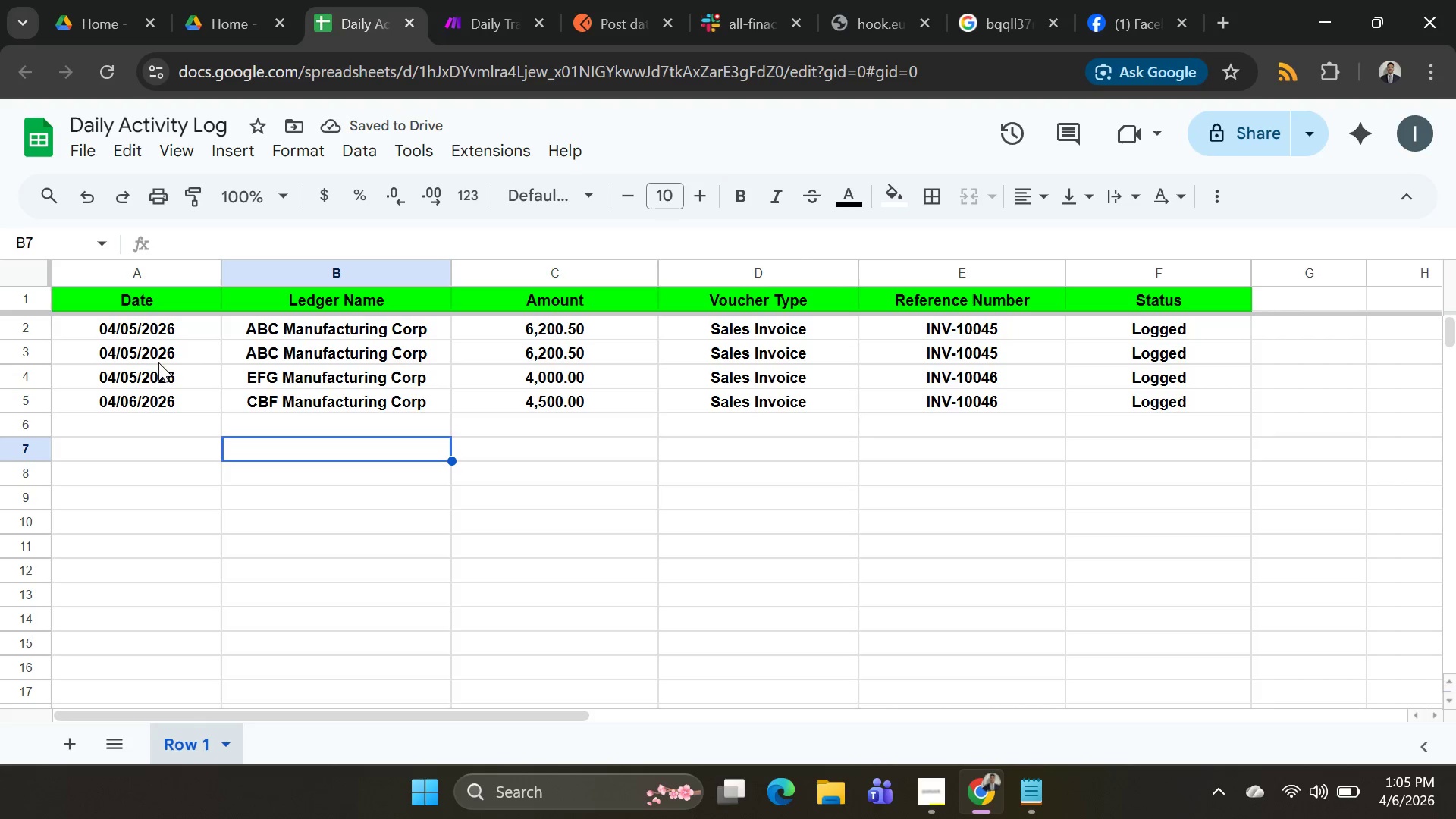 
left_click([141, 375])
 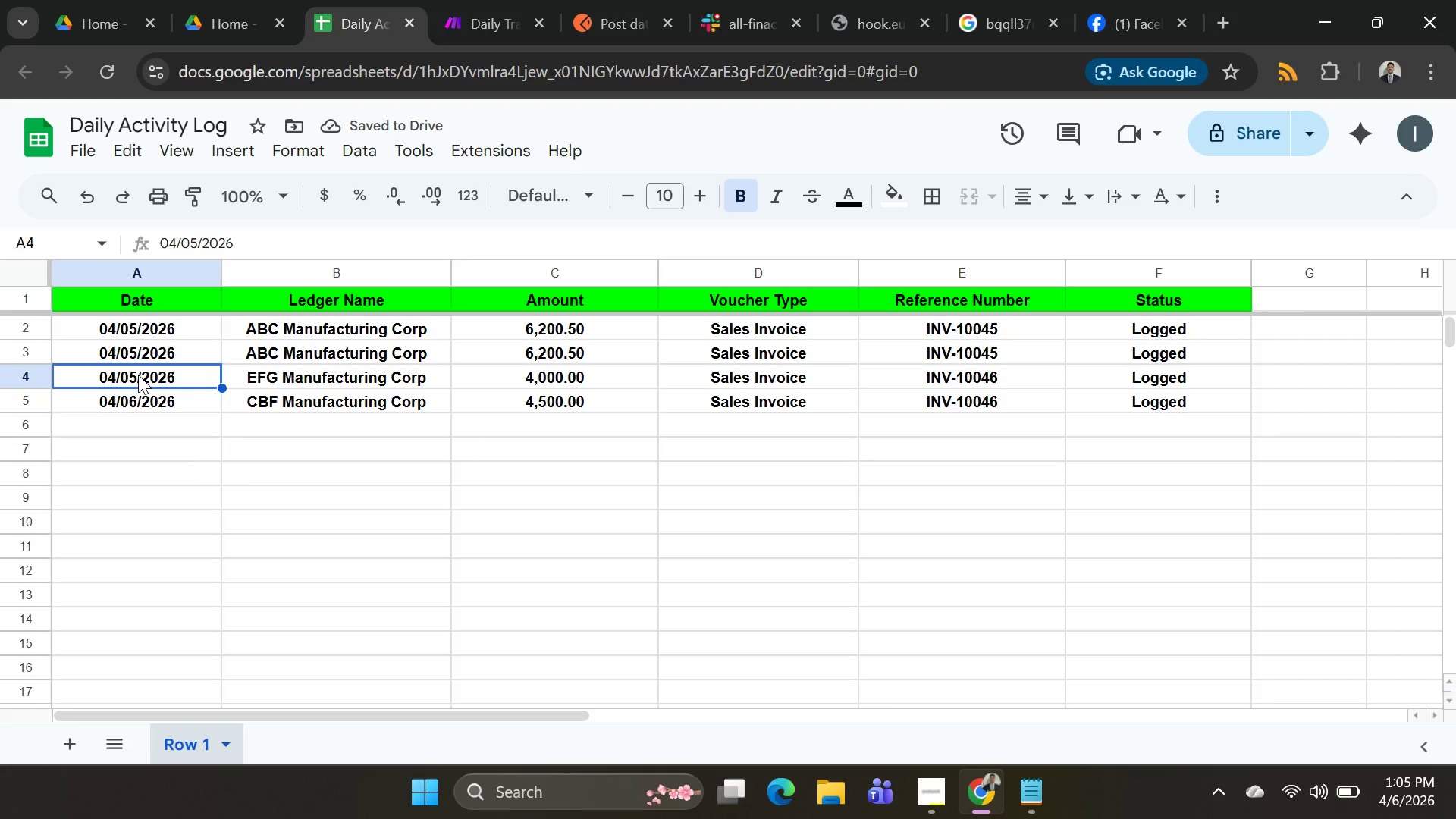 
double_click([138, 375])
 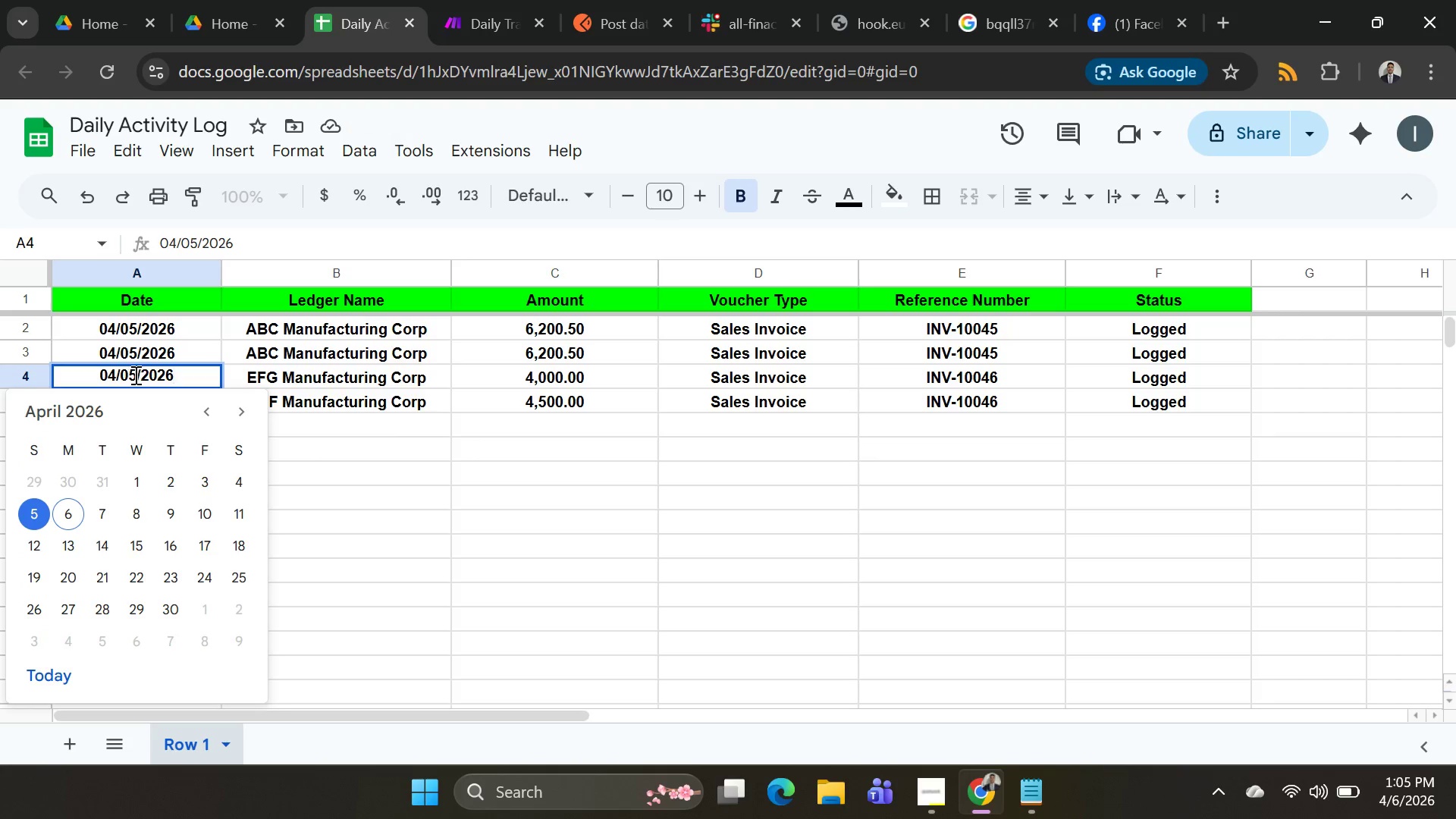 
left_click([134, 375])
 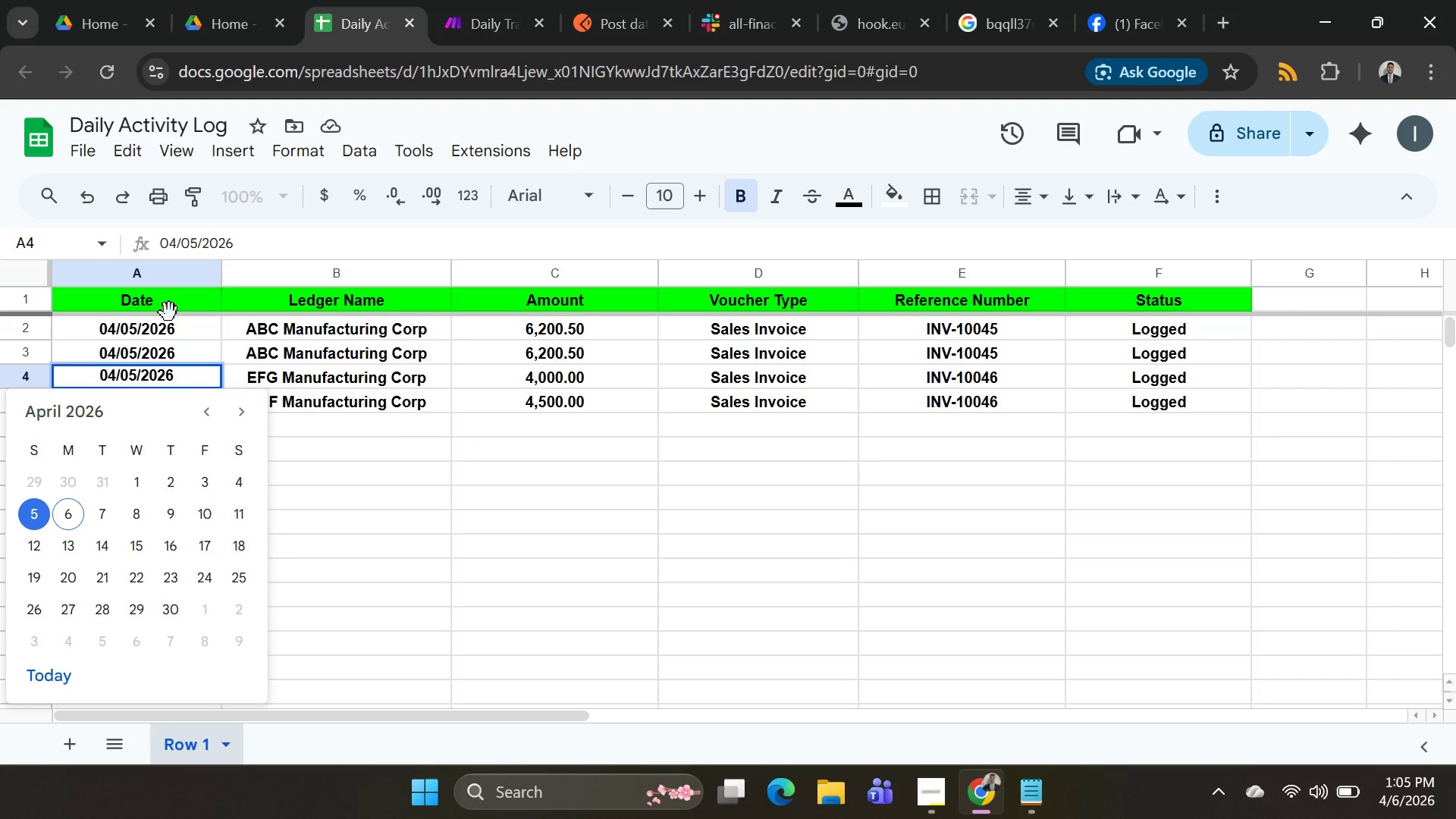 
key(Backspace)
 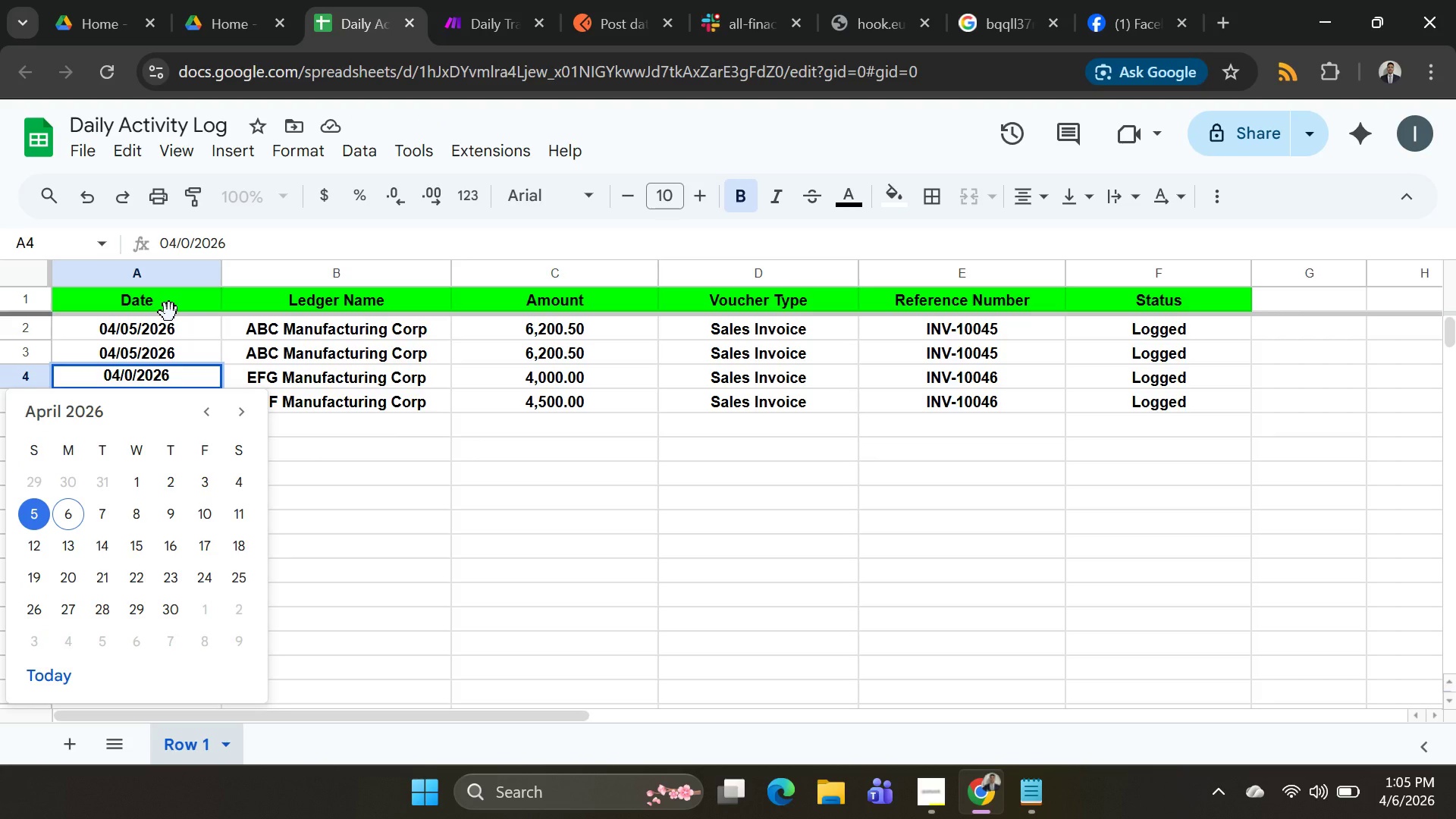 
key(6)
 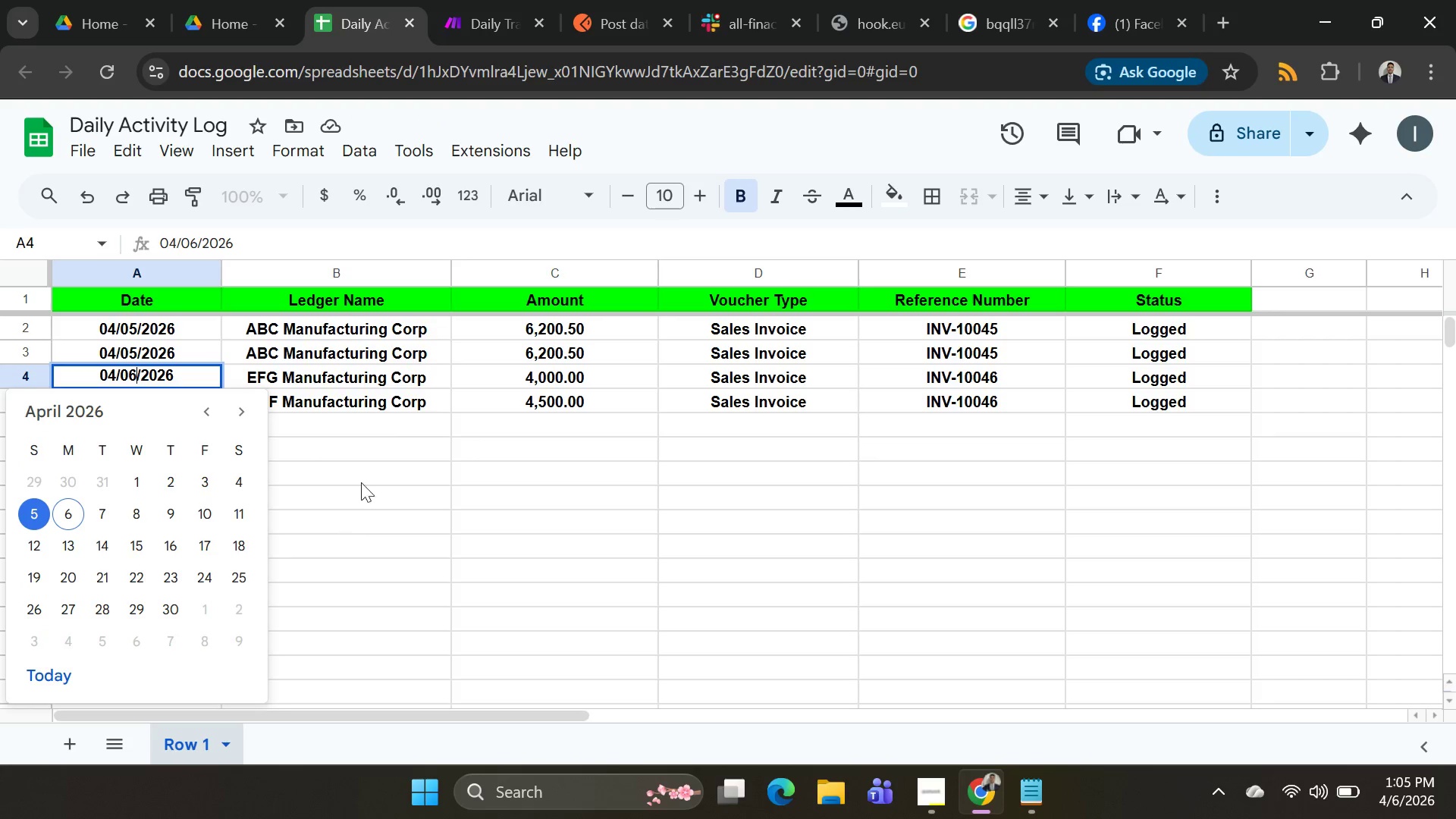 
left_click_drag(start_coordinate=[397, 401], to_coordinate=[400, 414])
 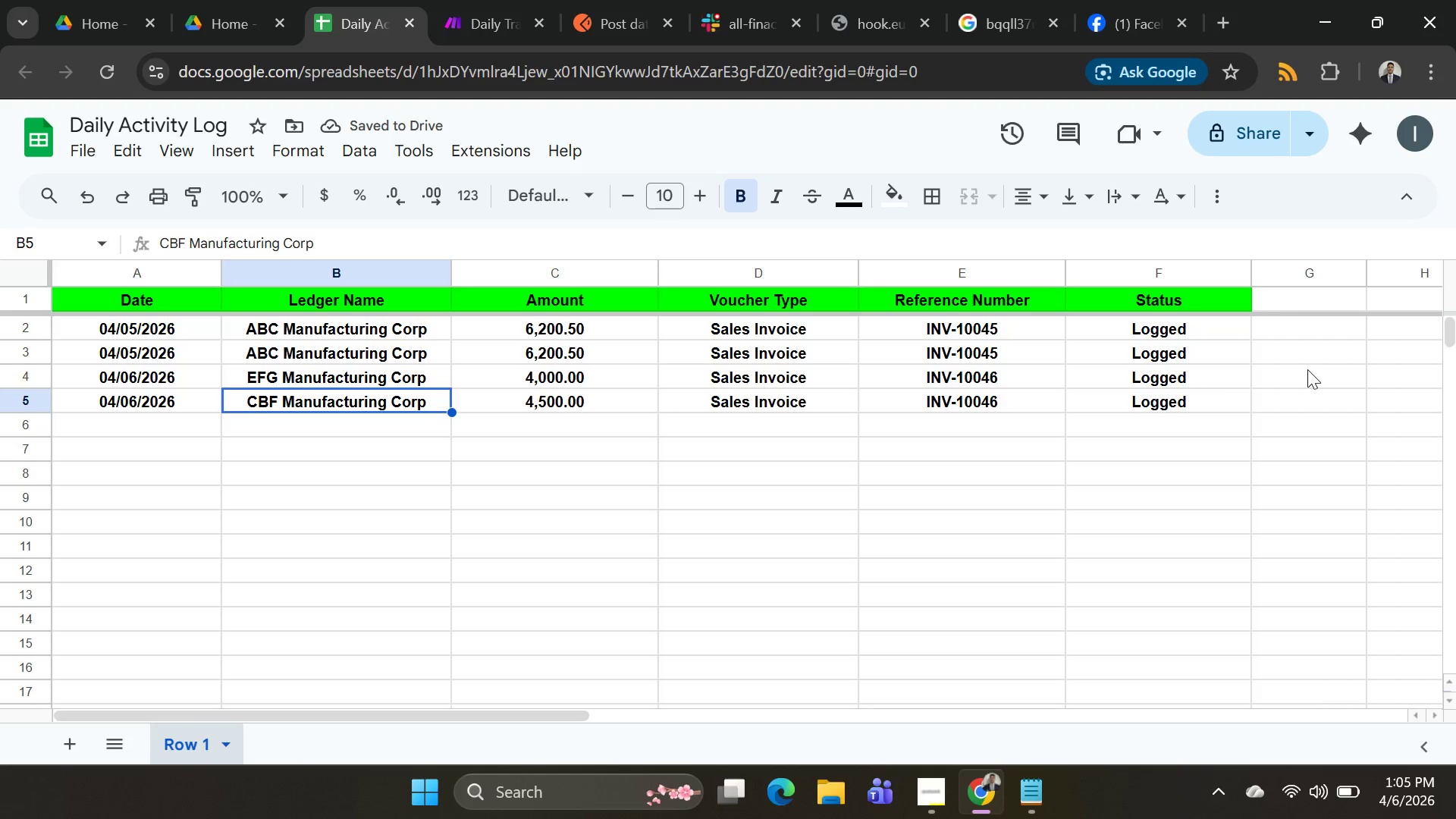 
key(Alt+AltLeft)
 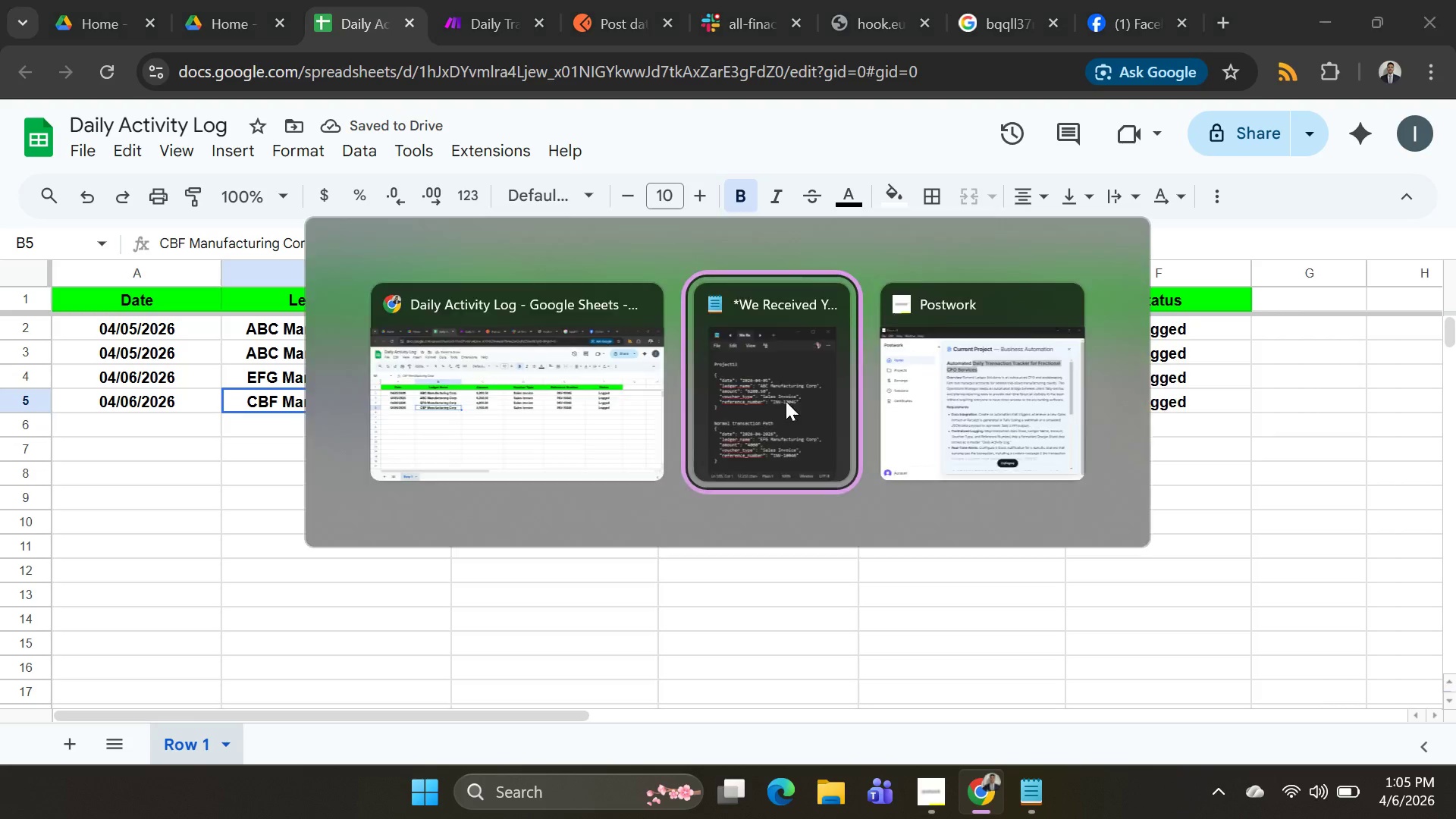 
key(Alt+Tab)
 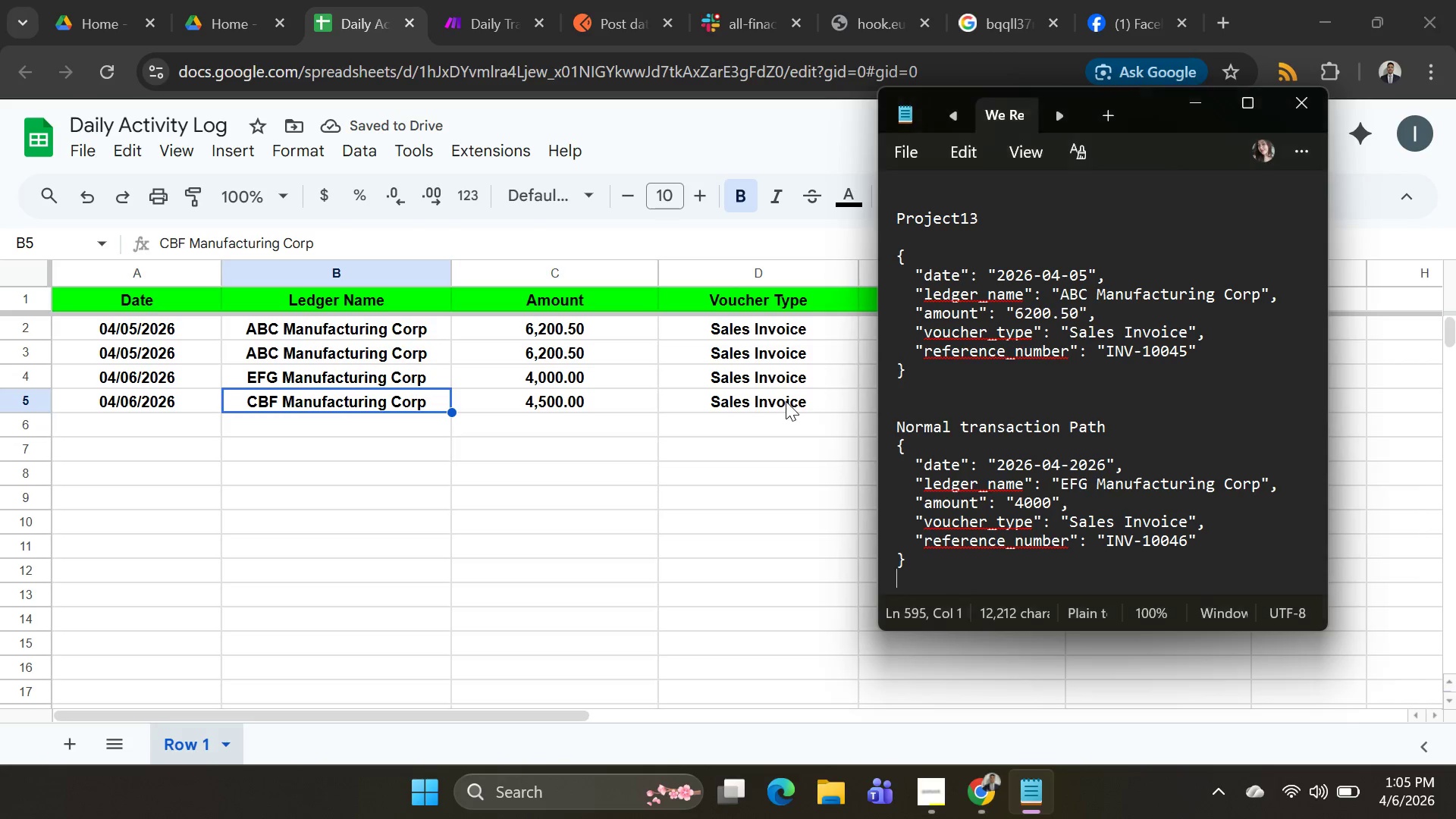 
key(Alt+AltLeft)
 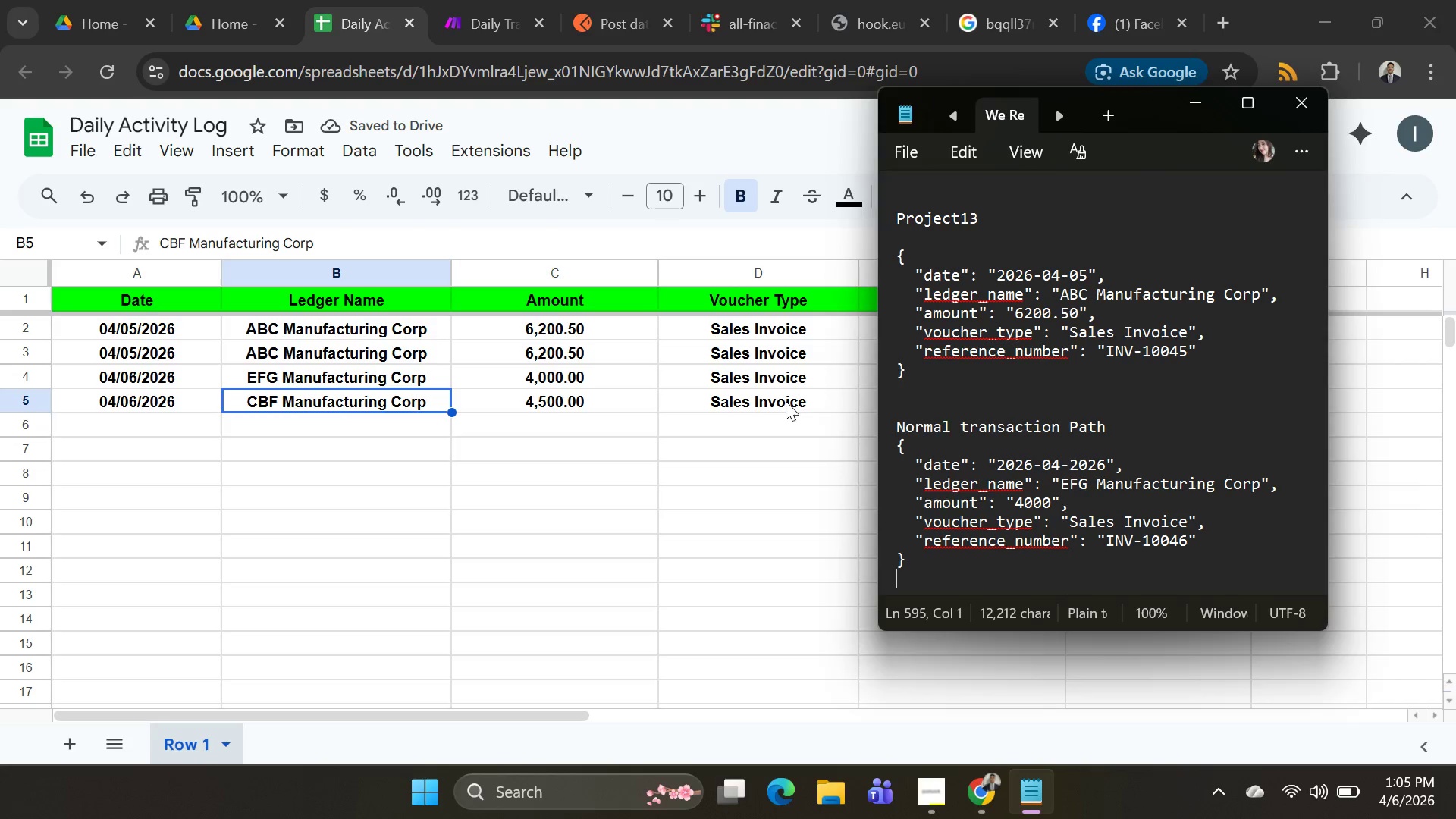 
key(Alt+Tab)
 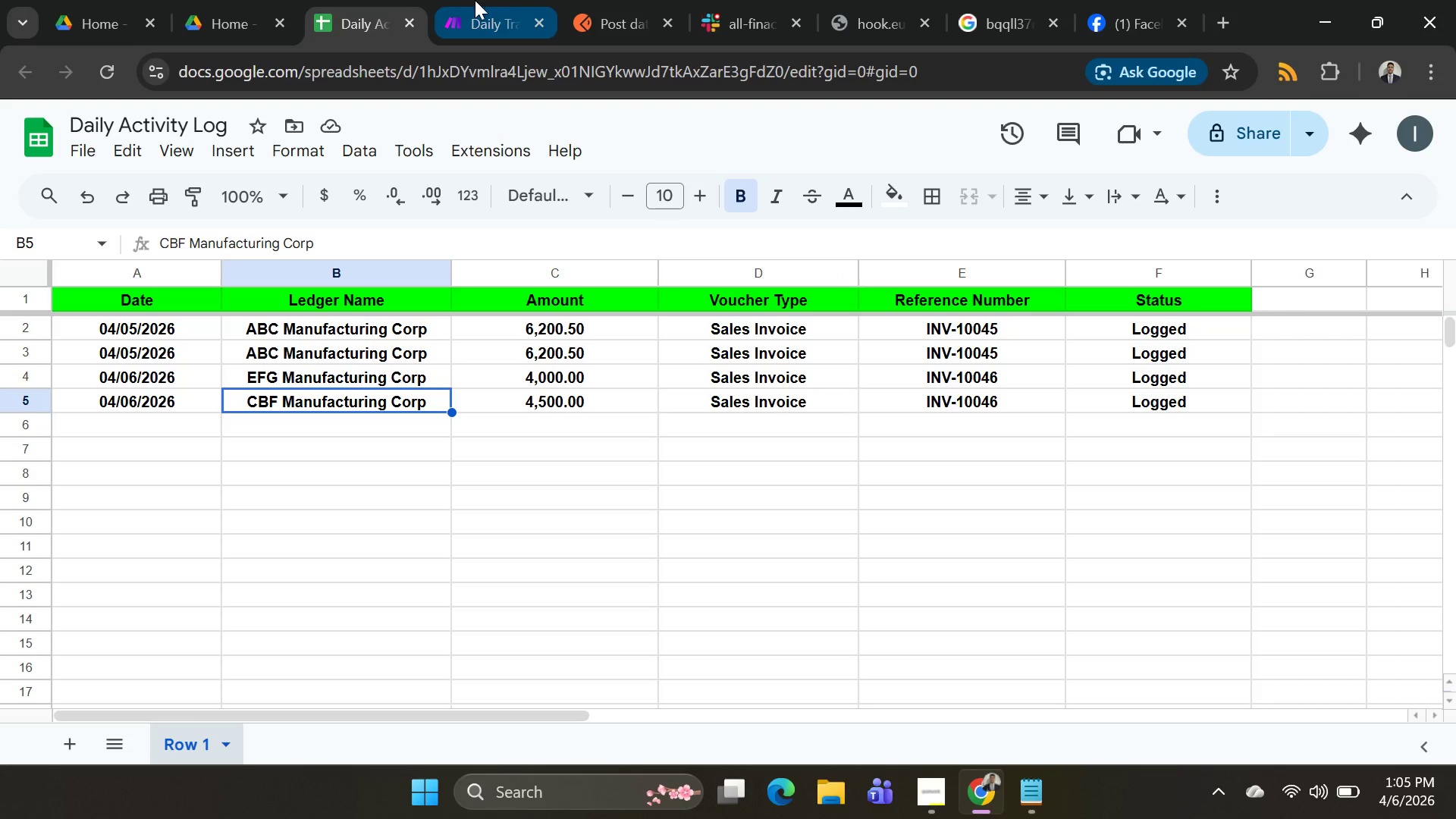 
left_click([475, 0])
 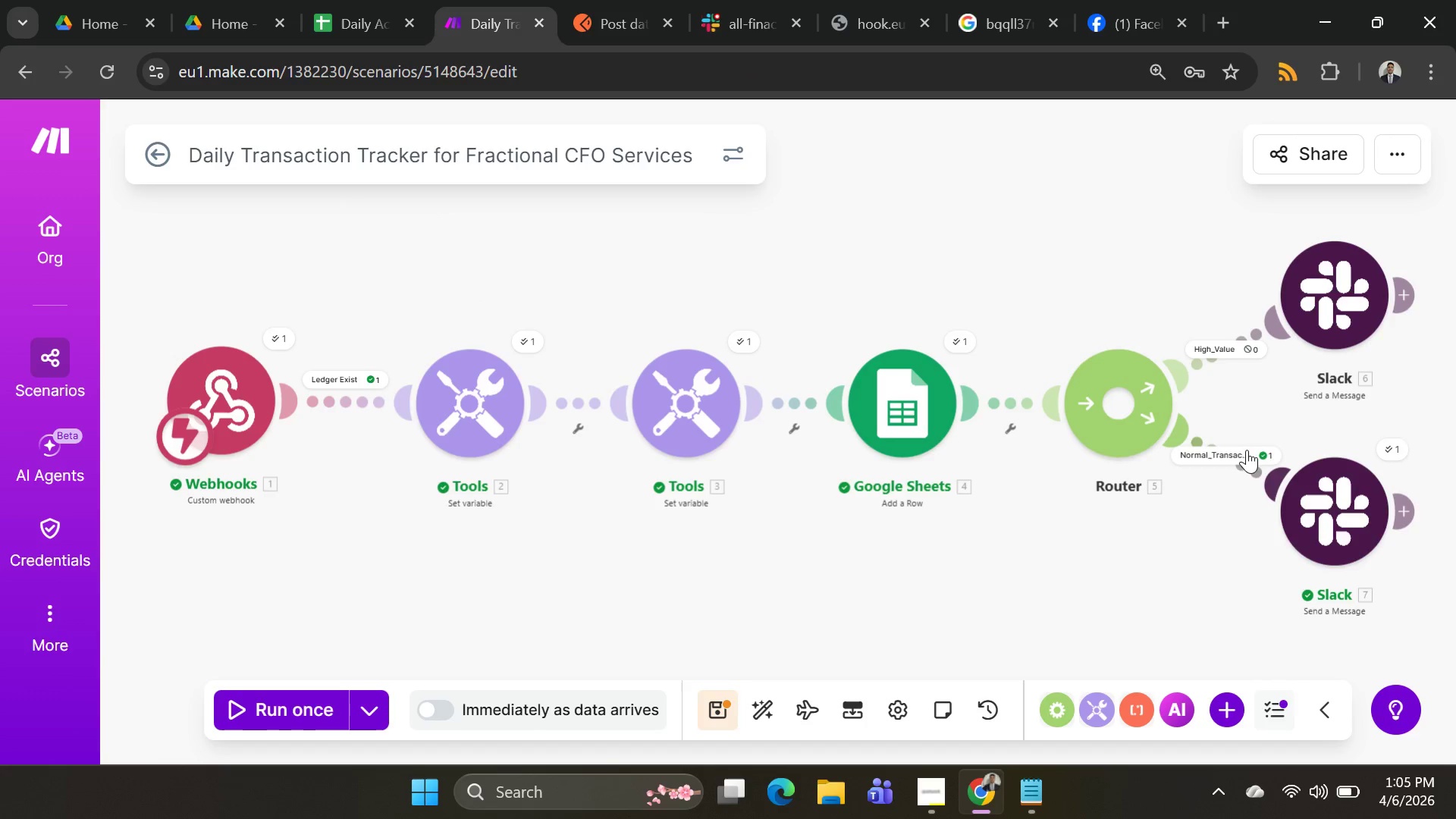 
left_click([1367, 495])
 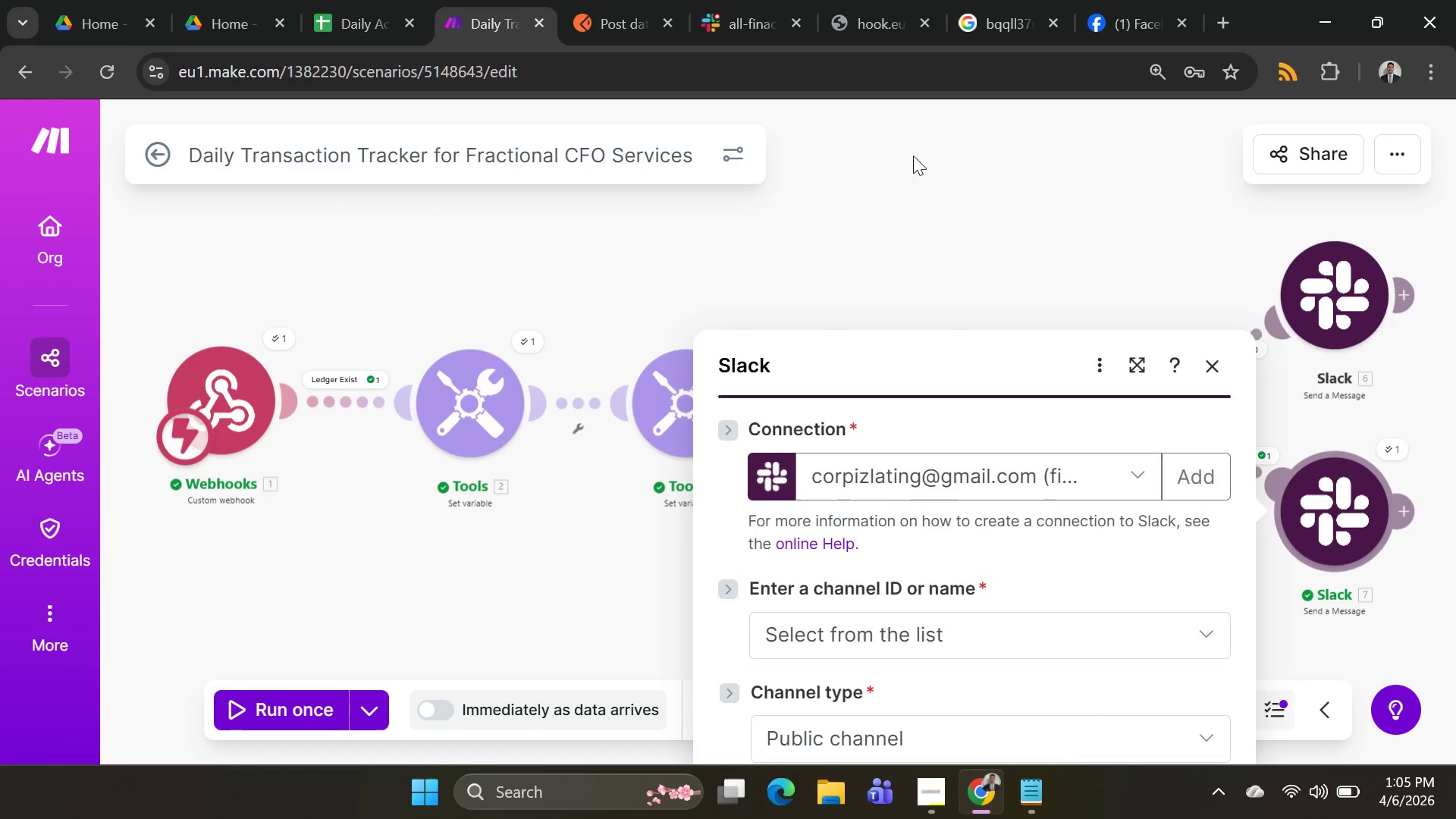 
left_click([912, 152])
 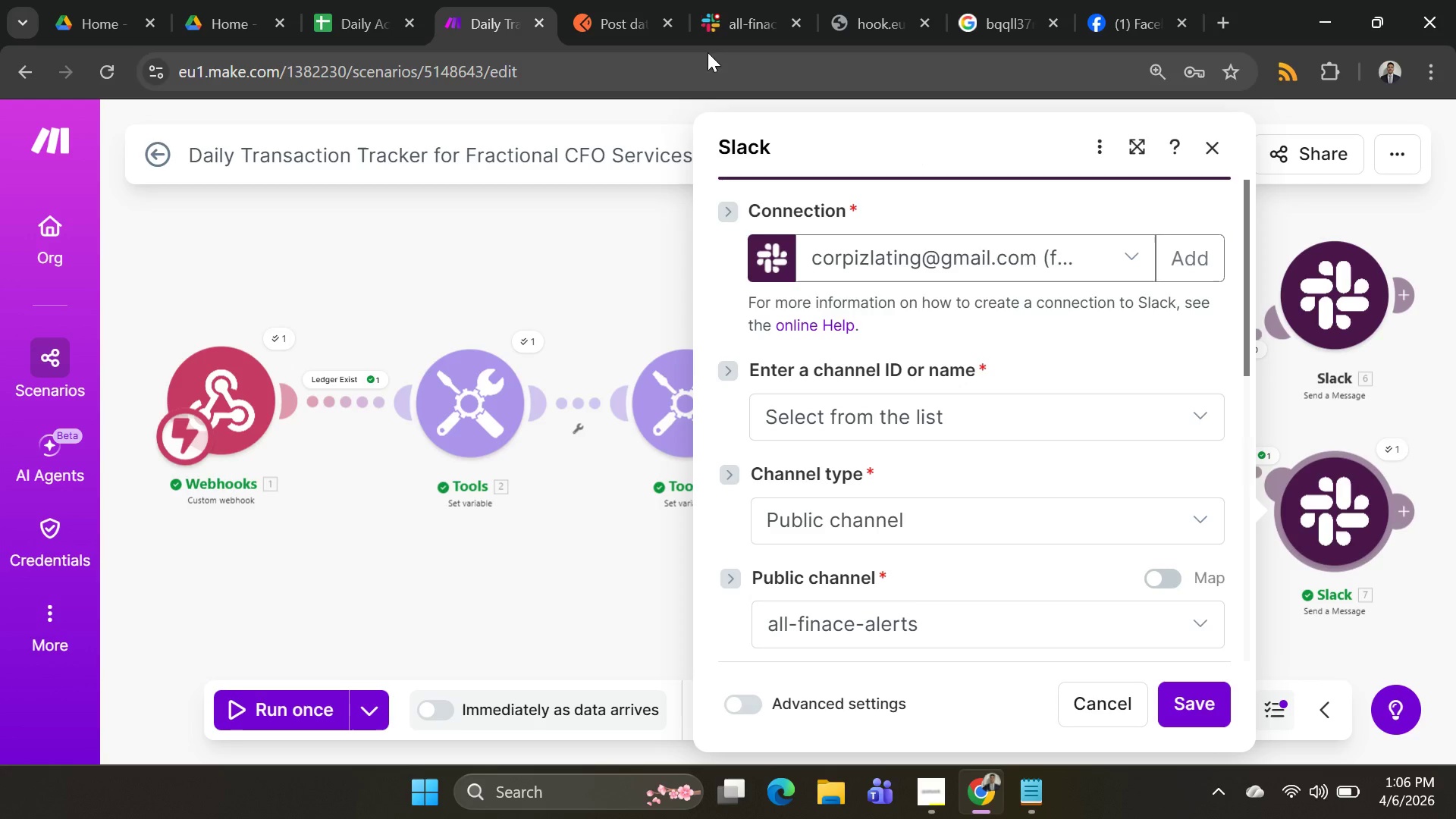 
left_click([735, 33])
 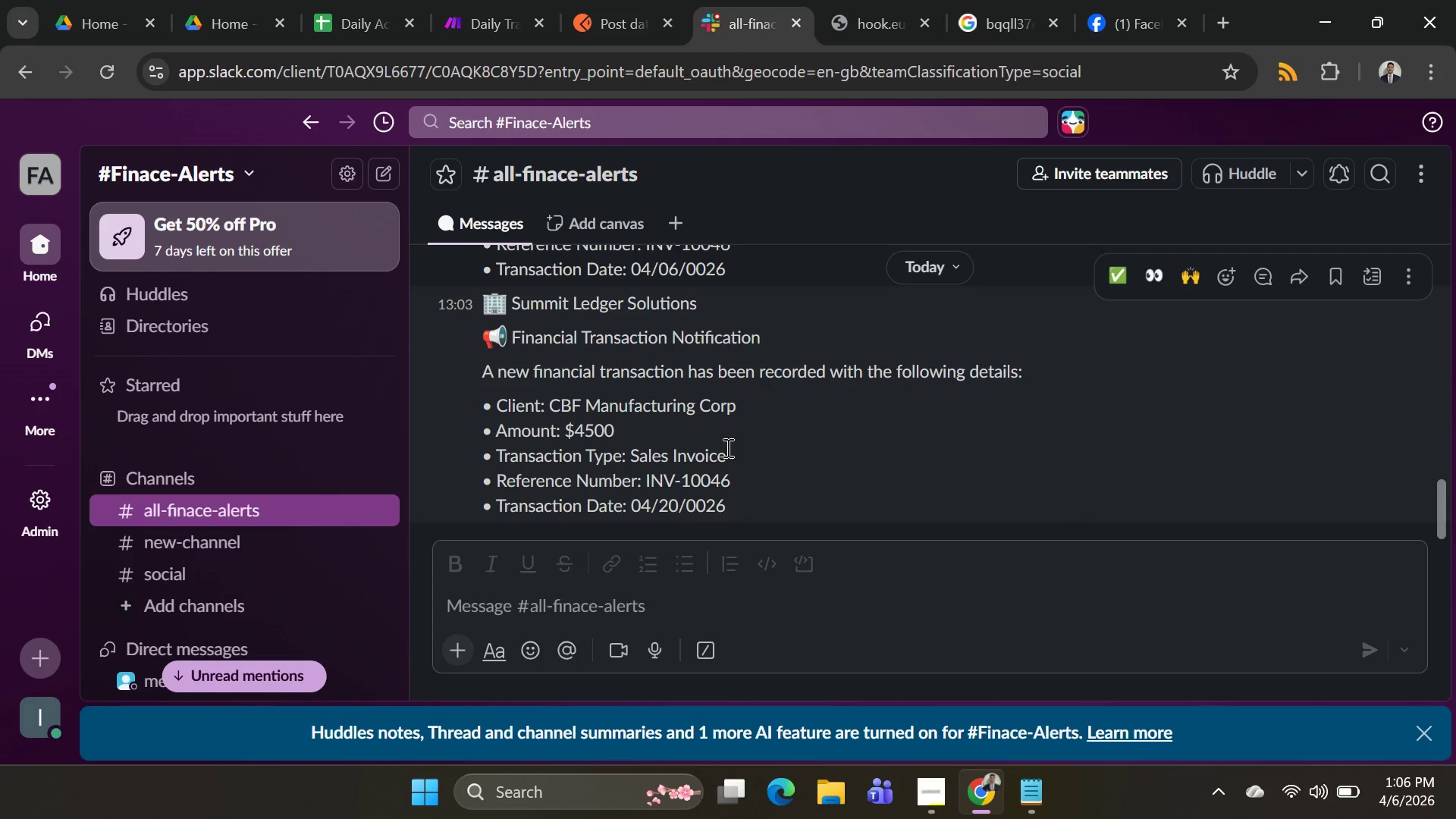 
wait(7.86)
 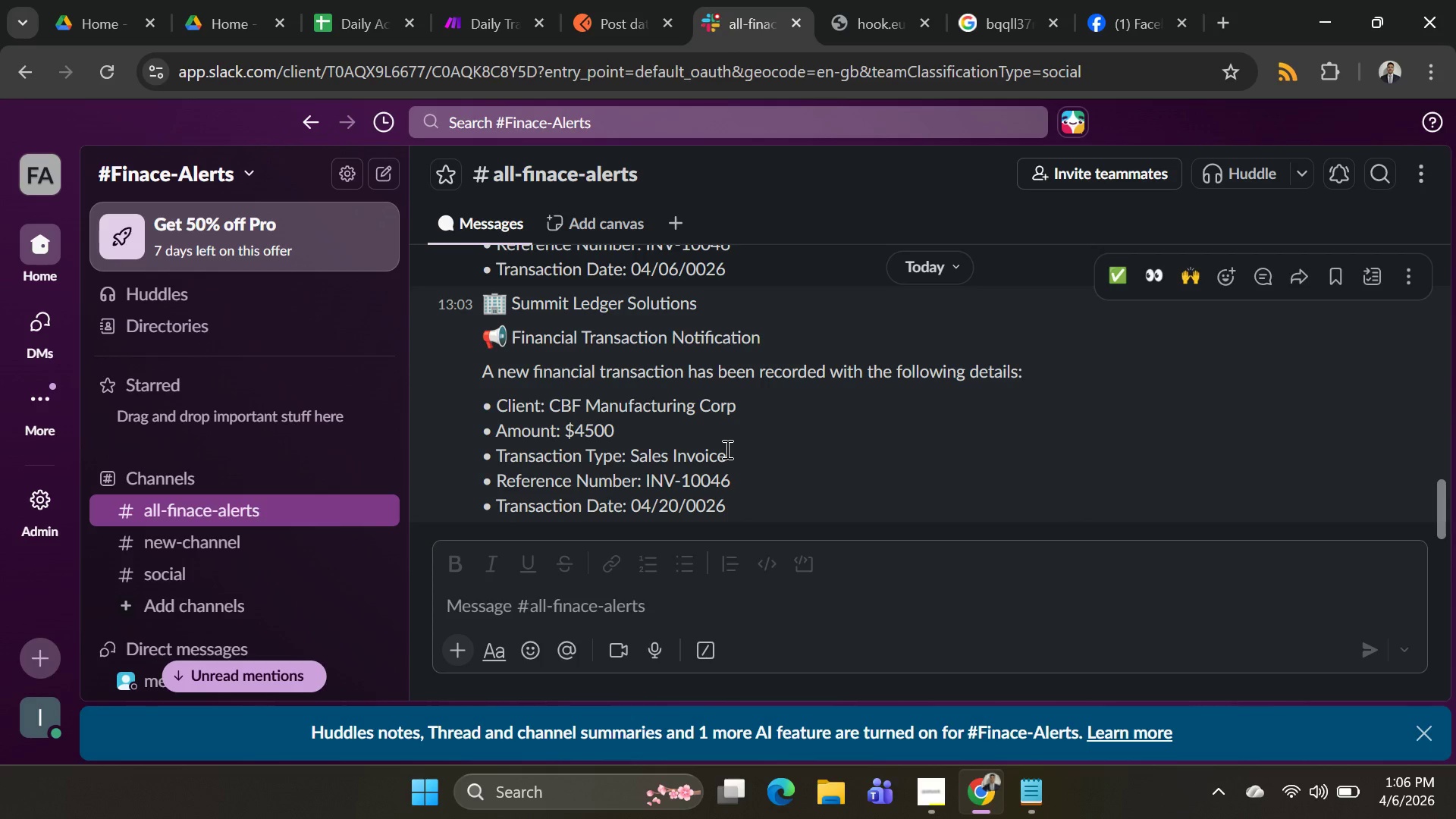 
left_click([450, 14])
 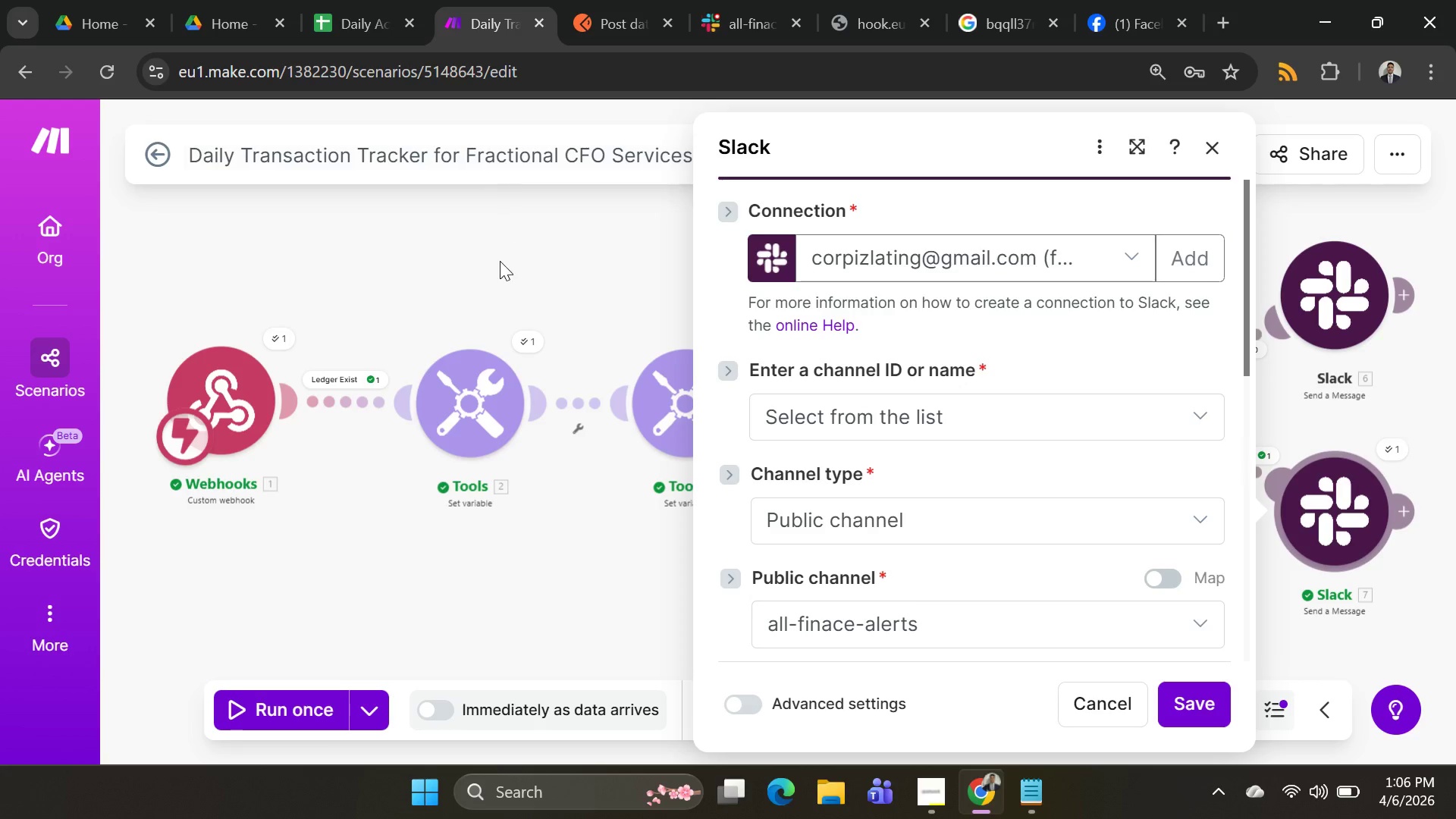 
left_click([499, 262])
 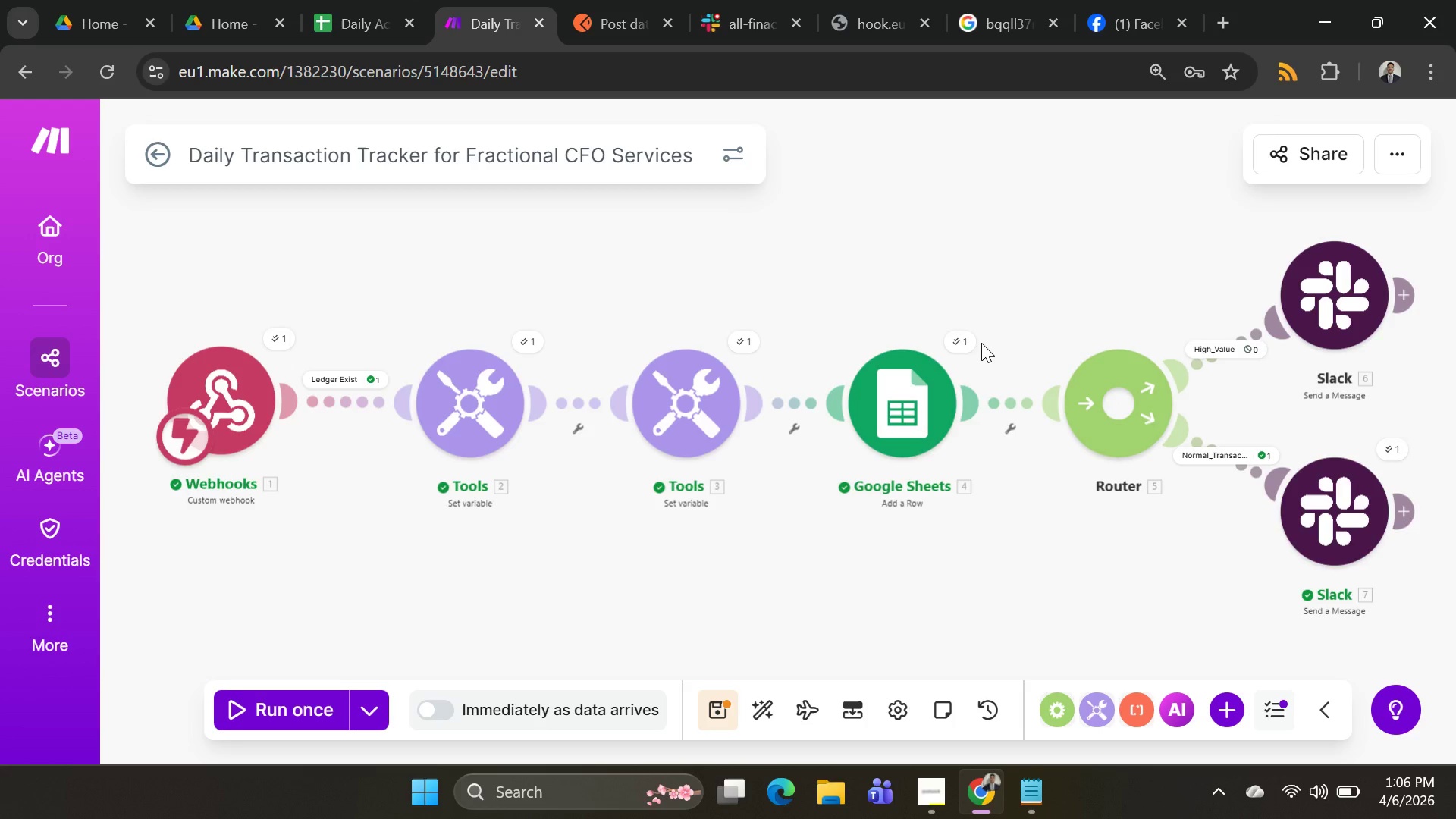 
wait(7.3)
 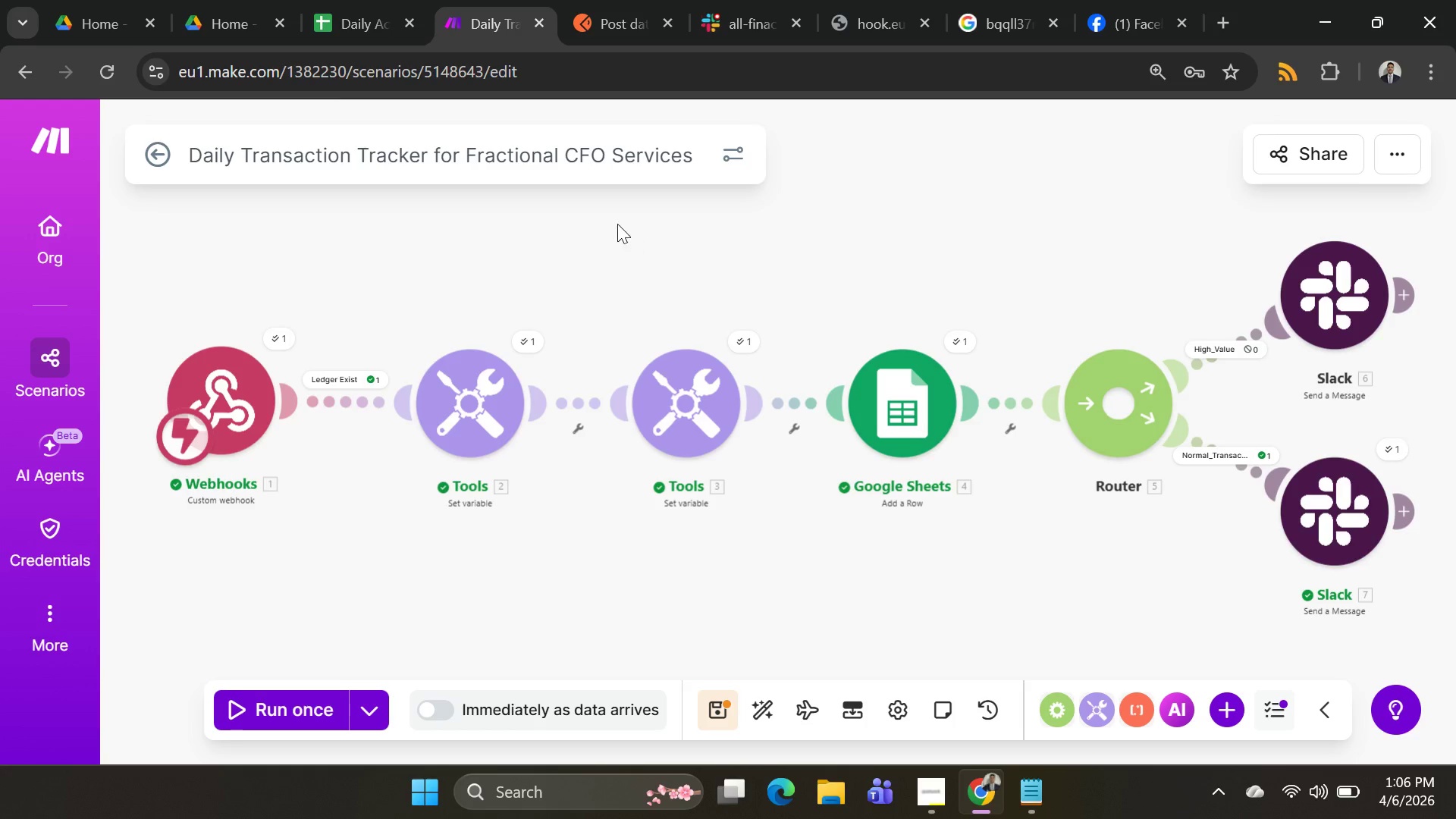 
left_click([328, 14])
 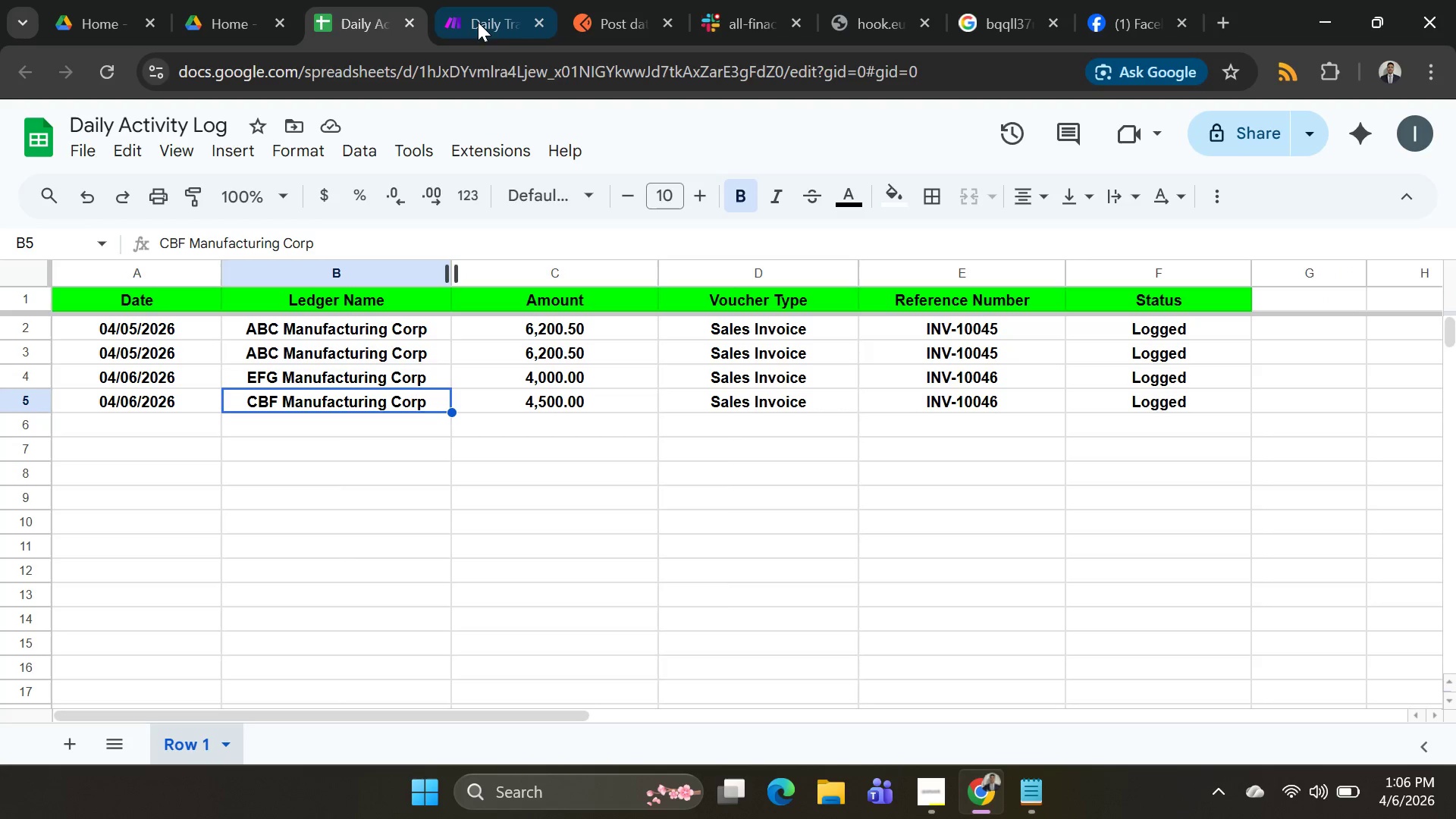 
double_click([605, 7])
 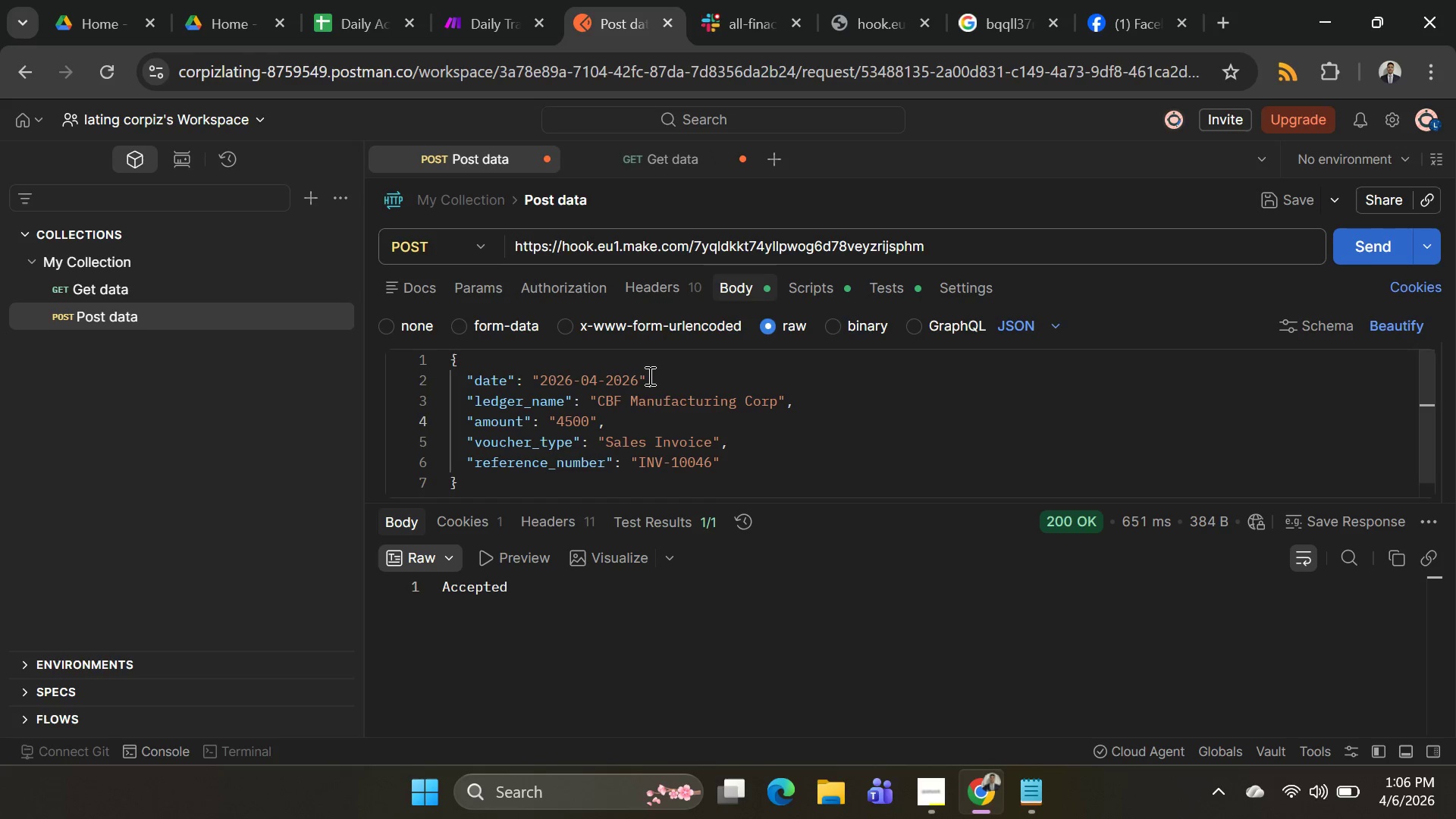 
wait(5.67)
 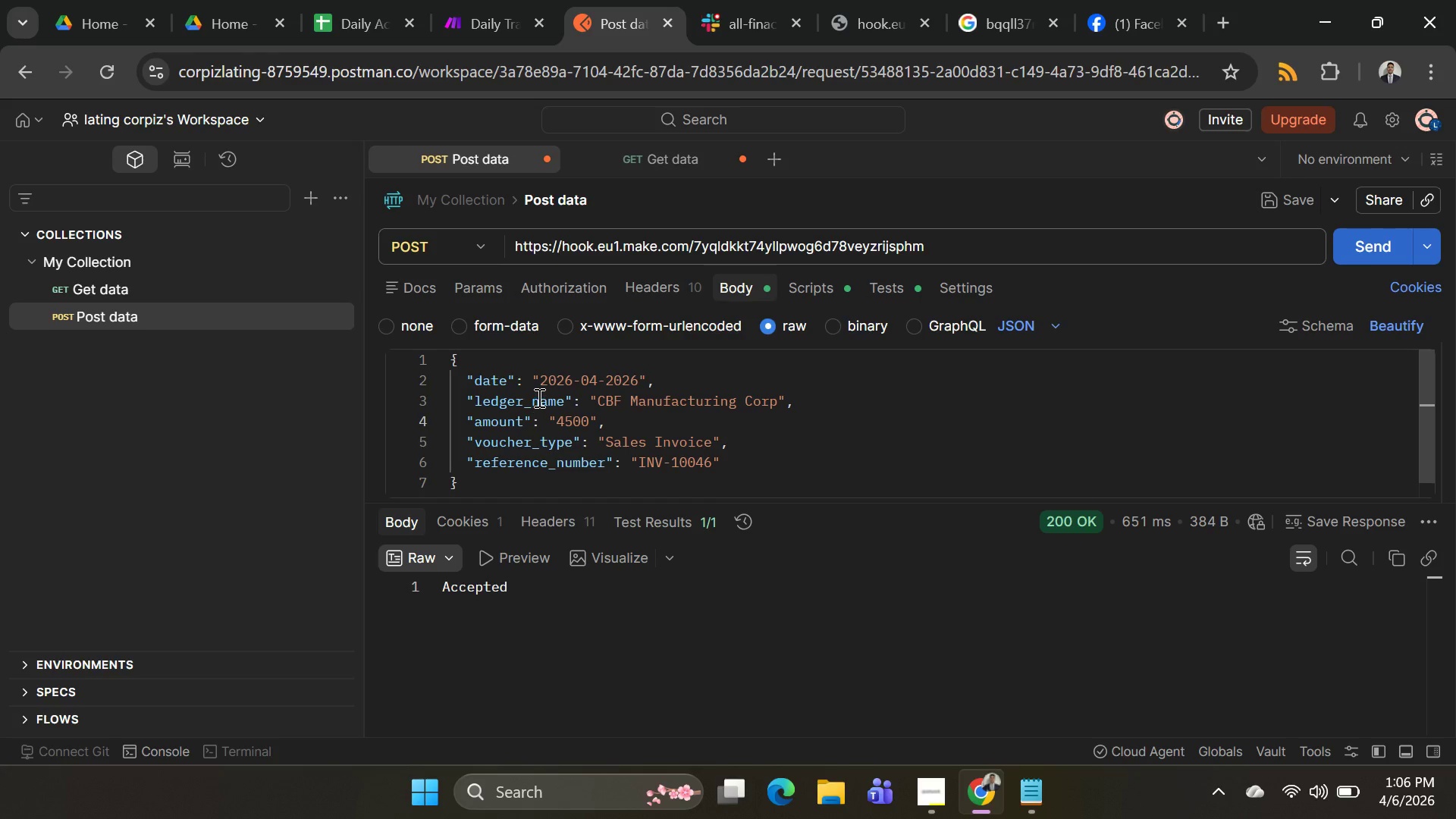 
left_click([335, 24])
 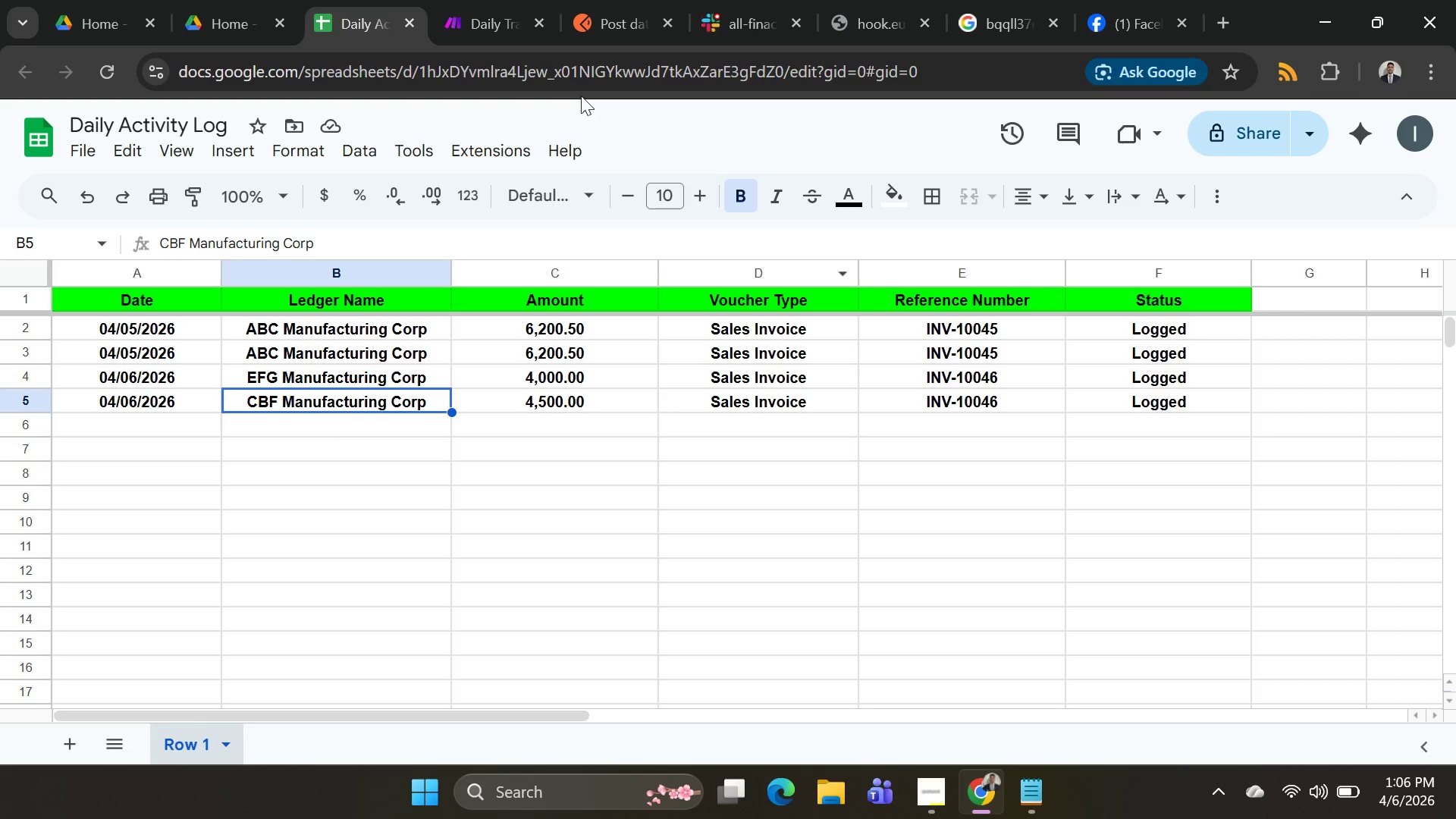 
left_click([475, 12])
 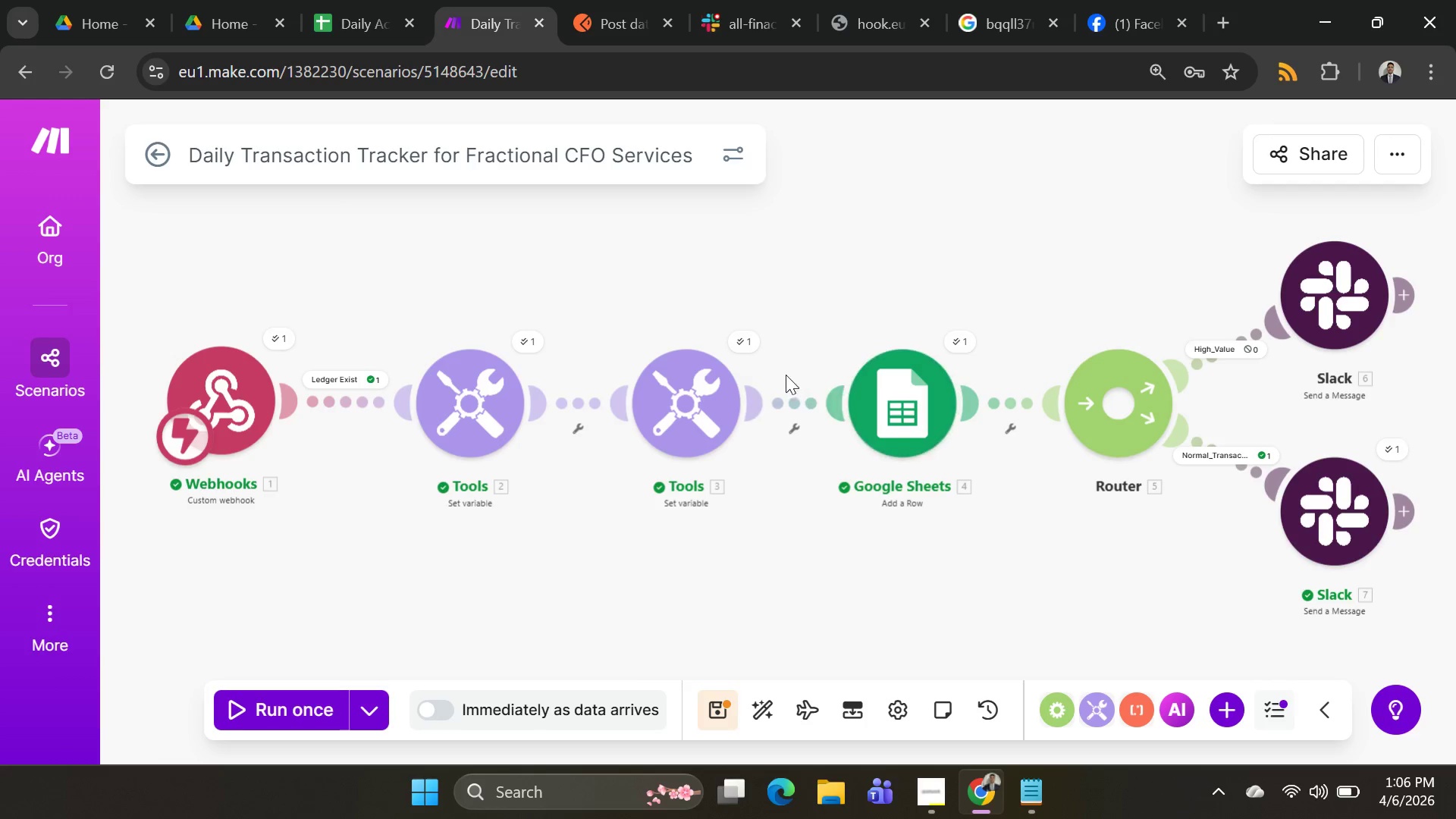 
left_click([713, 403])
 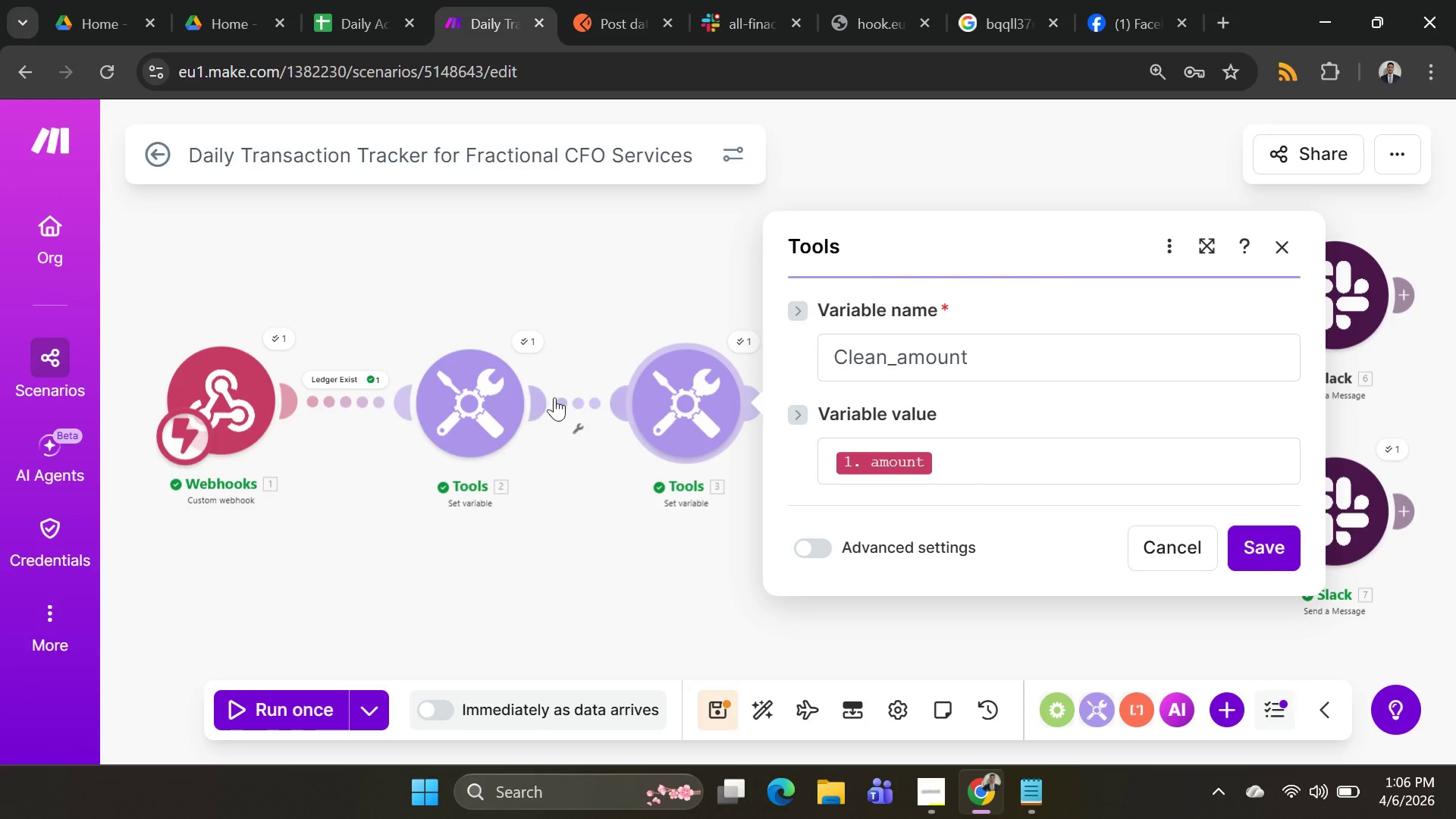 
left_click([459, 406])
 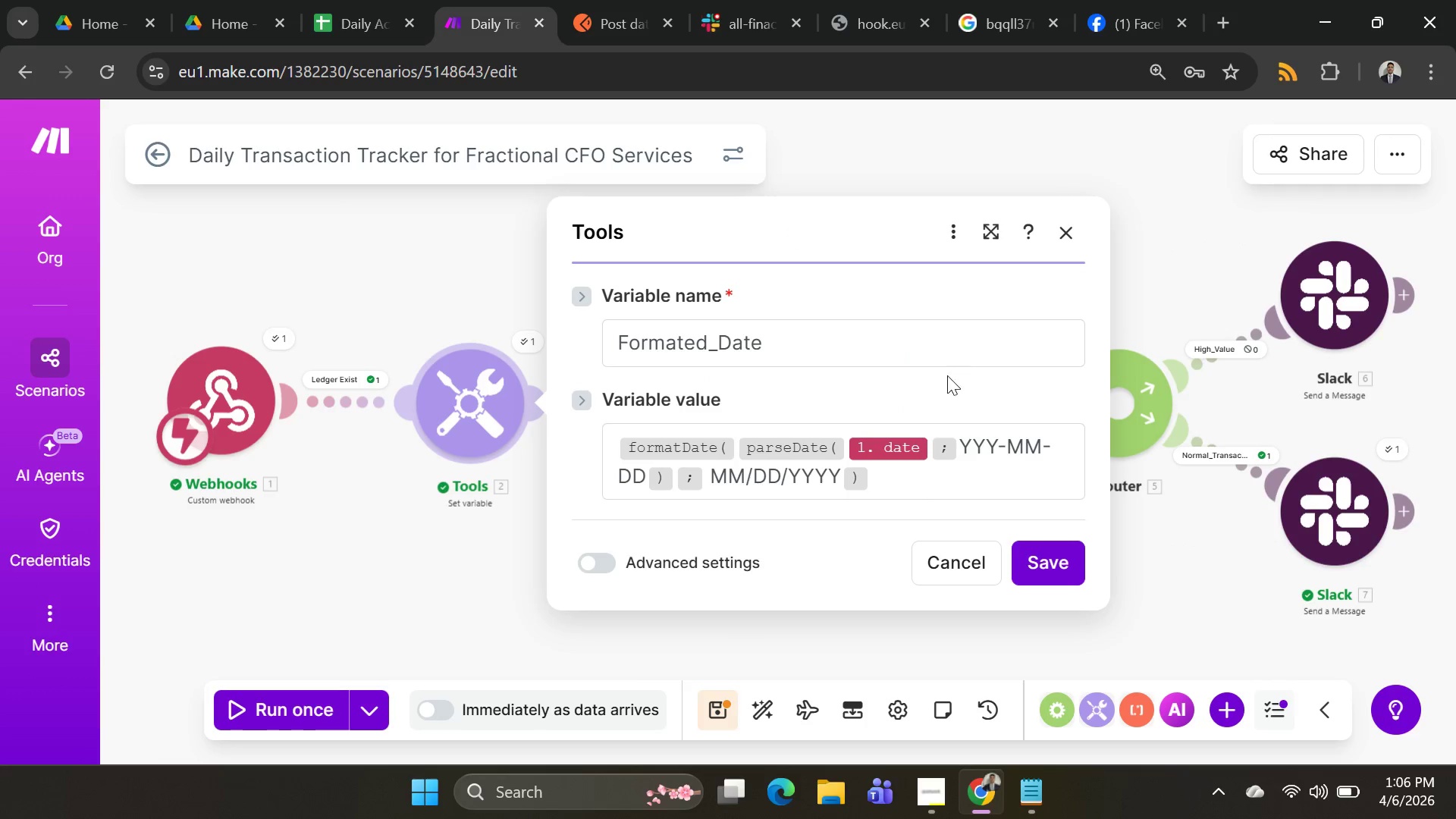 
left_click([925, 472])
 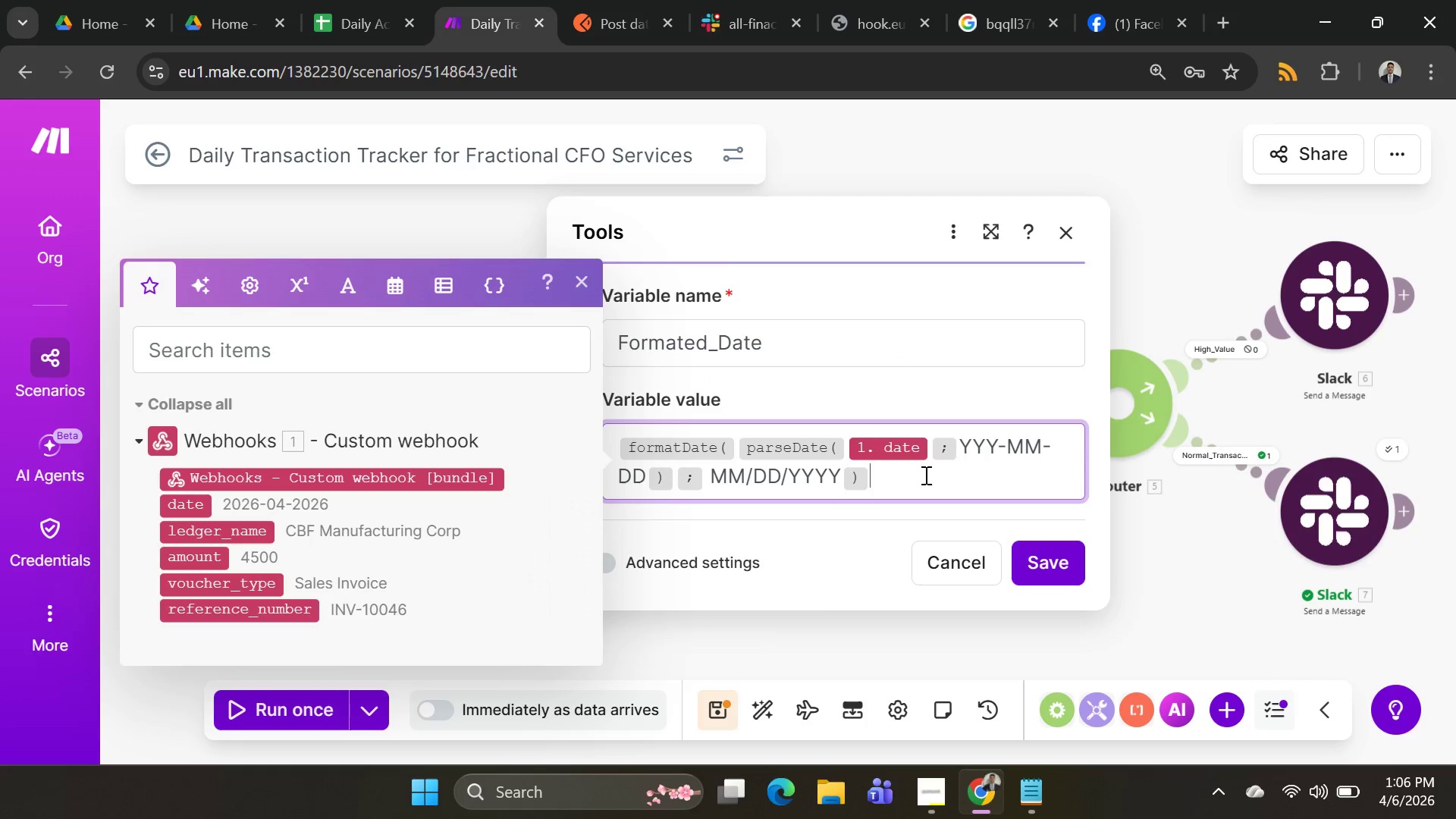 
key(Control+A)
 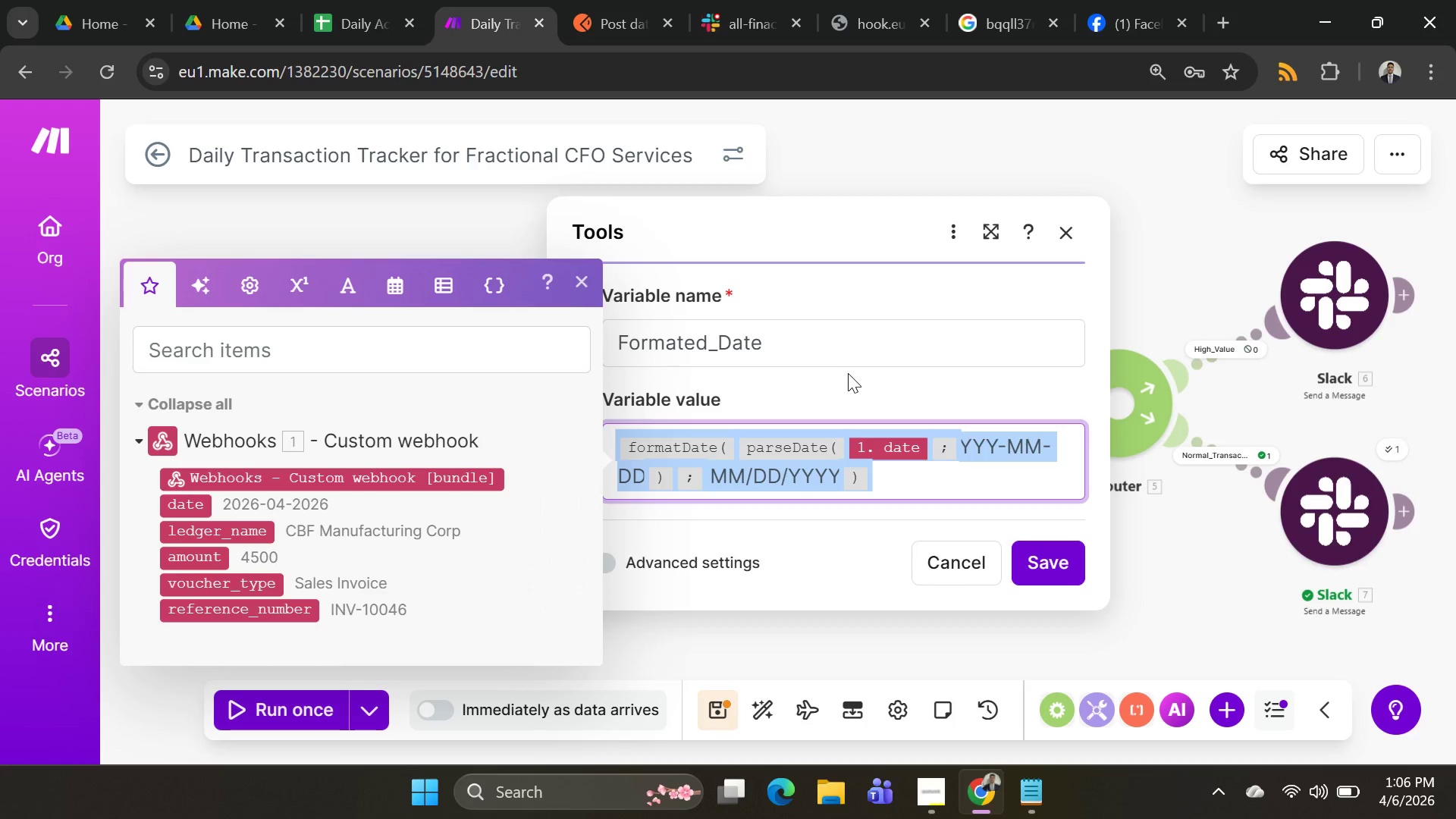 
key(Control+C)
 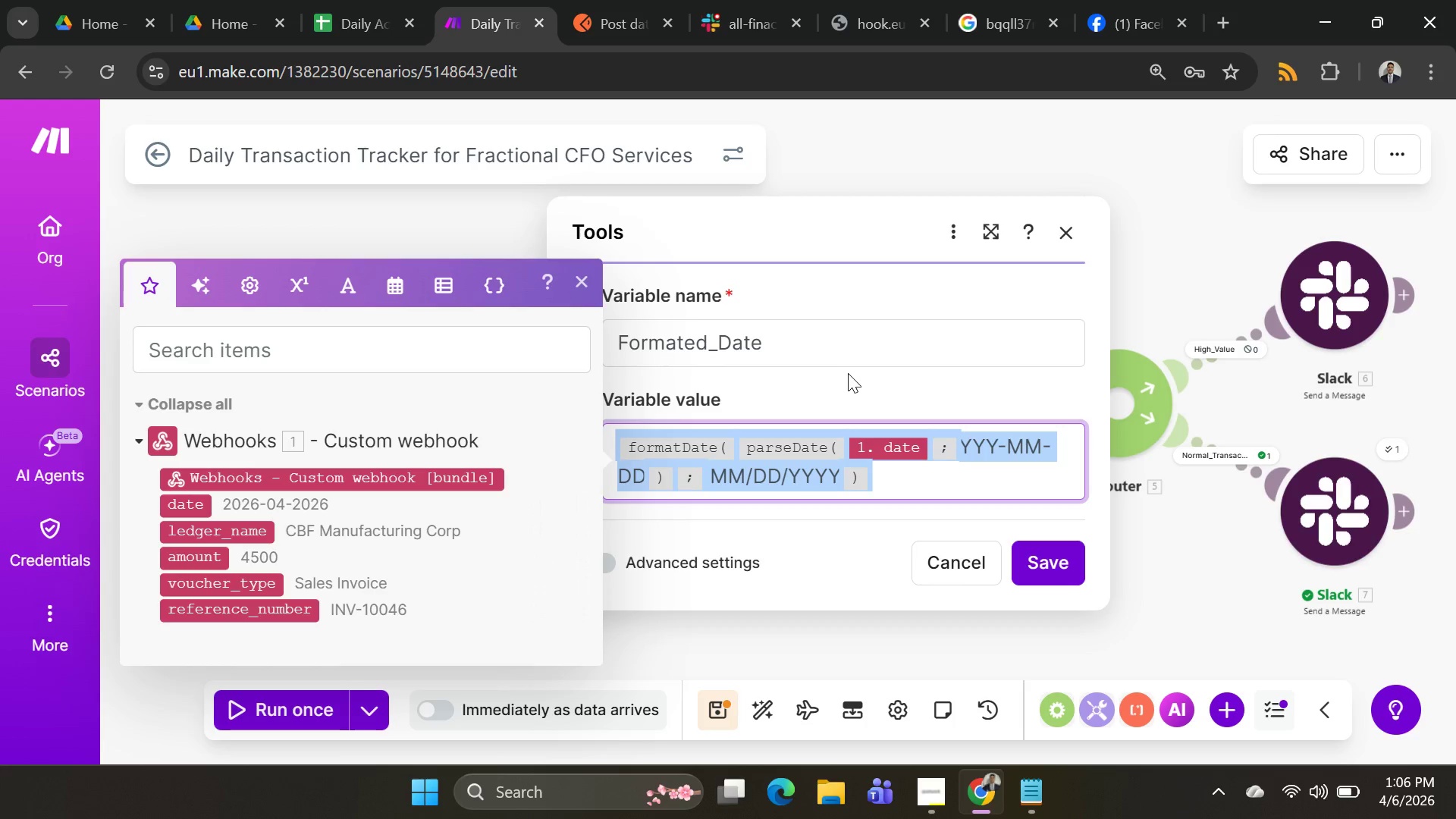 
key(Control+C)
 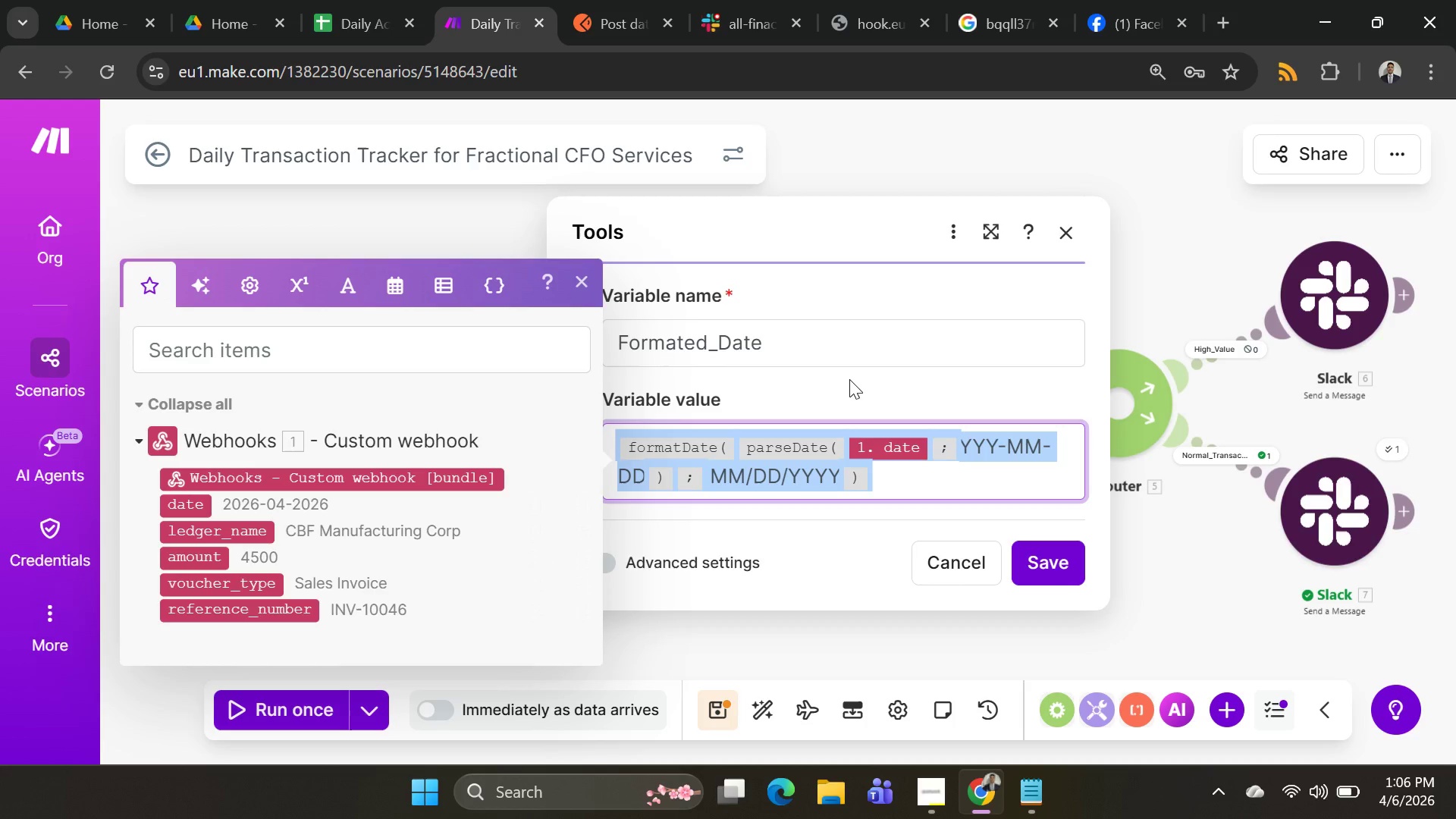 
wait(9.69)
 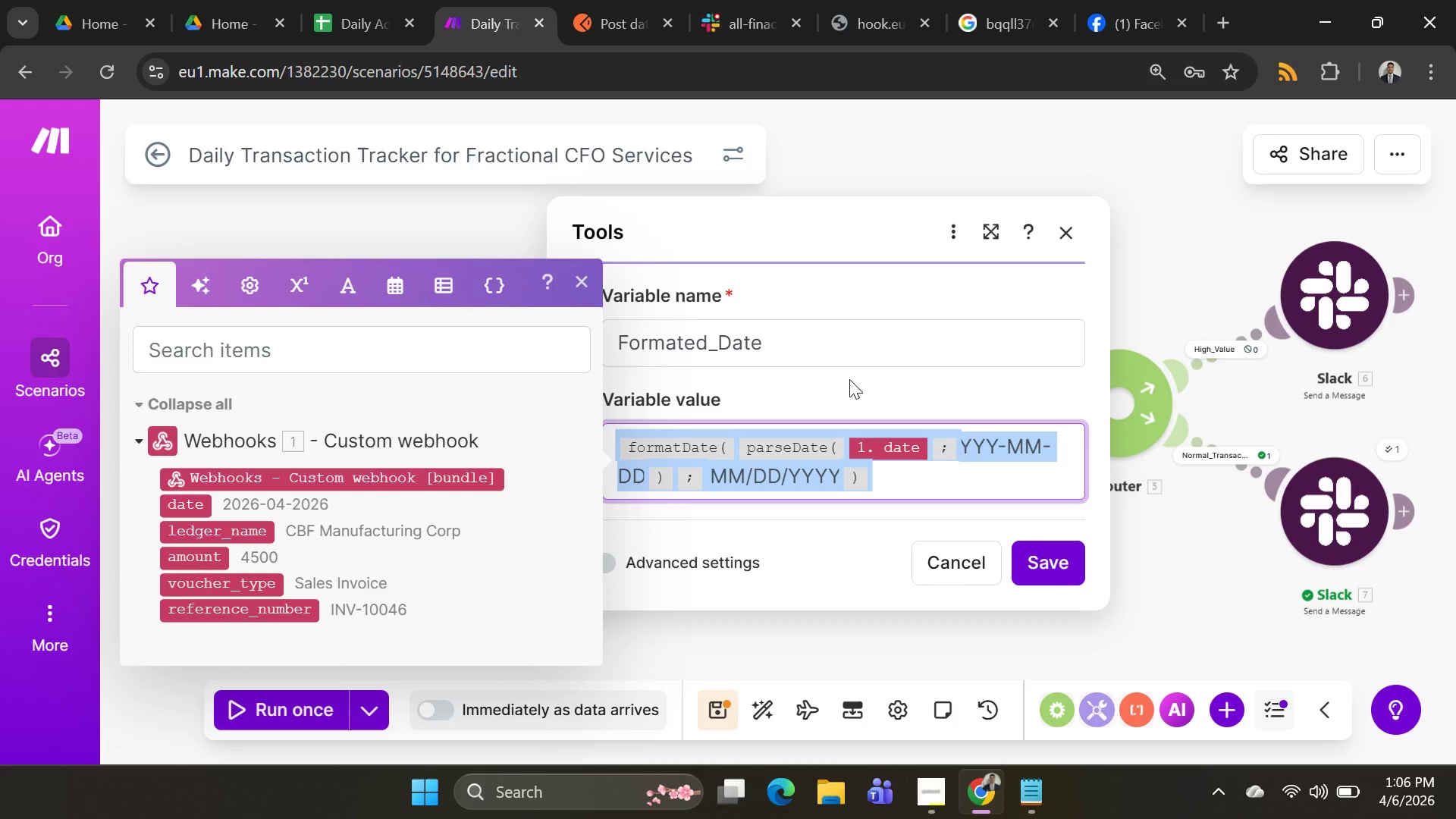 
left_click([1049, 788])
 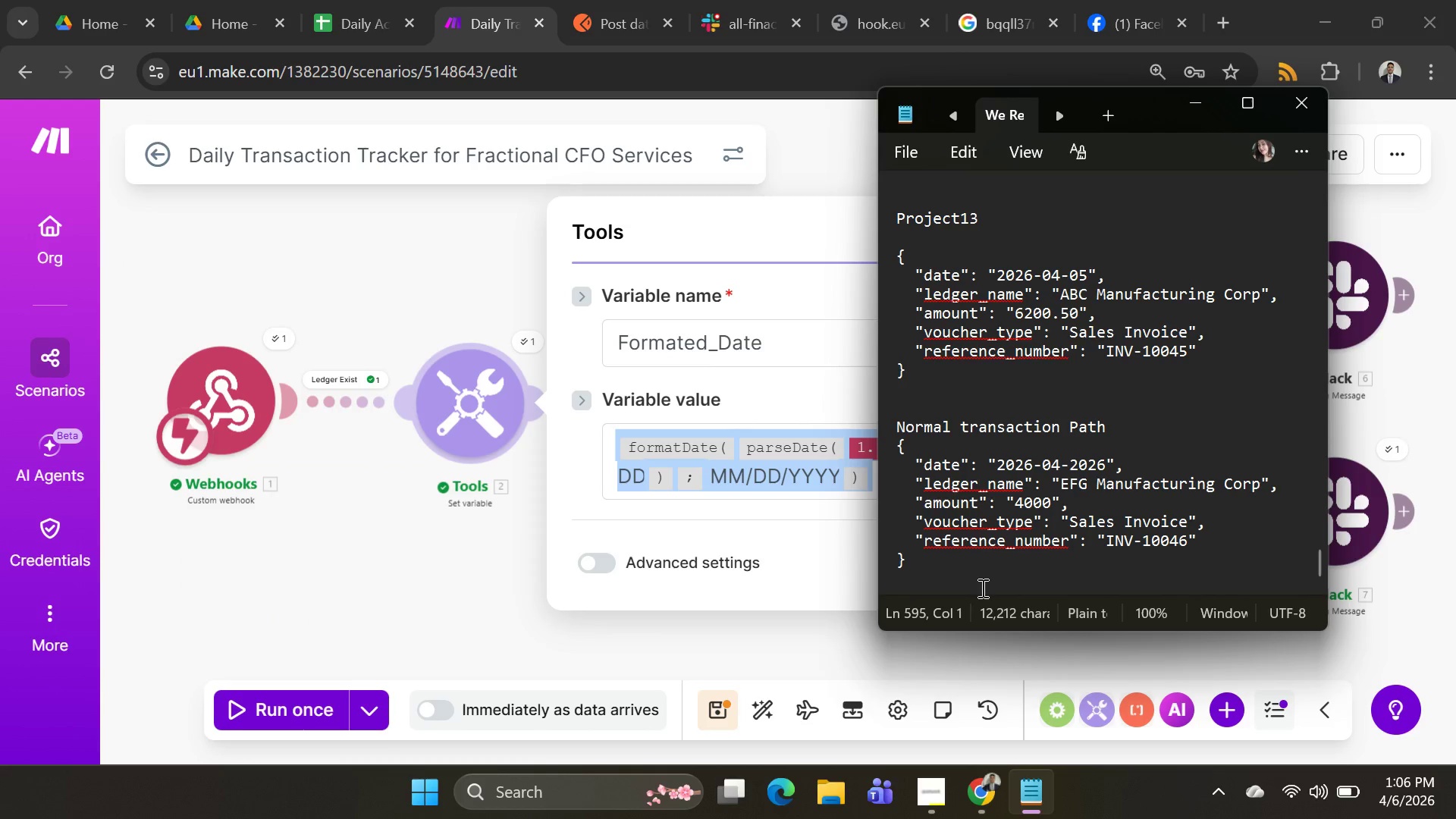 
scroll: coordinate [1056, 463], scroll_direction: up, amount: 2.0
 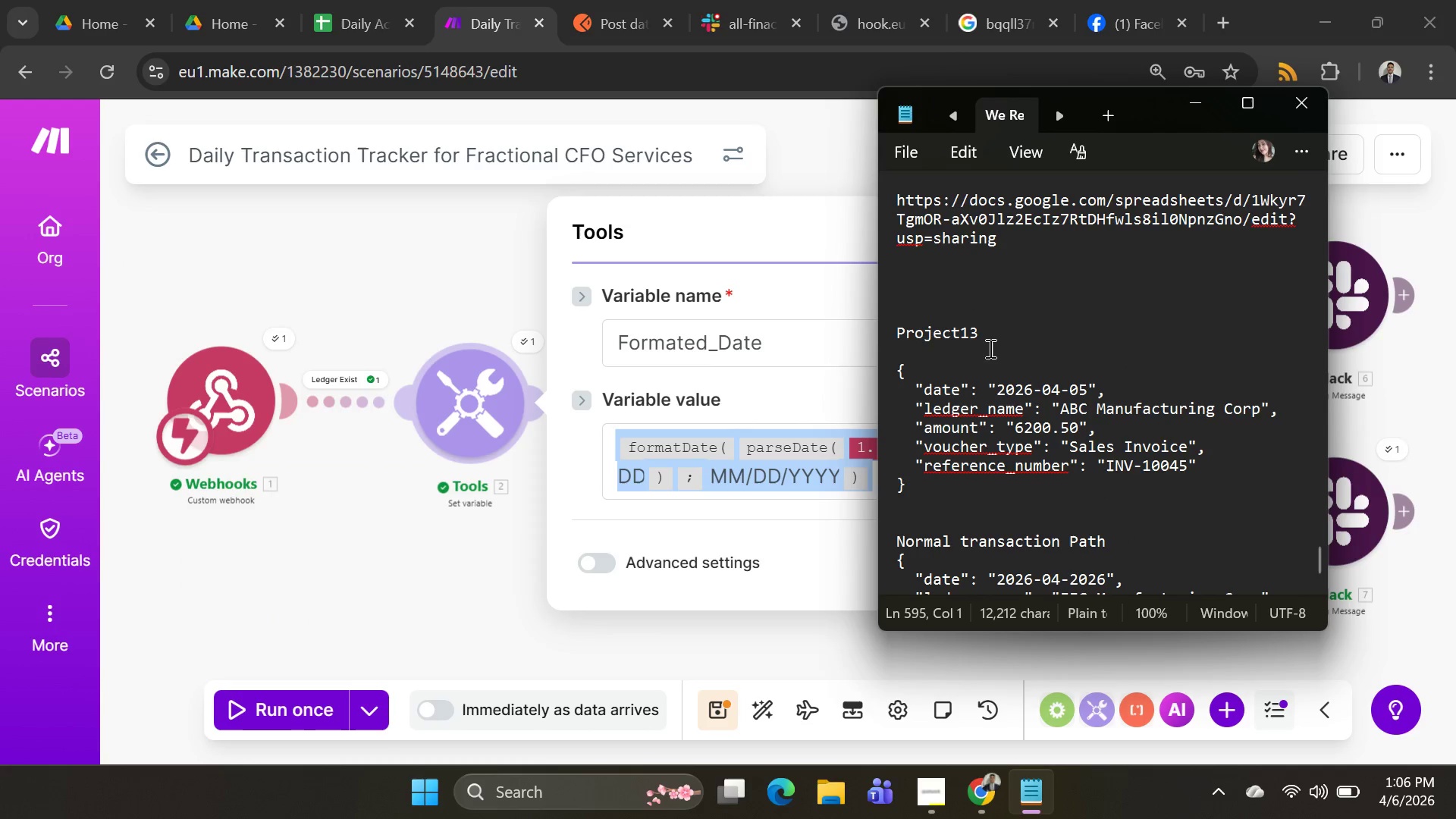 
left_click([995, 332])
 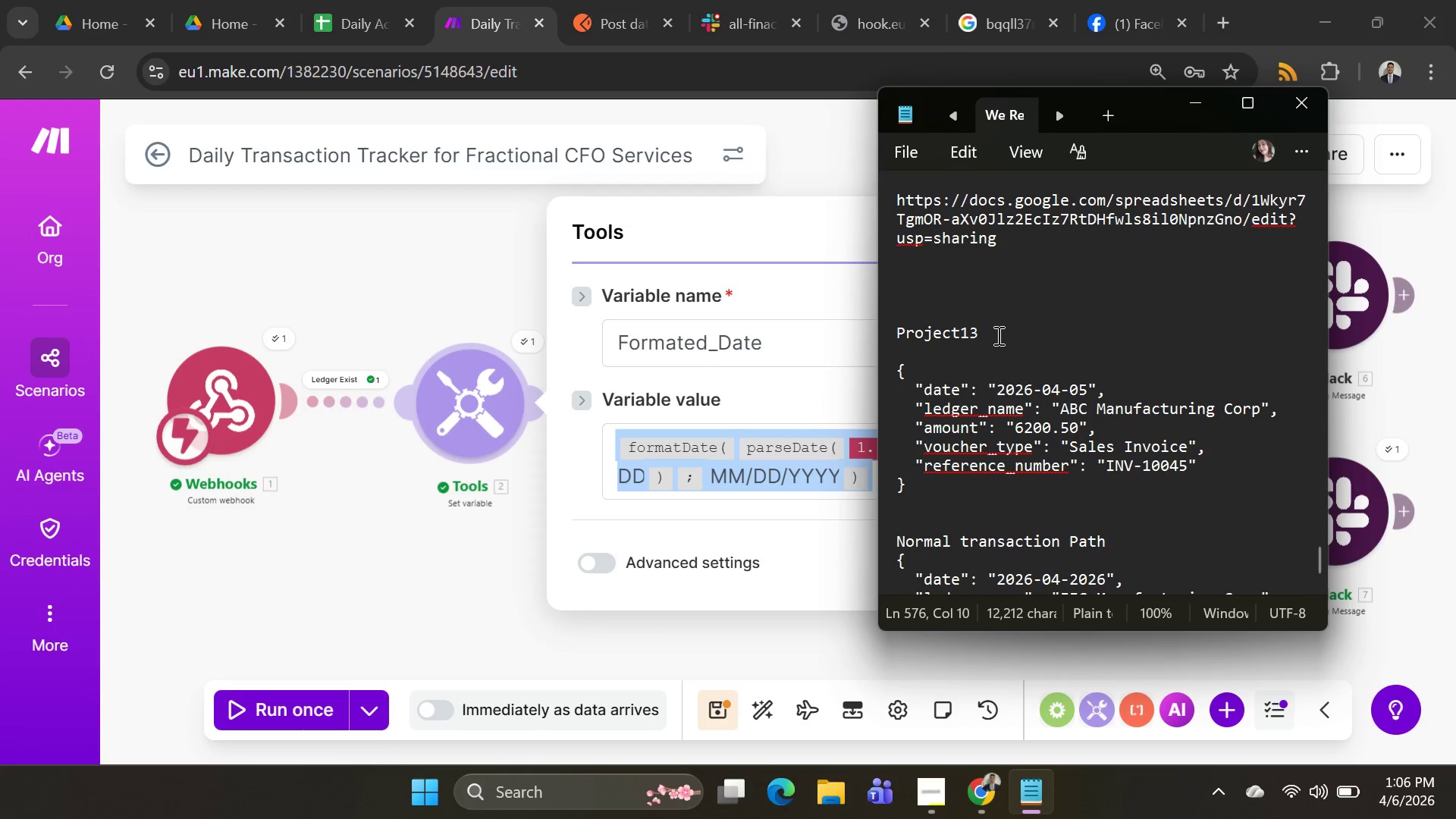 
key(Shift+Enter)
 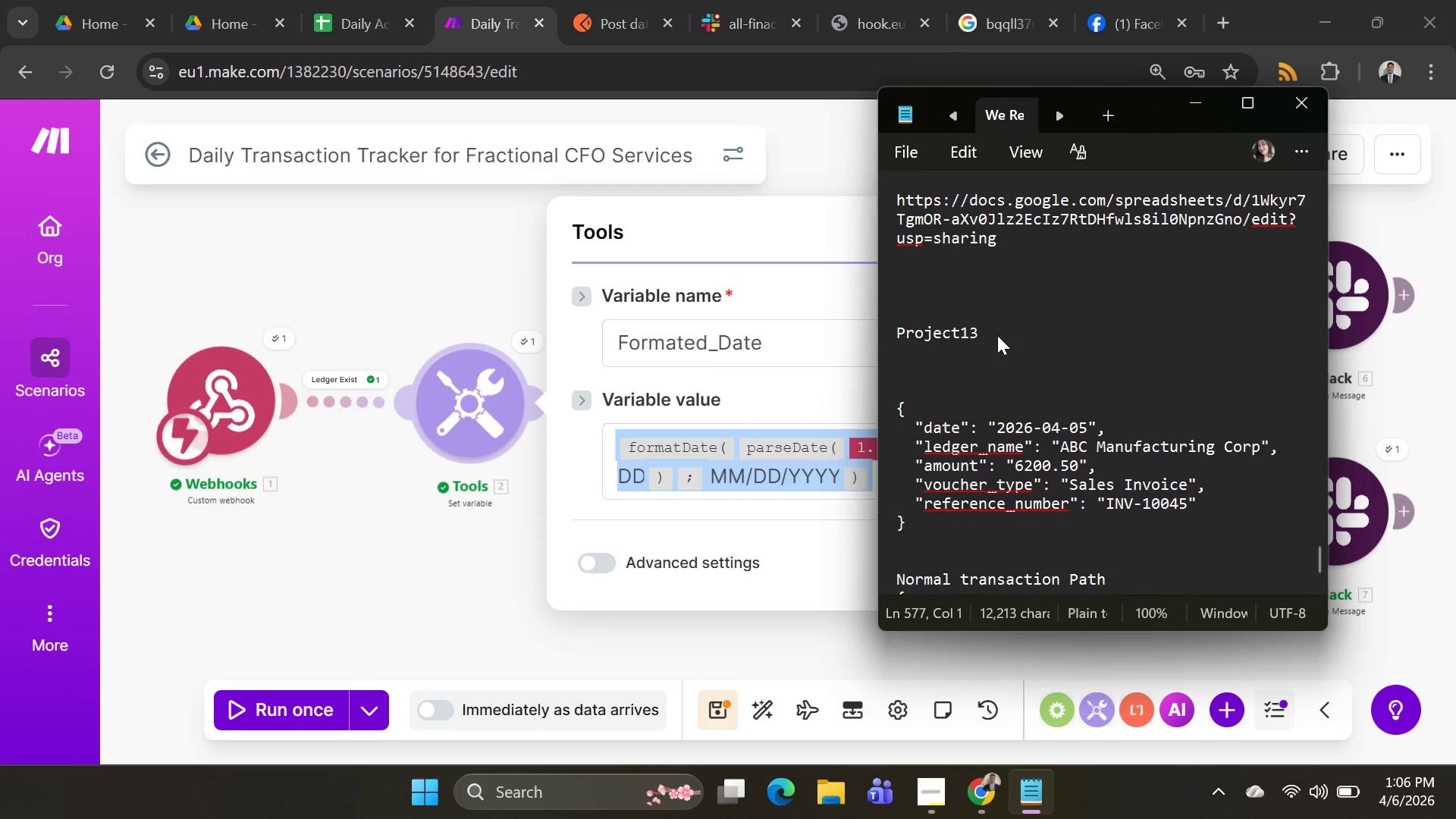 
key(Shift+Enter)
 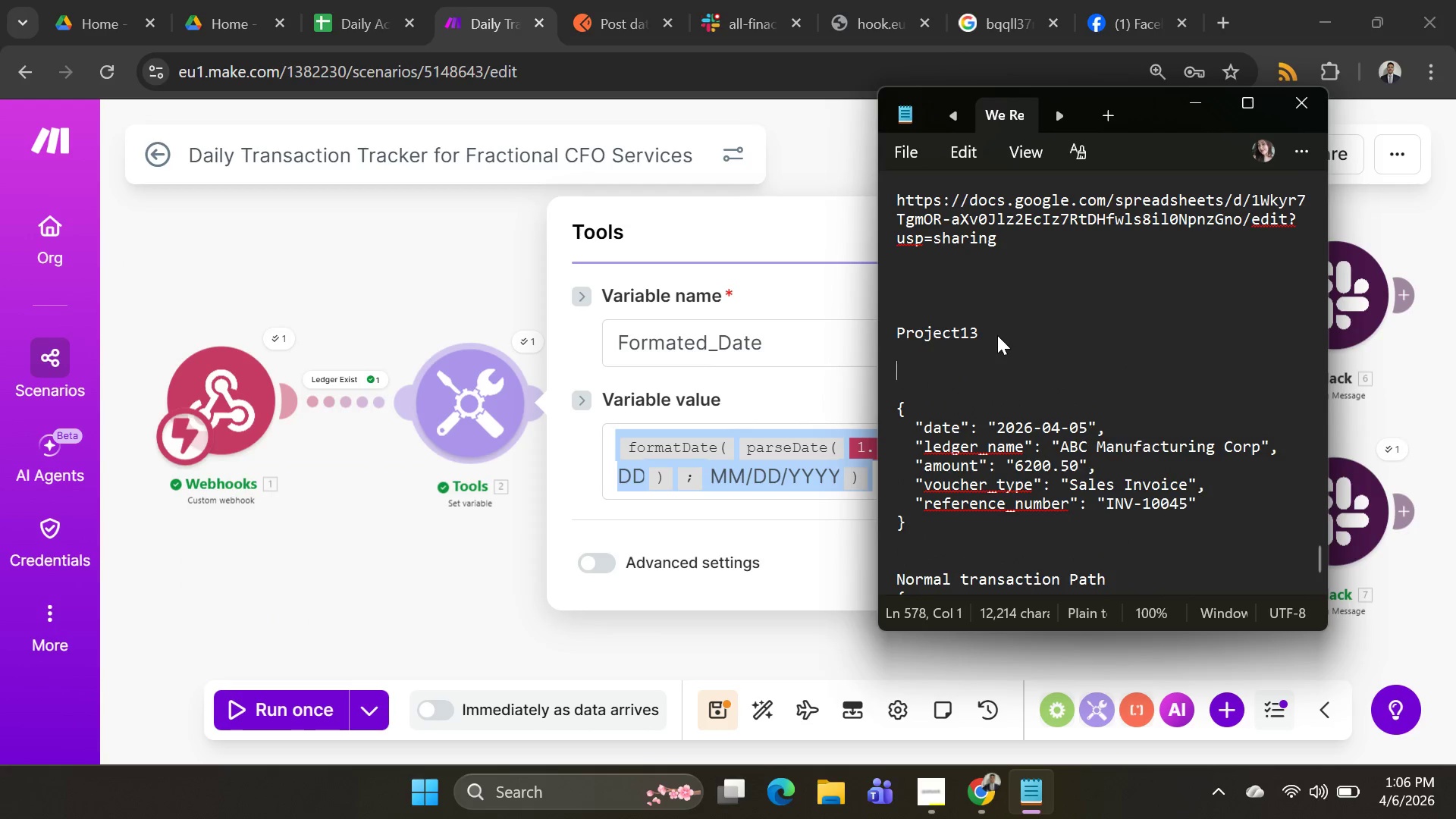 
key(Shift+Enter)
 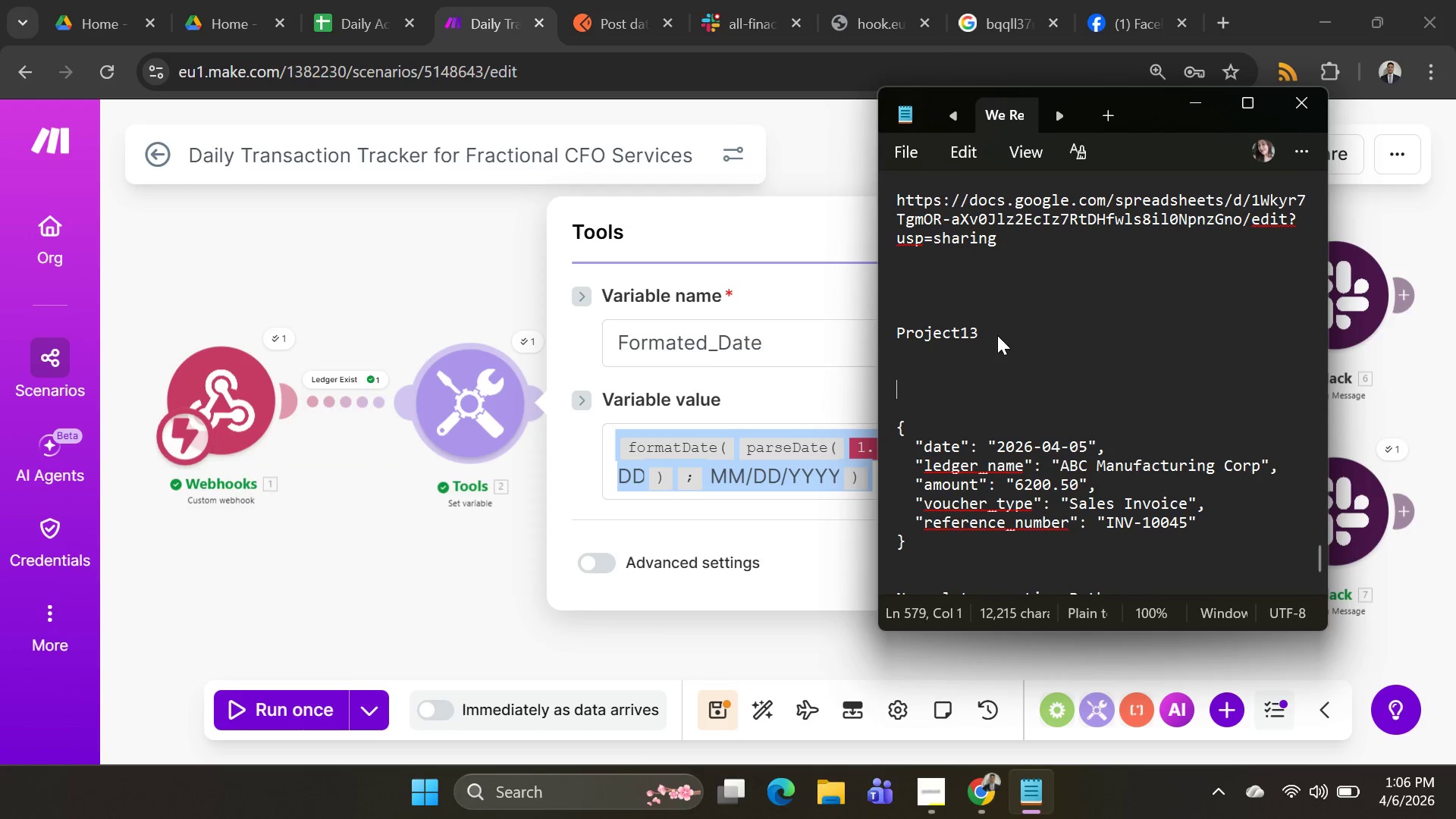 
key(Control+V)
 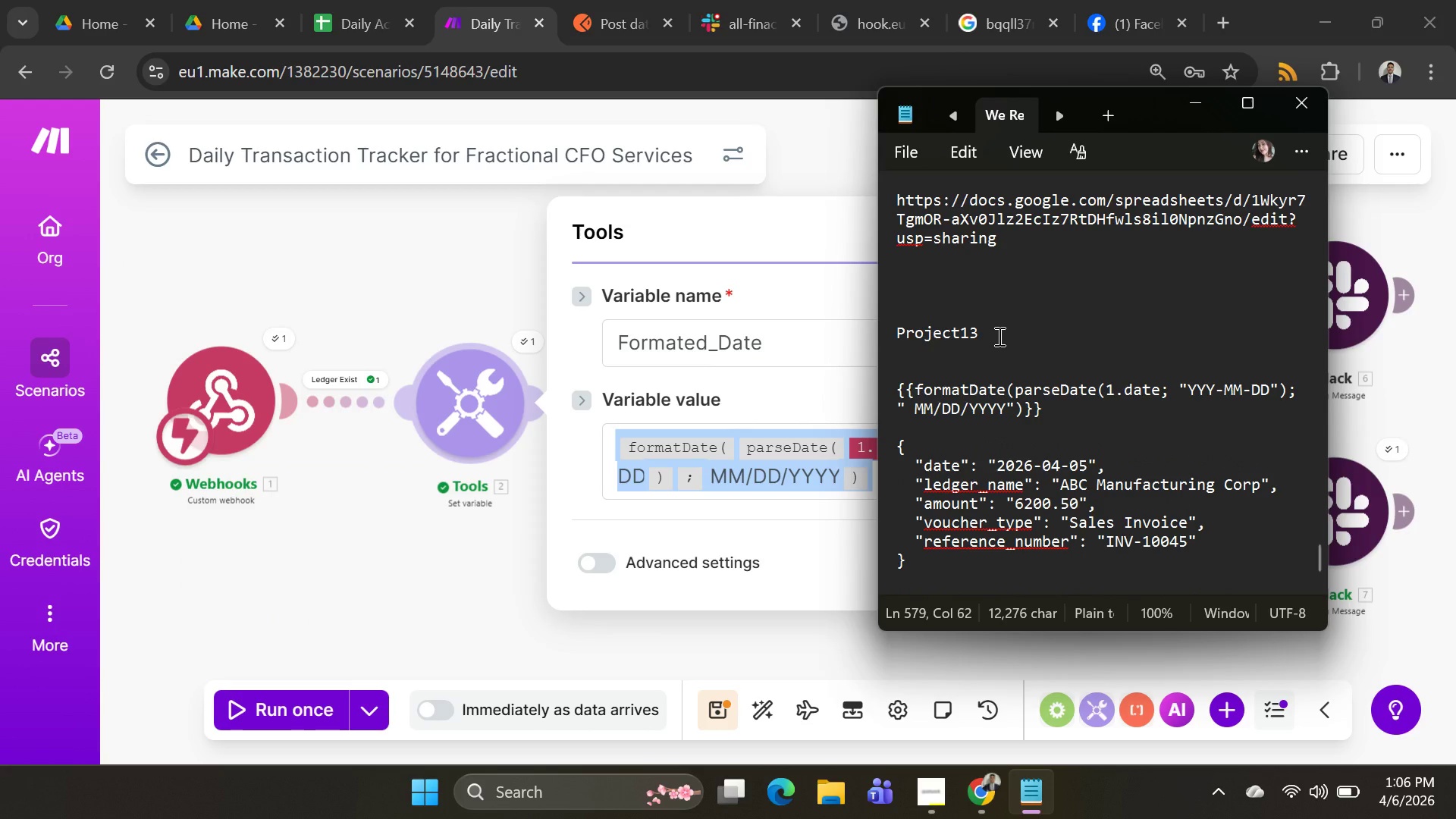 
key(Shift+Enter)
 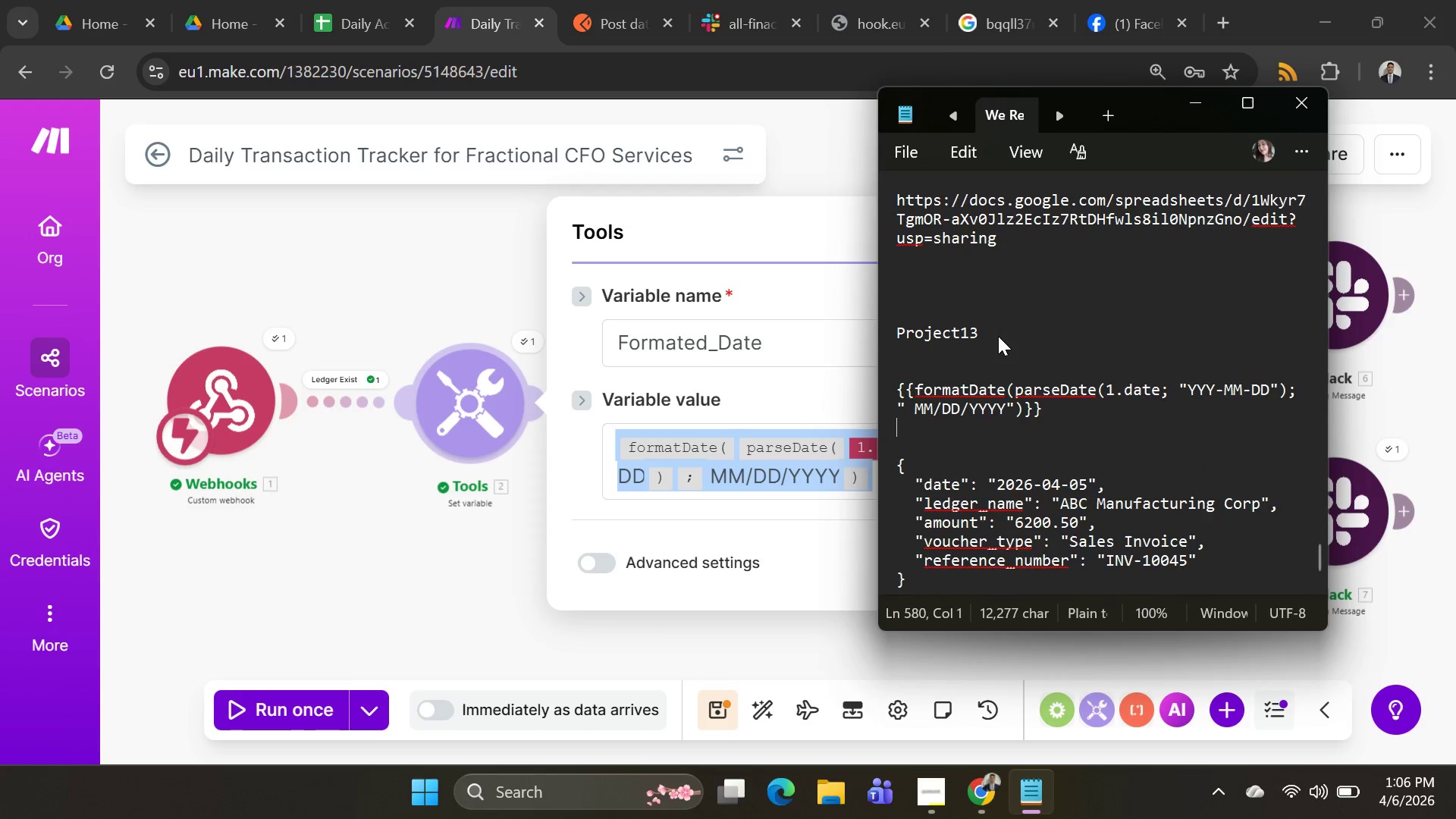 
key(Shift+Enter)
 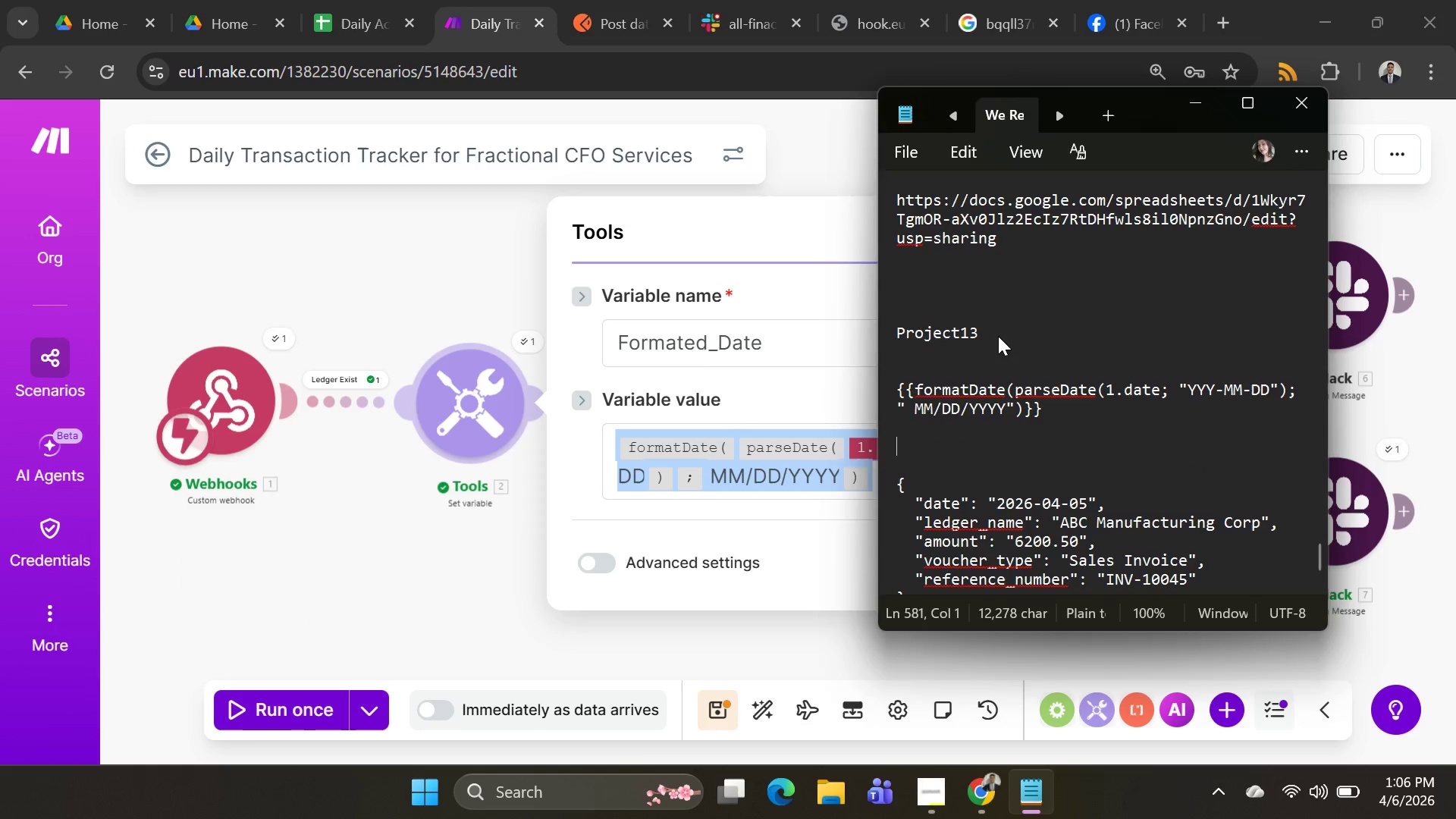 
key(Alt+AltLeft)
 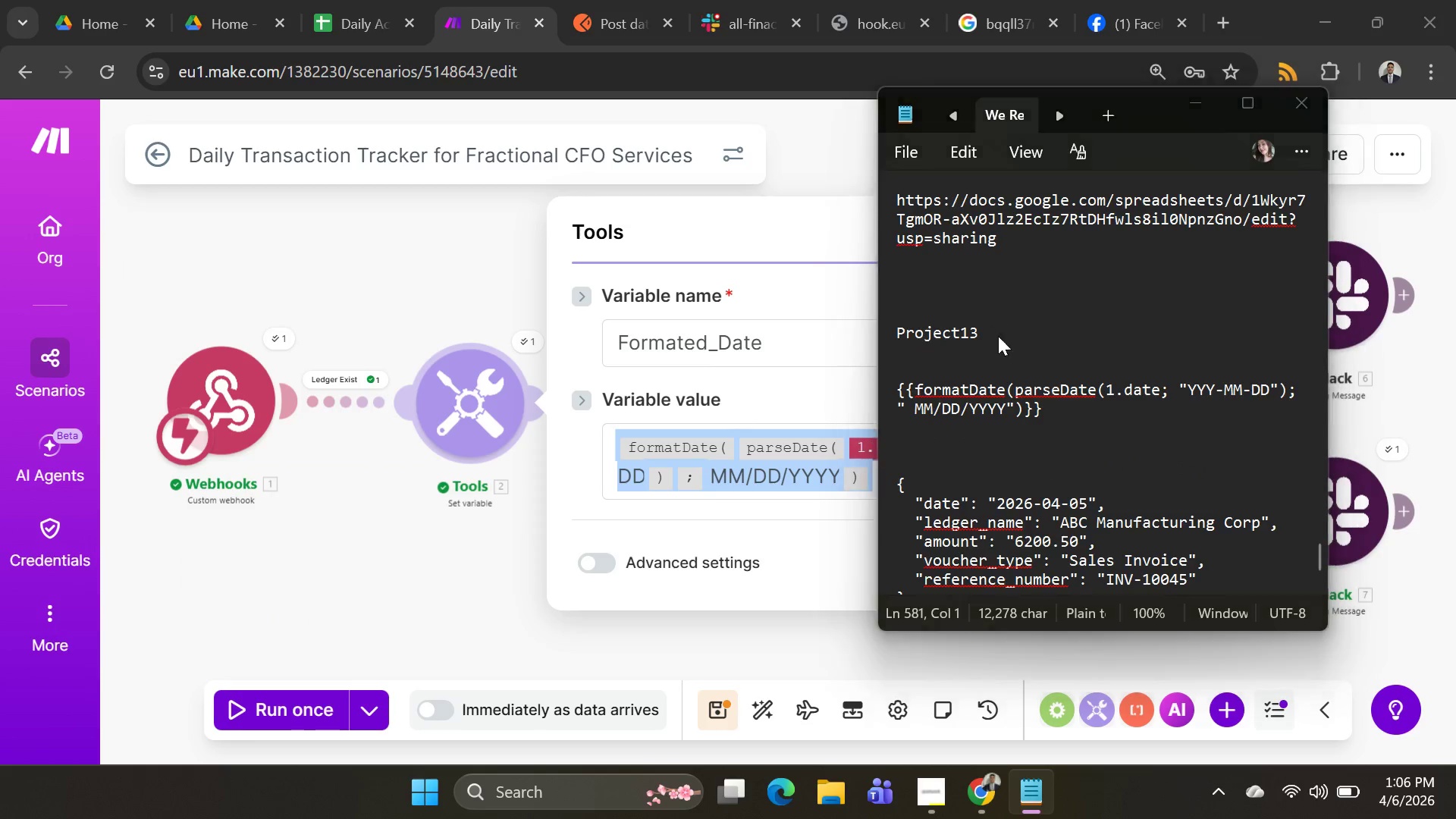 
key(Alt+Tab)
 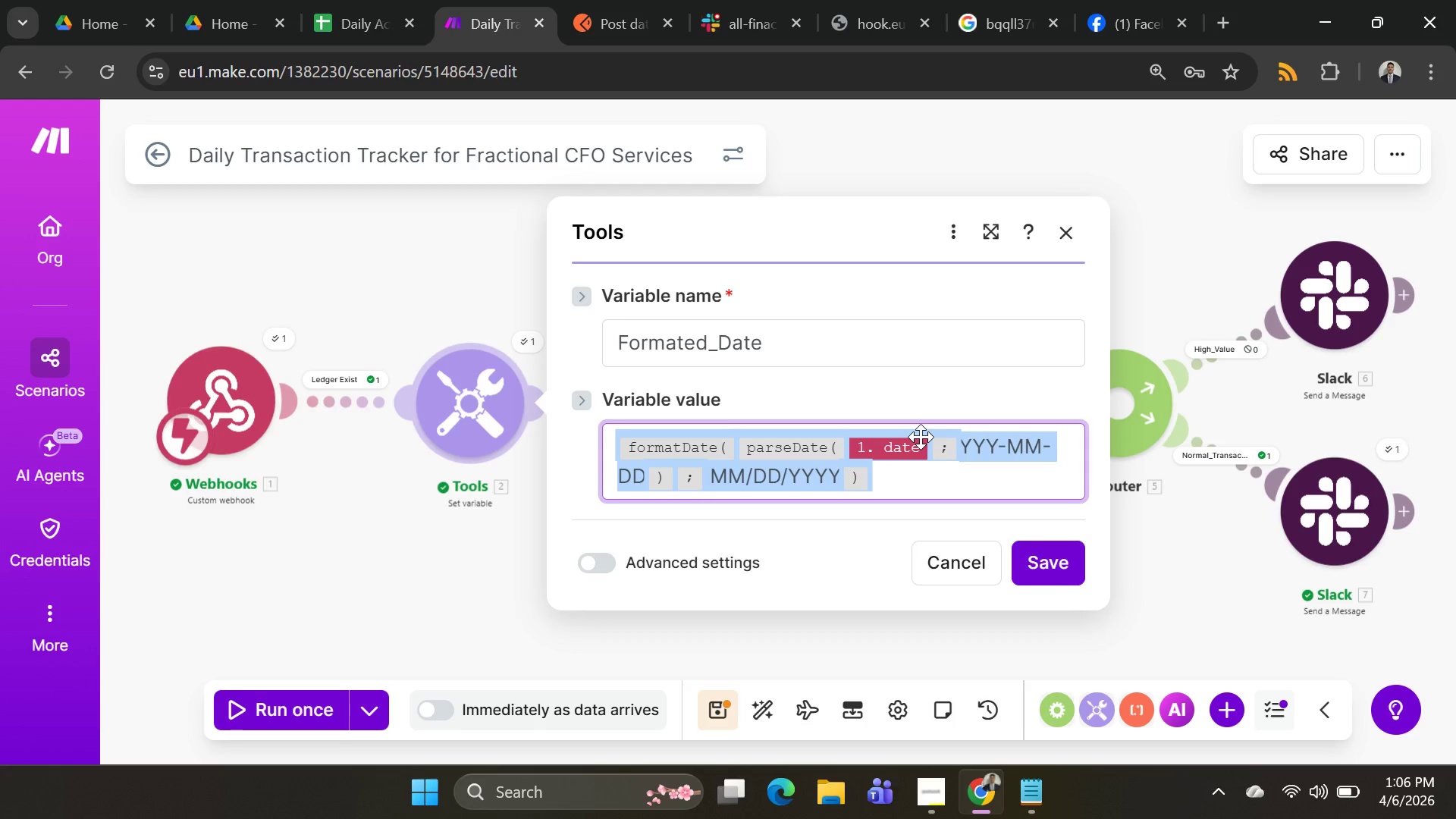 
key(Backspace)
 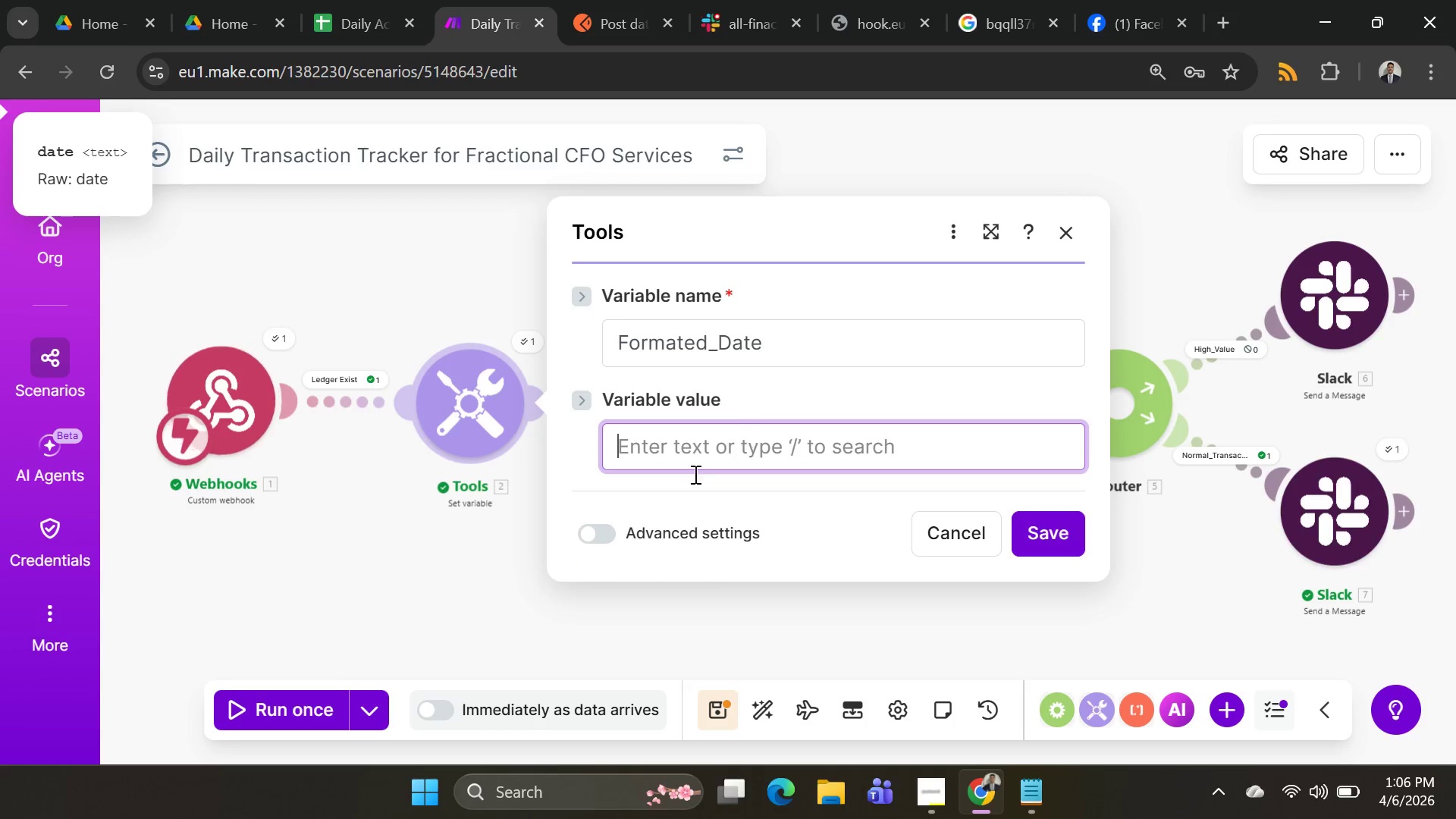 
left_click([691, 459])
 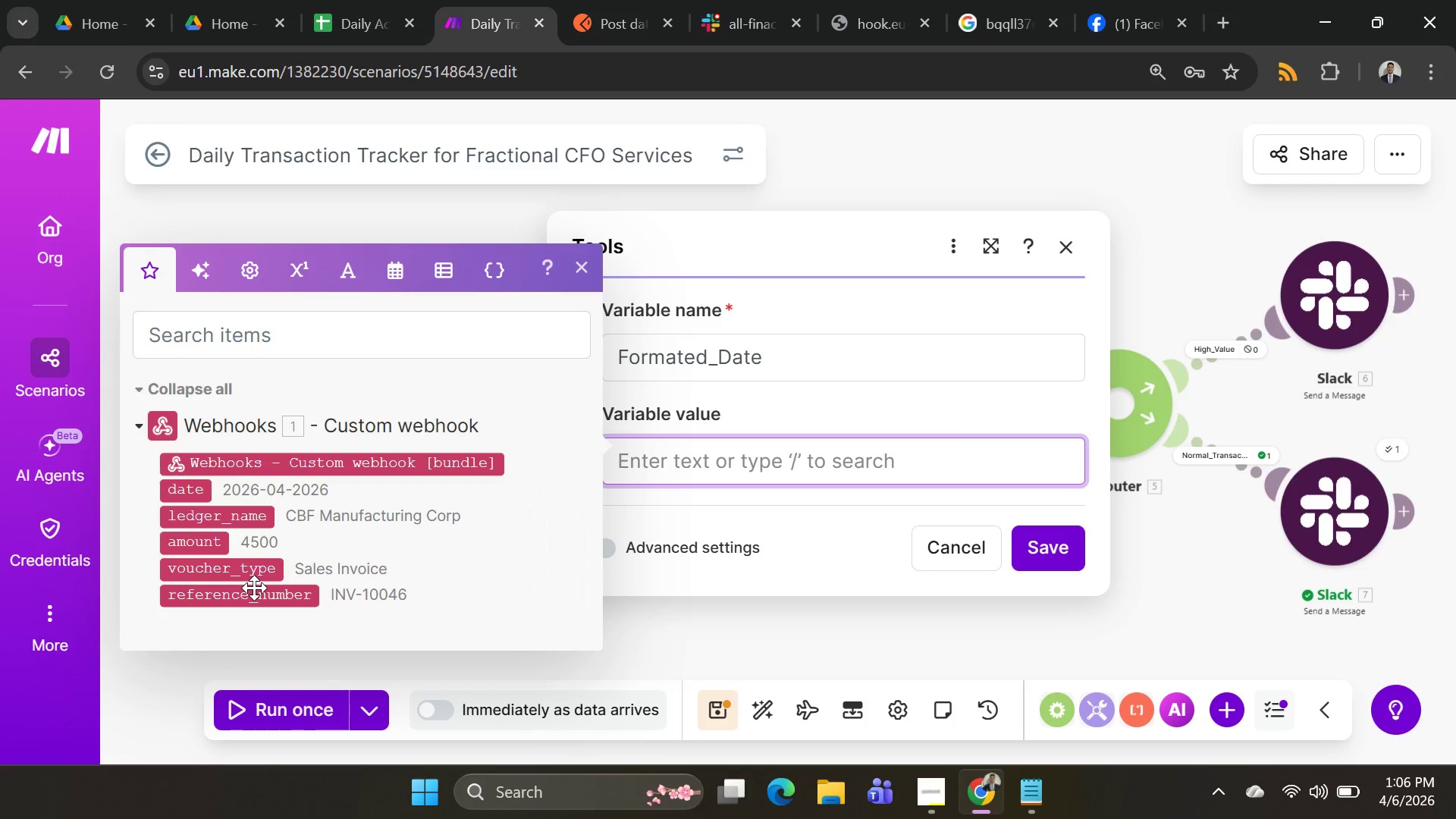 
wait(6.88)
 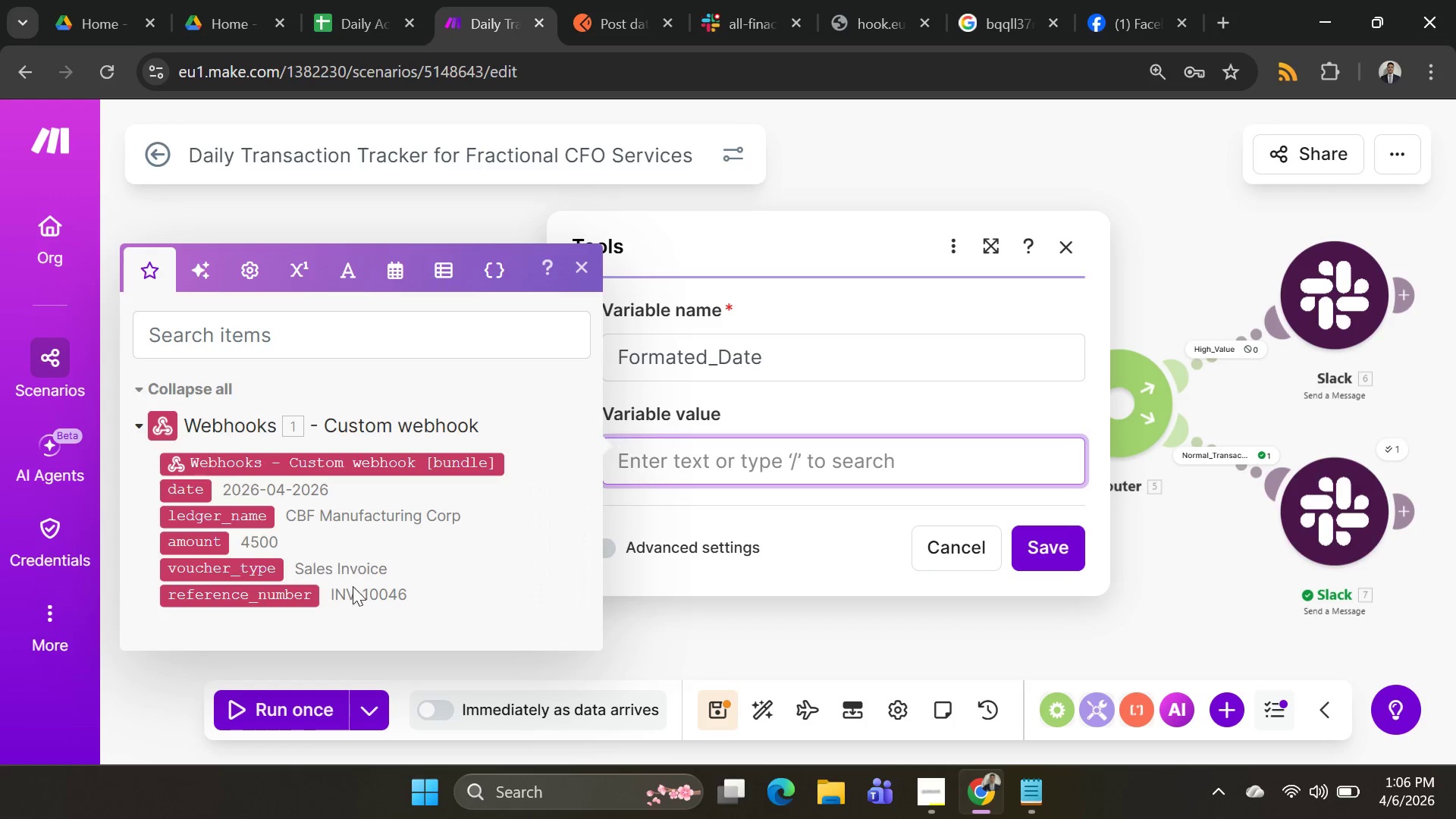 
left_click([196, 491])
 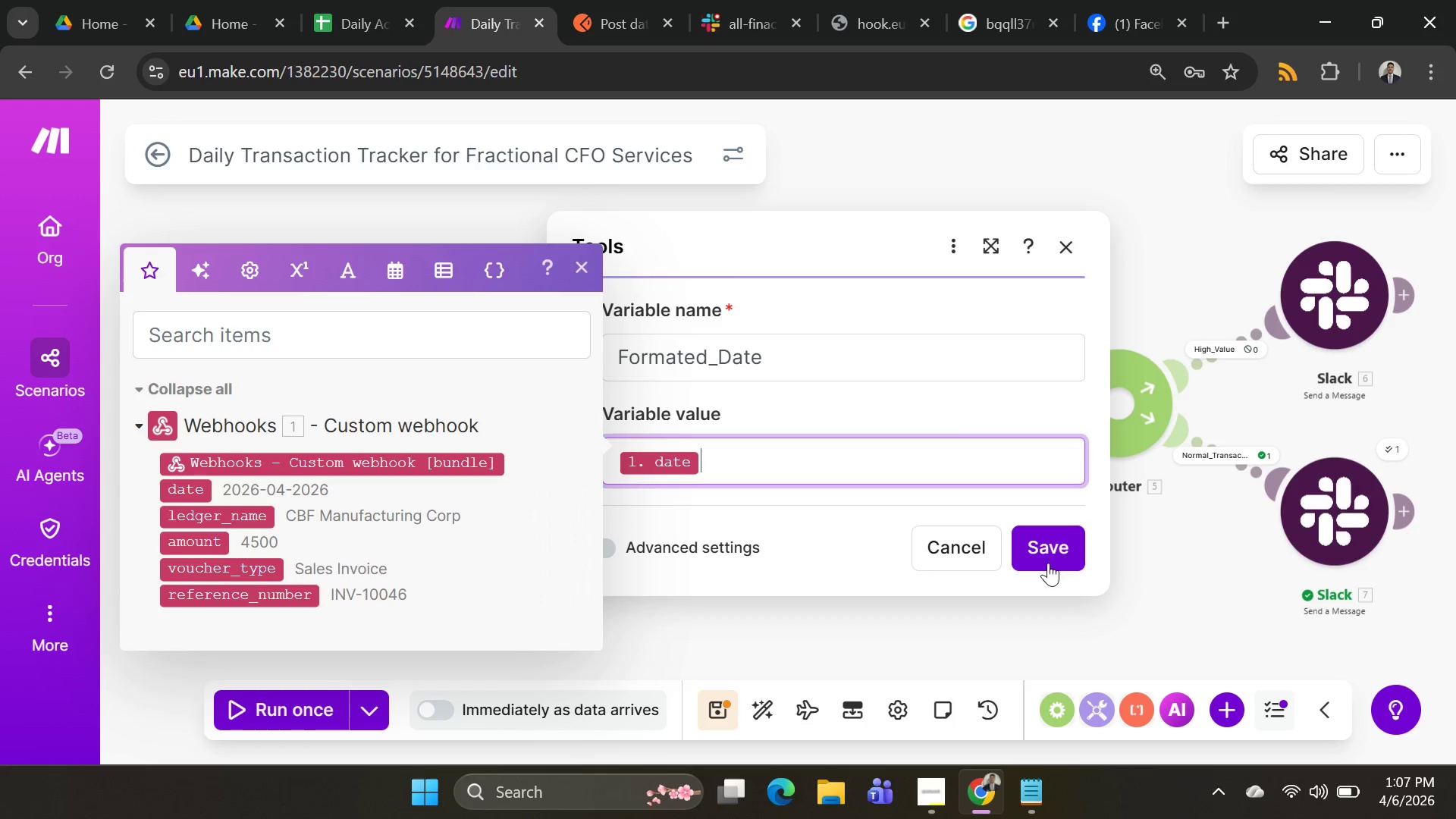 
left_click([1054, 551])
 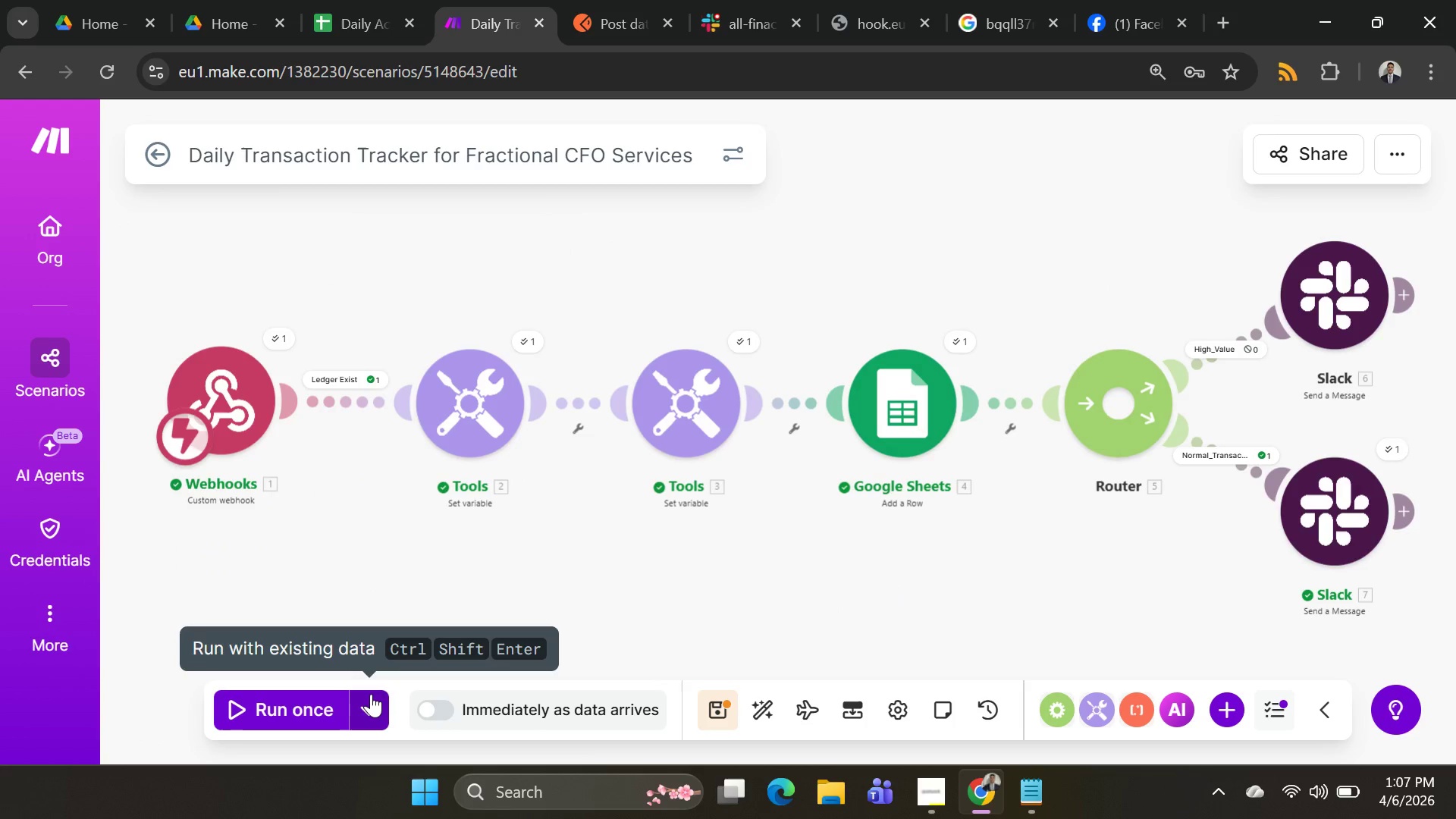 
left_click([366, 704])
 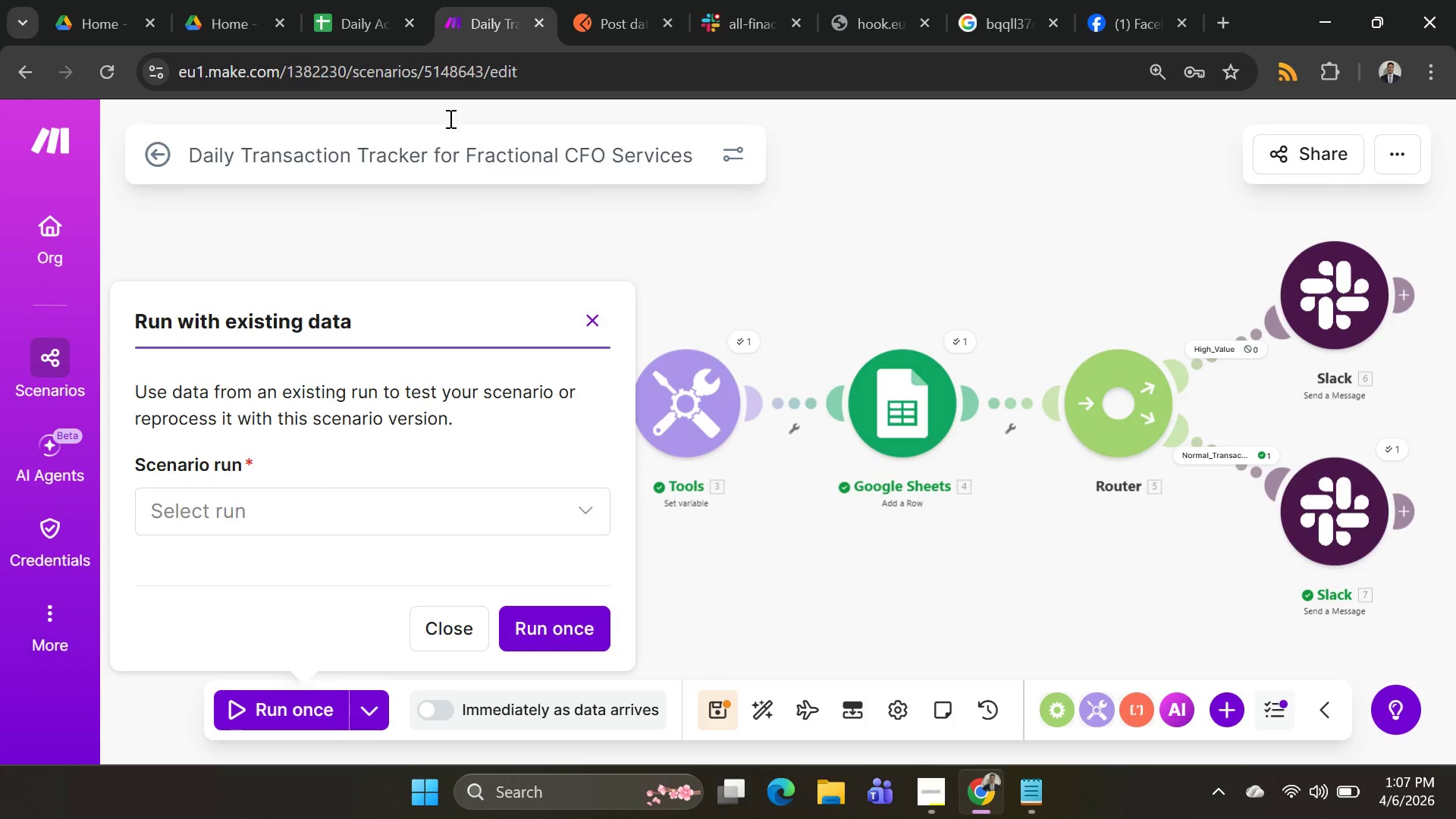 
left_click([388, 36])
 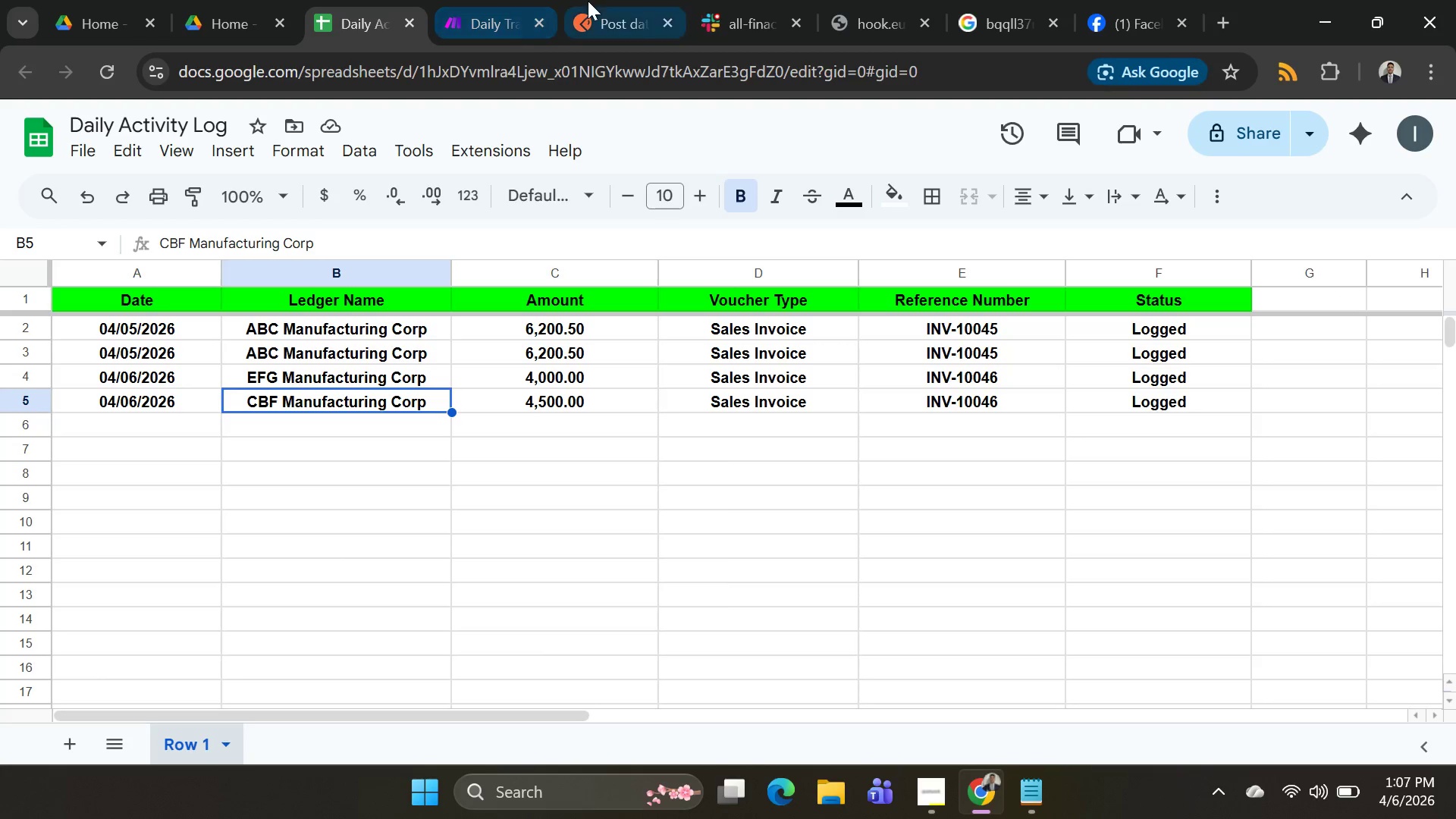 
left_click([588, 1])
 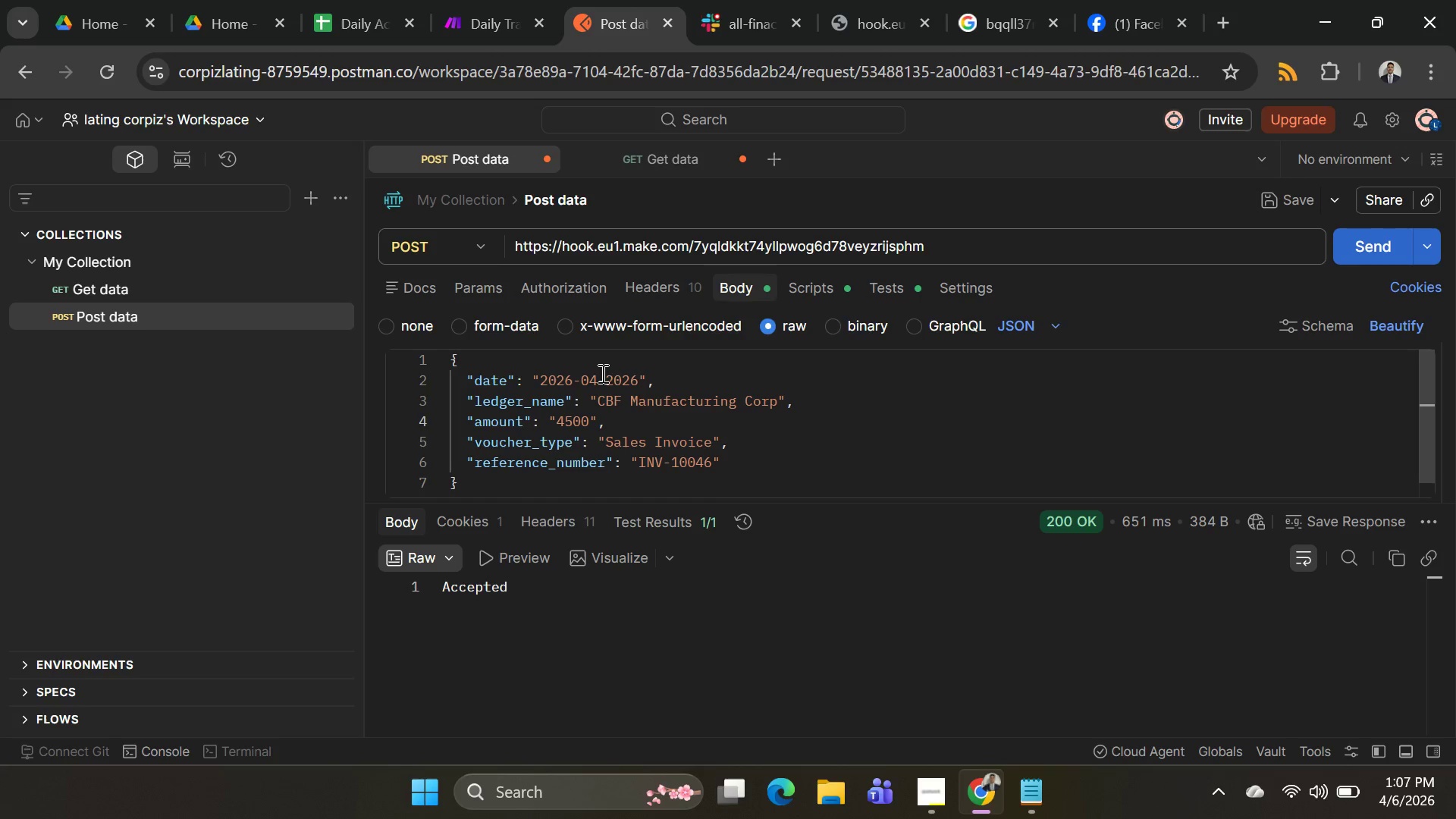 
left_click([599, 377])
 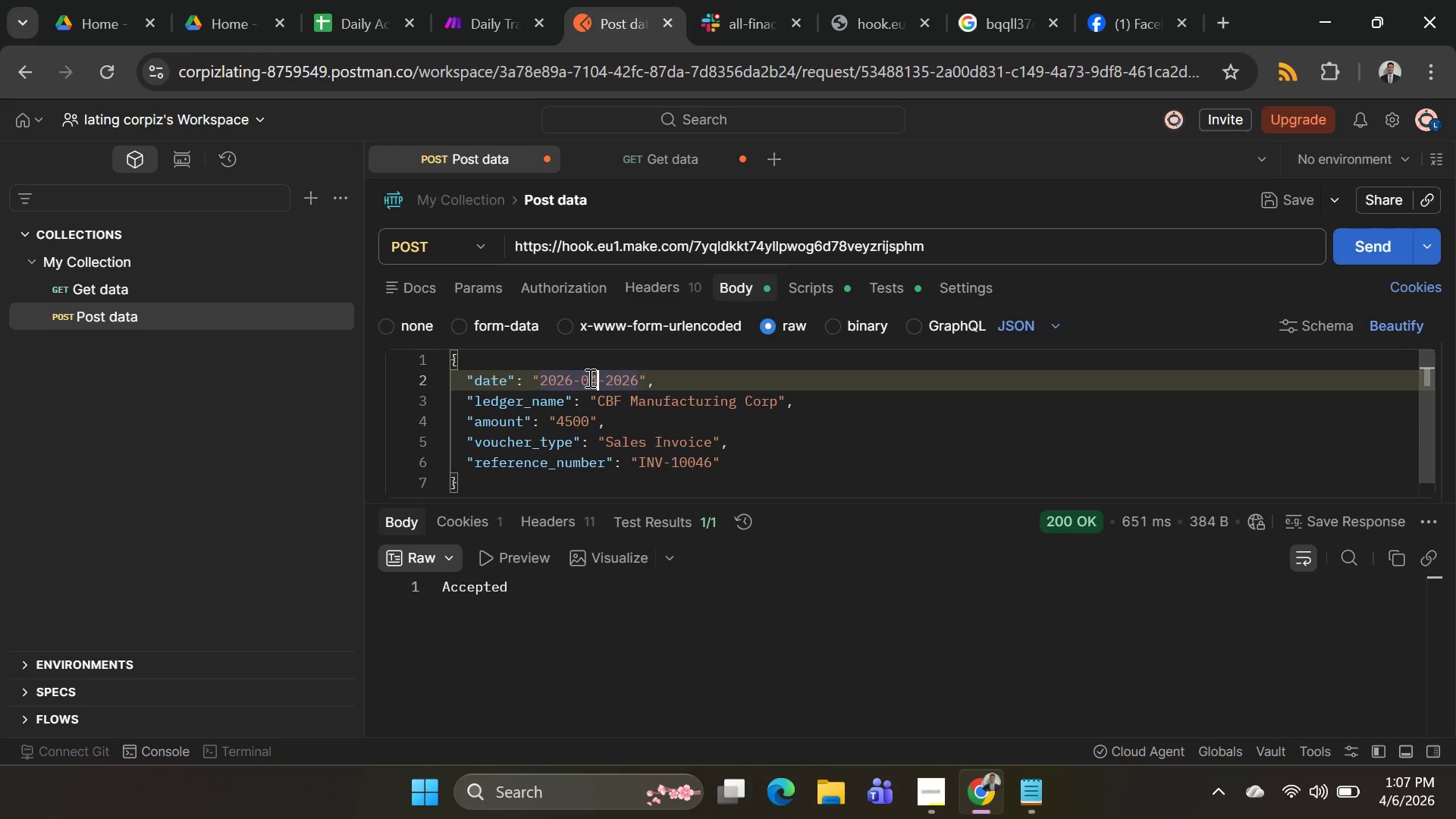 
key(Backspace)
 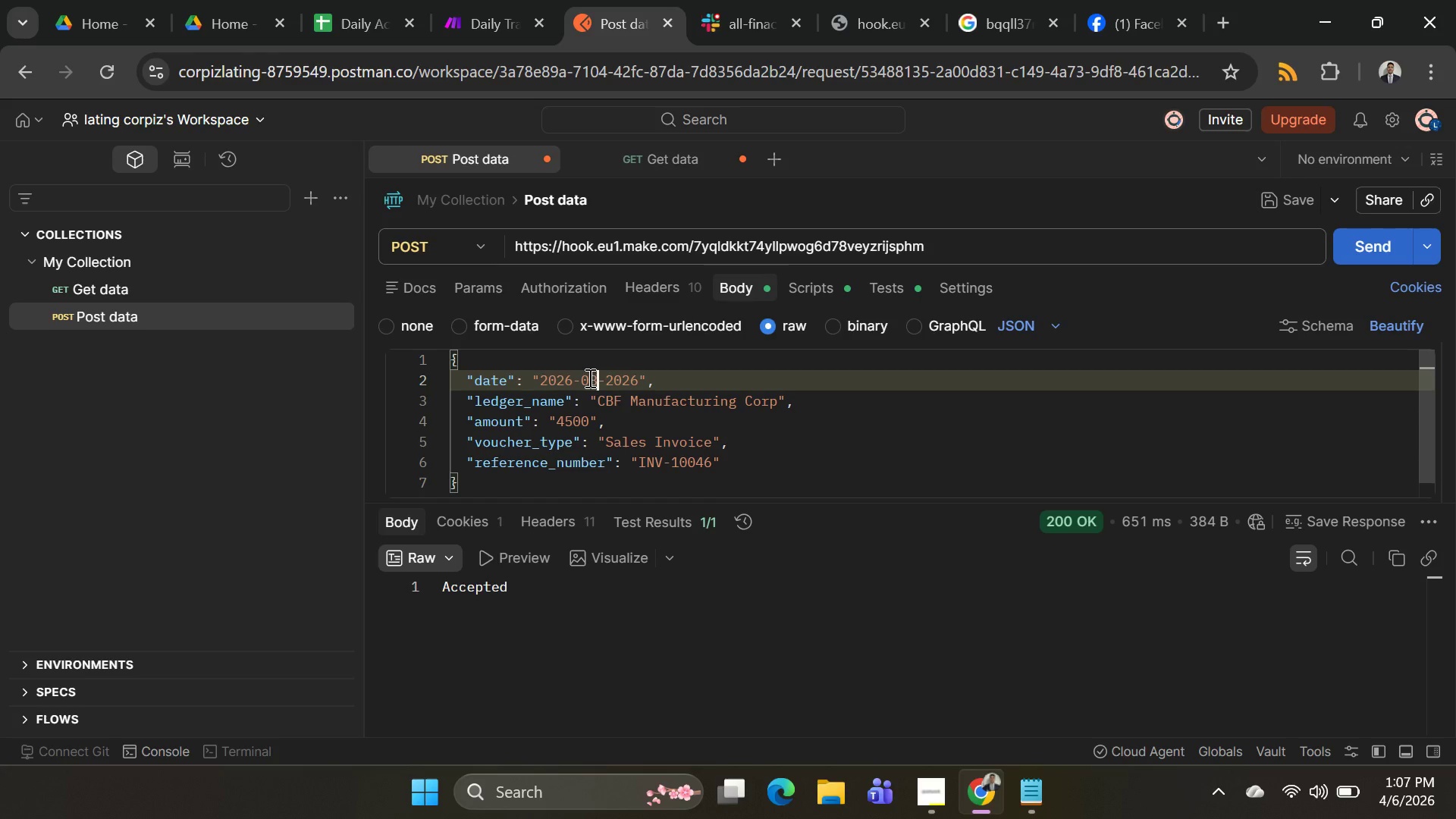 
key(8)
 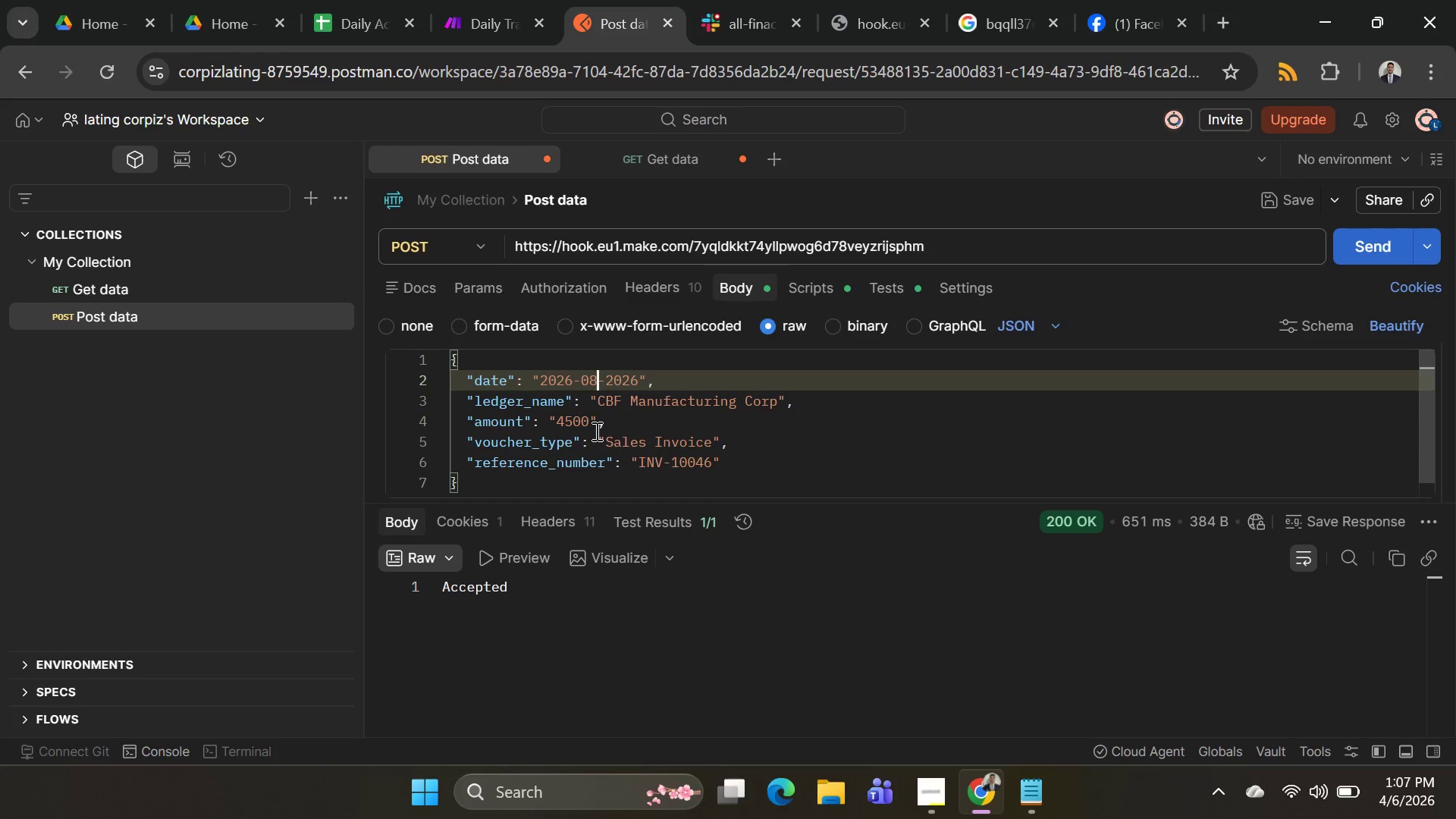 
left_click([589, 425])
 